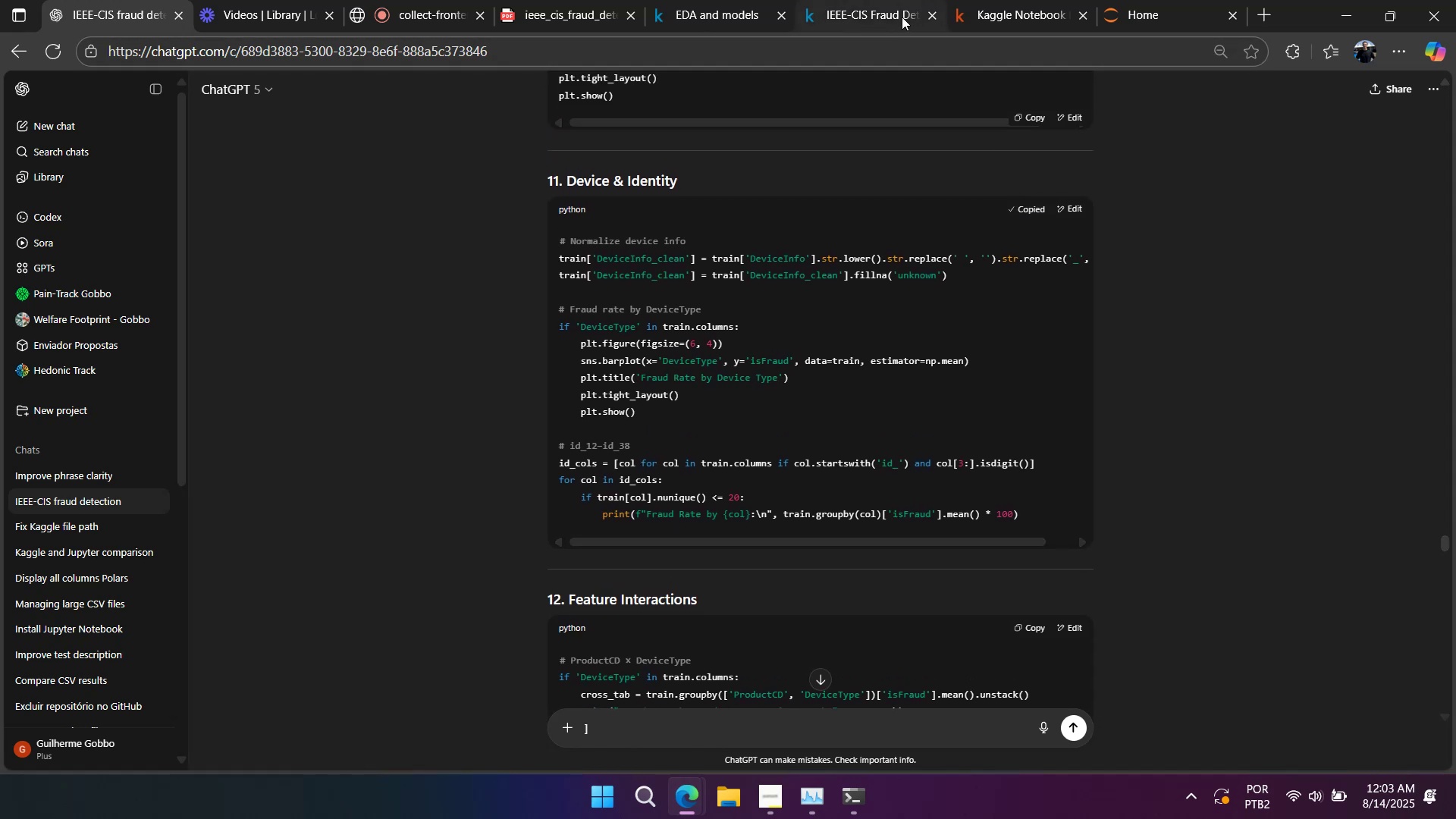 
scroll: coordinate [827, 128], scroll_direction: none, amount: 0.0
 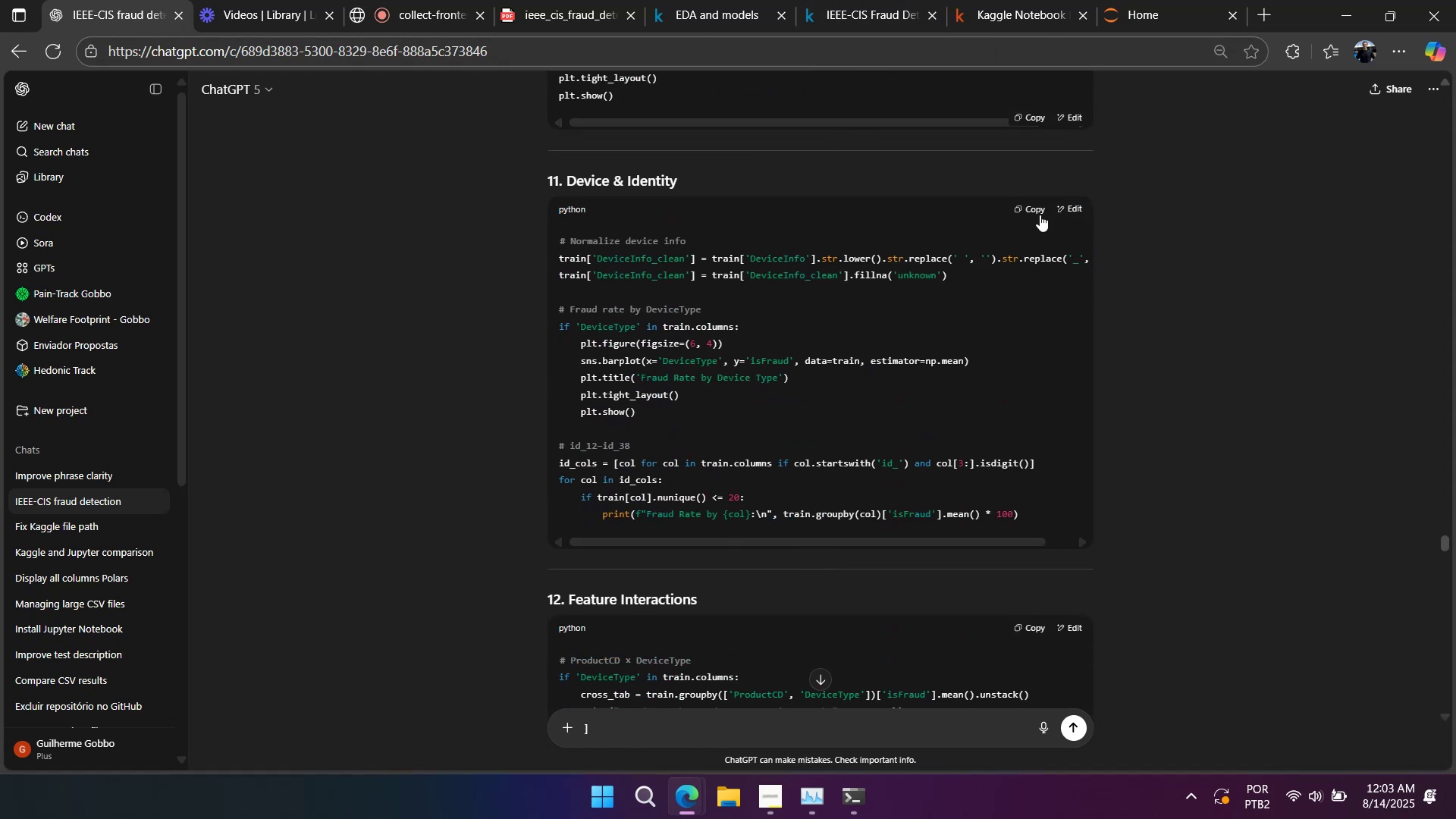 
left_click([1034, 213])
 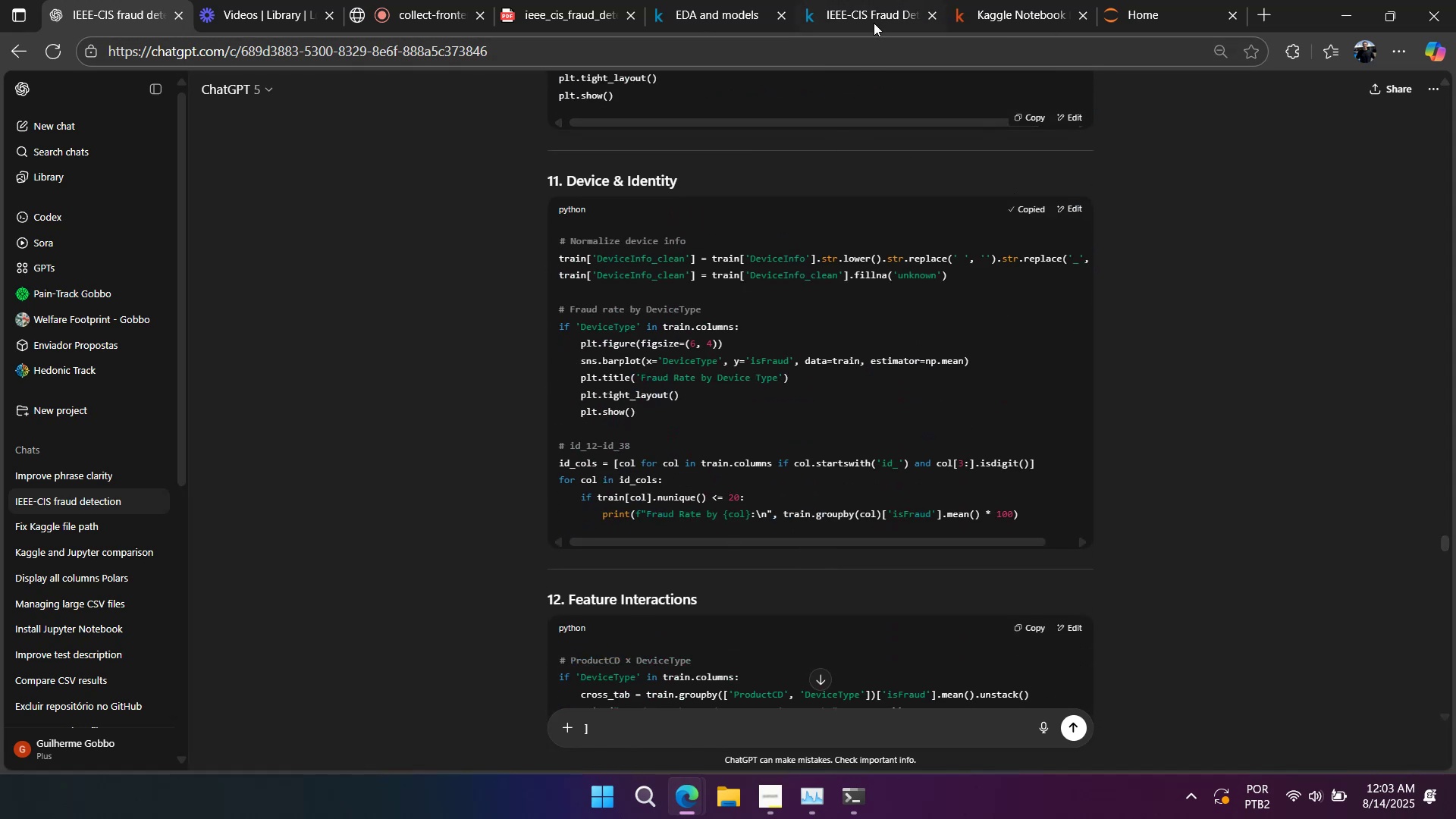 
left_click([866, 18])
 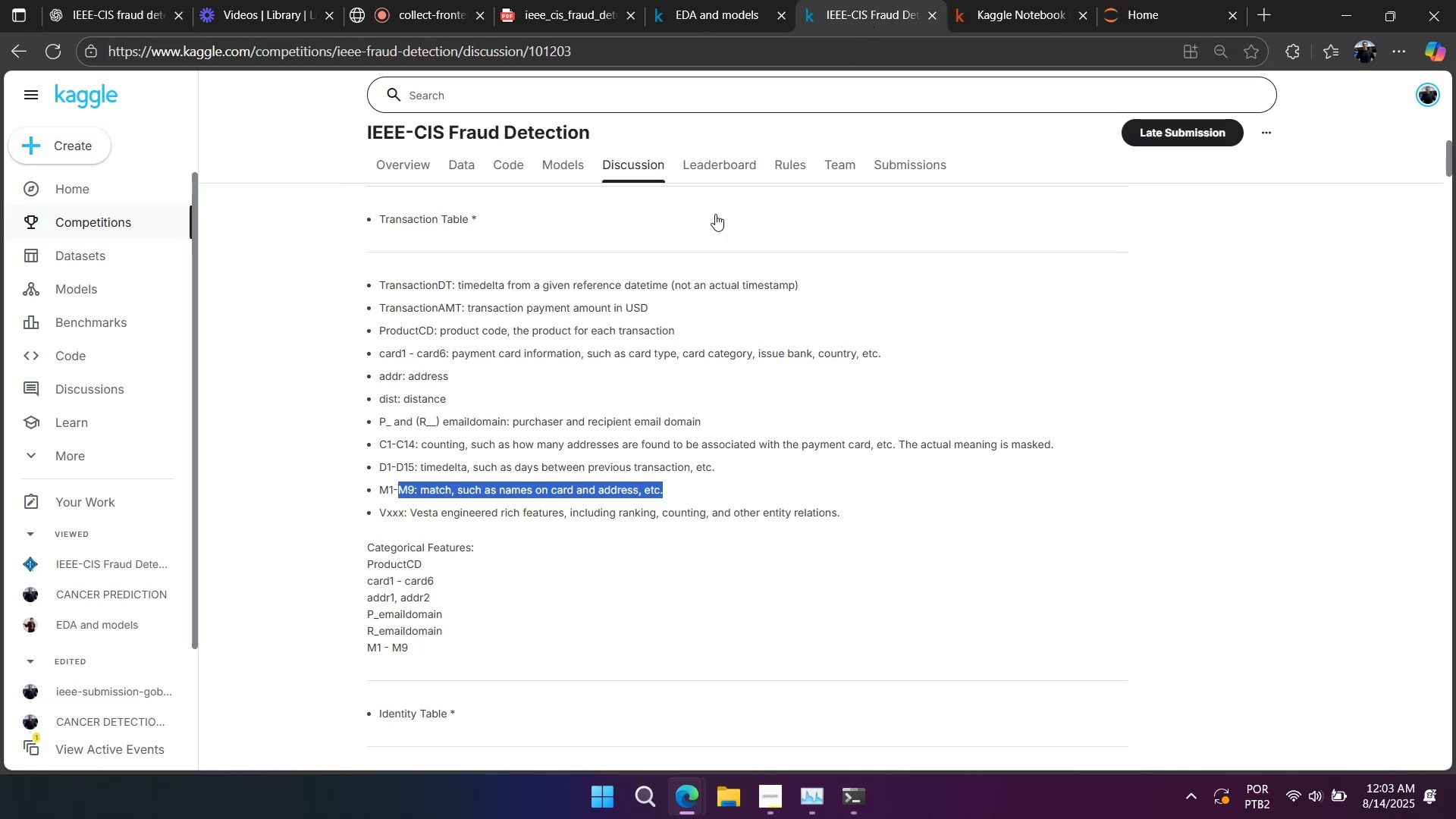 
scroll: coordinate [596, 325], scroll_direction: up, amount: 1.0
 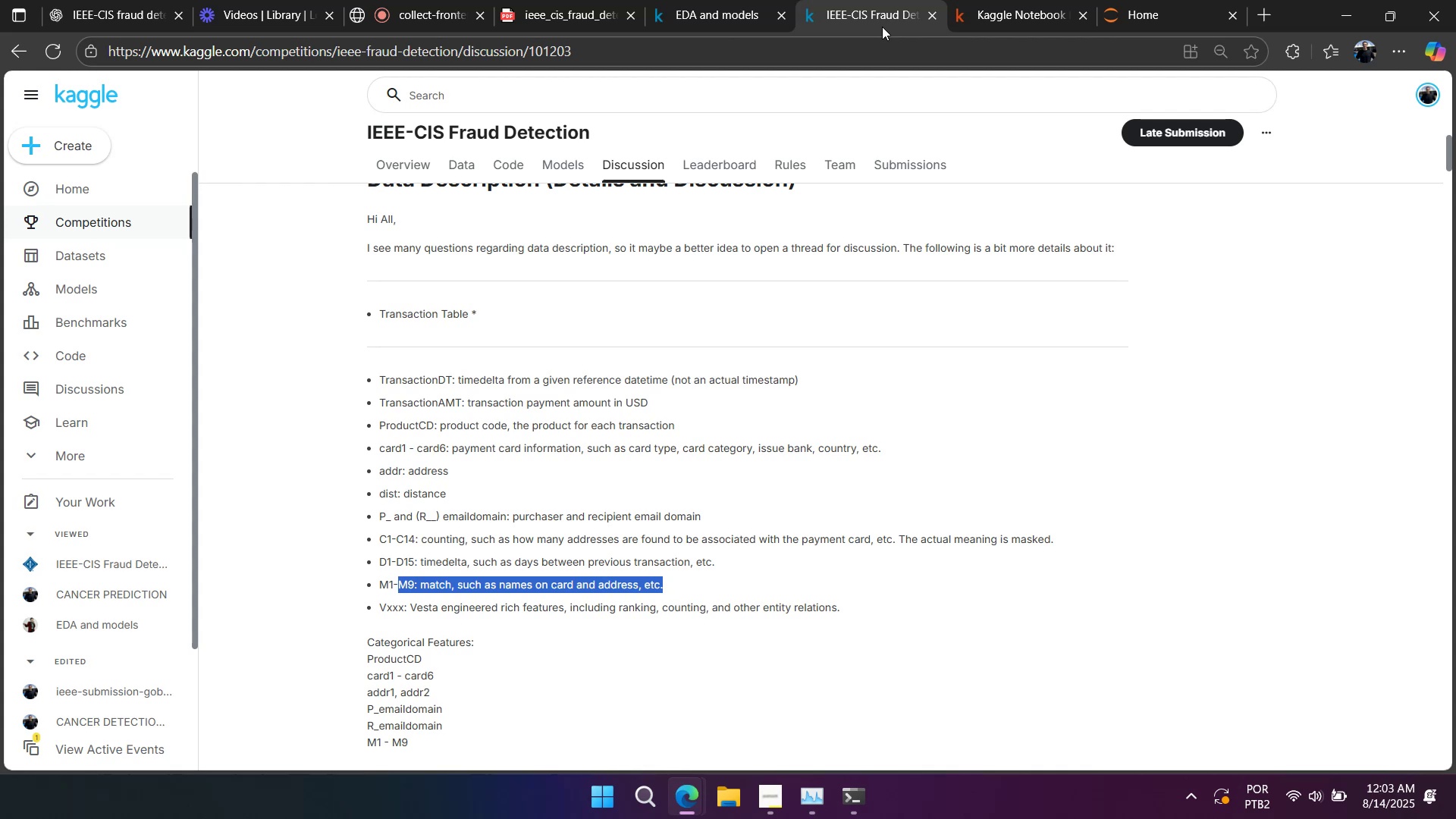 
left_click([1015, 24])
 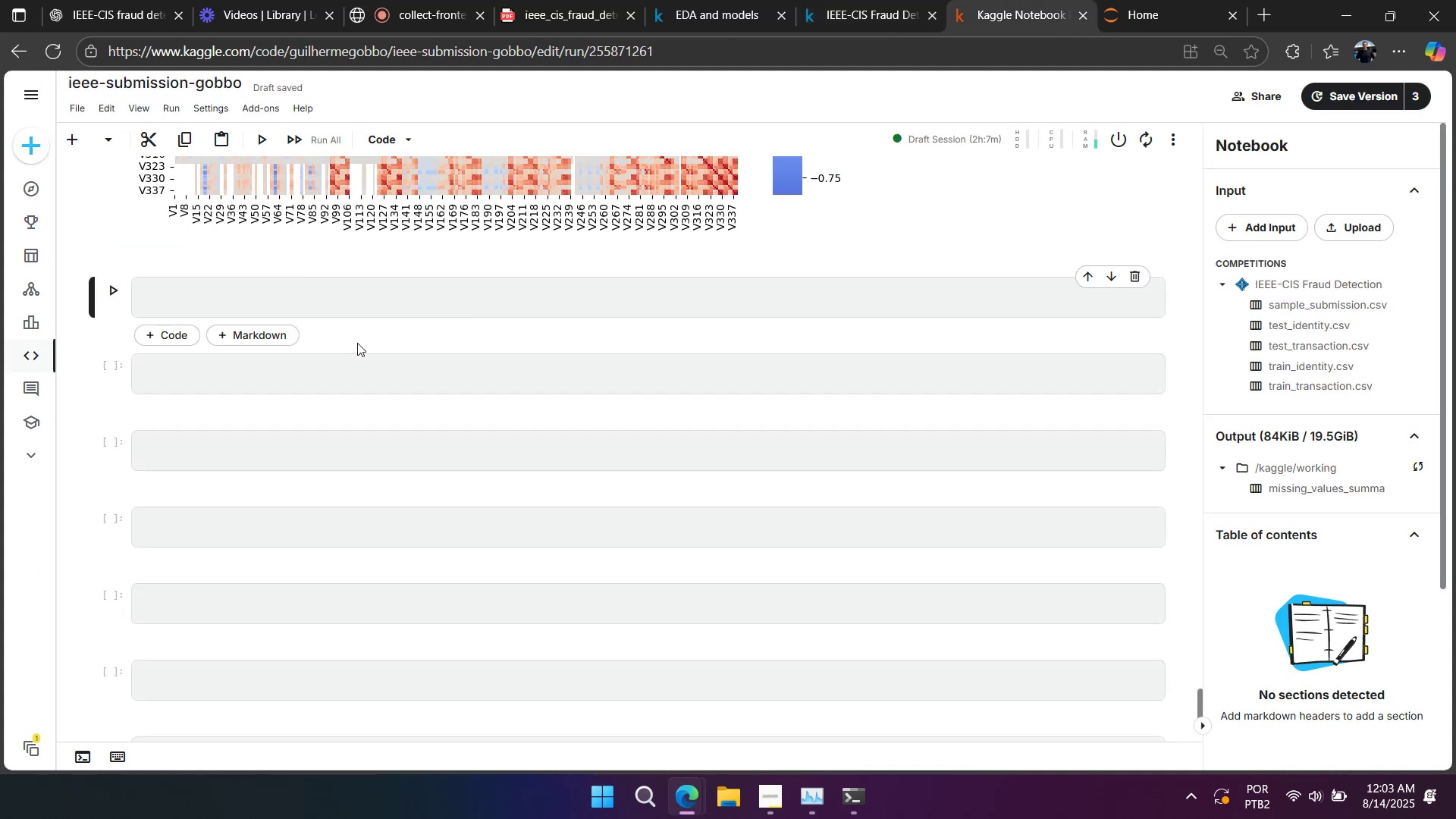 
left_click([325, 366])
 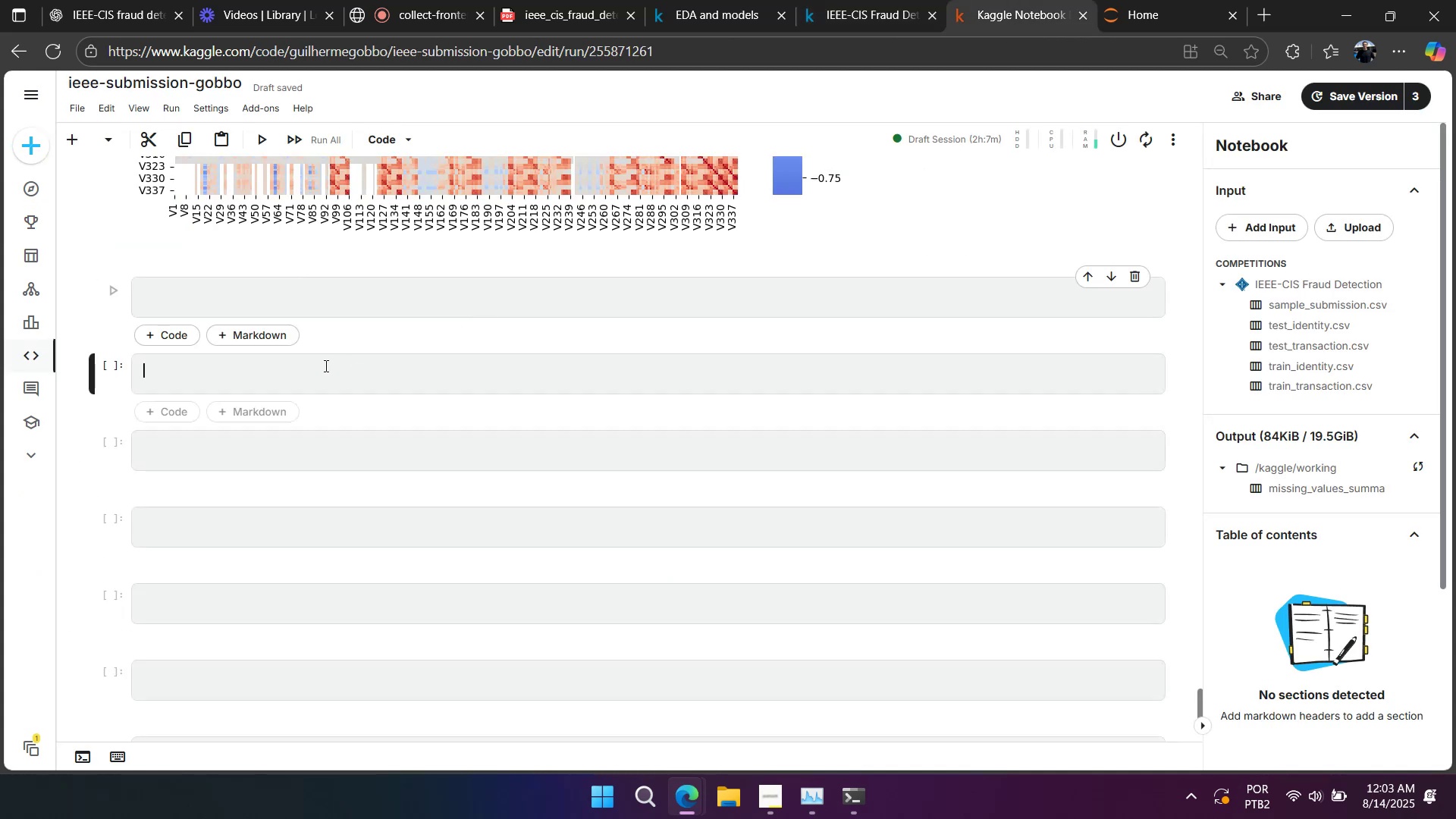 
key(Control+V)
 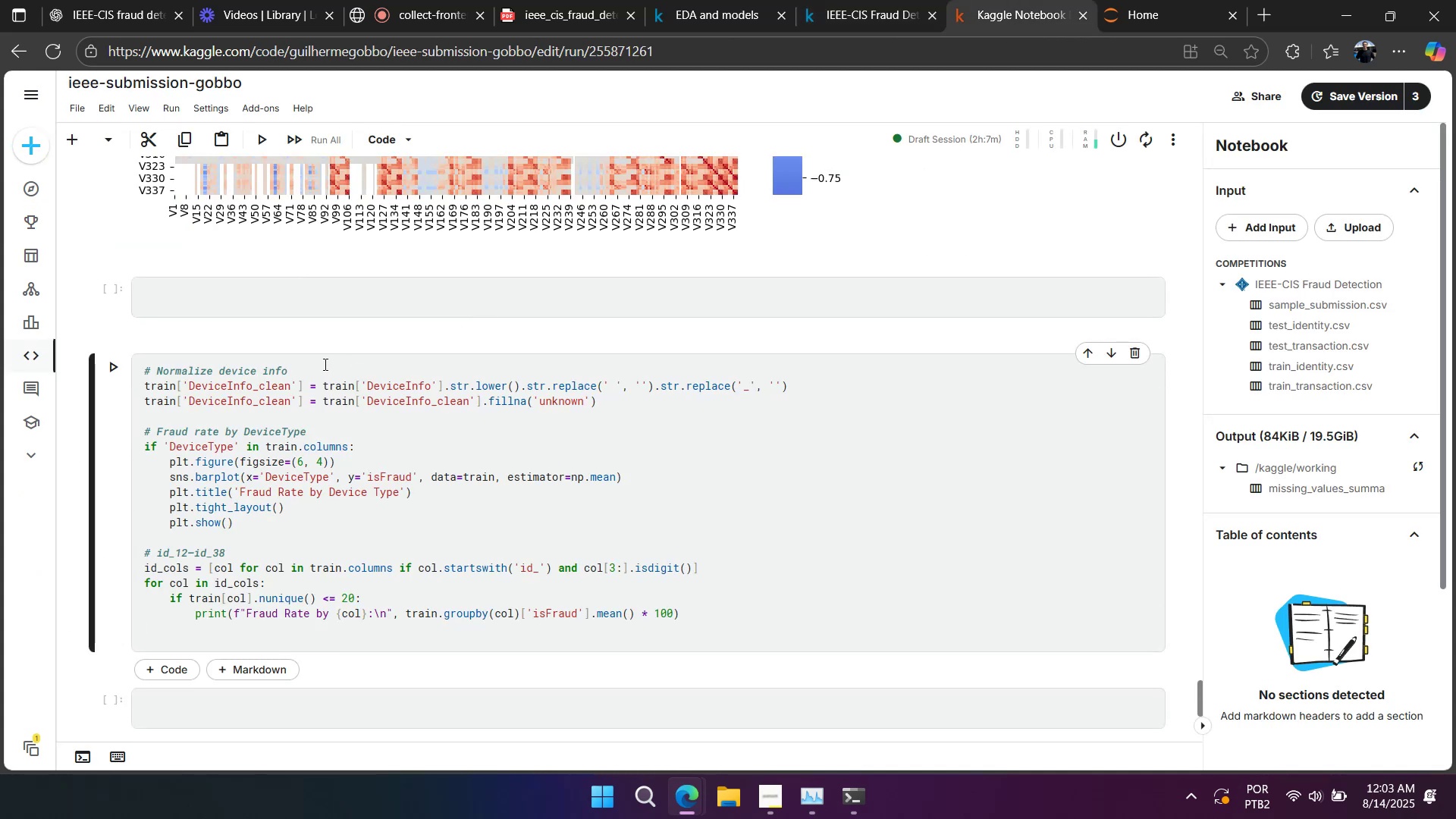 
key(Backspace)
 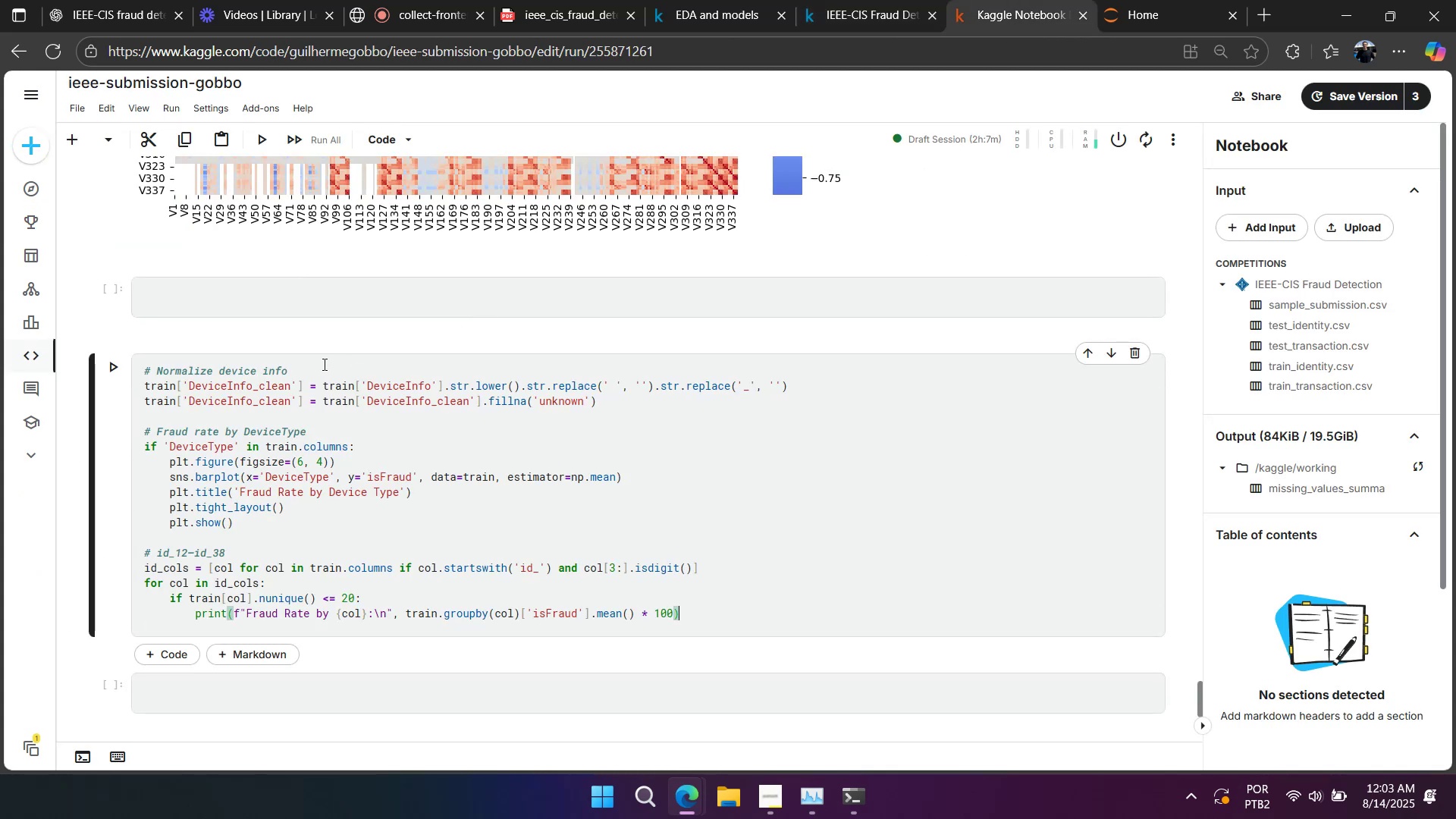 
key(Shift+Enter)
 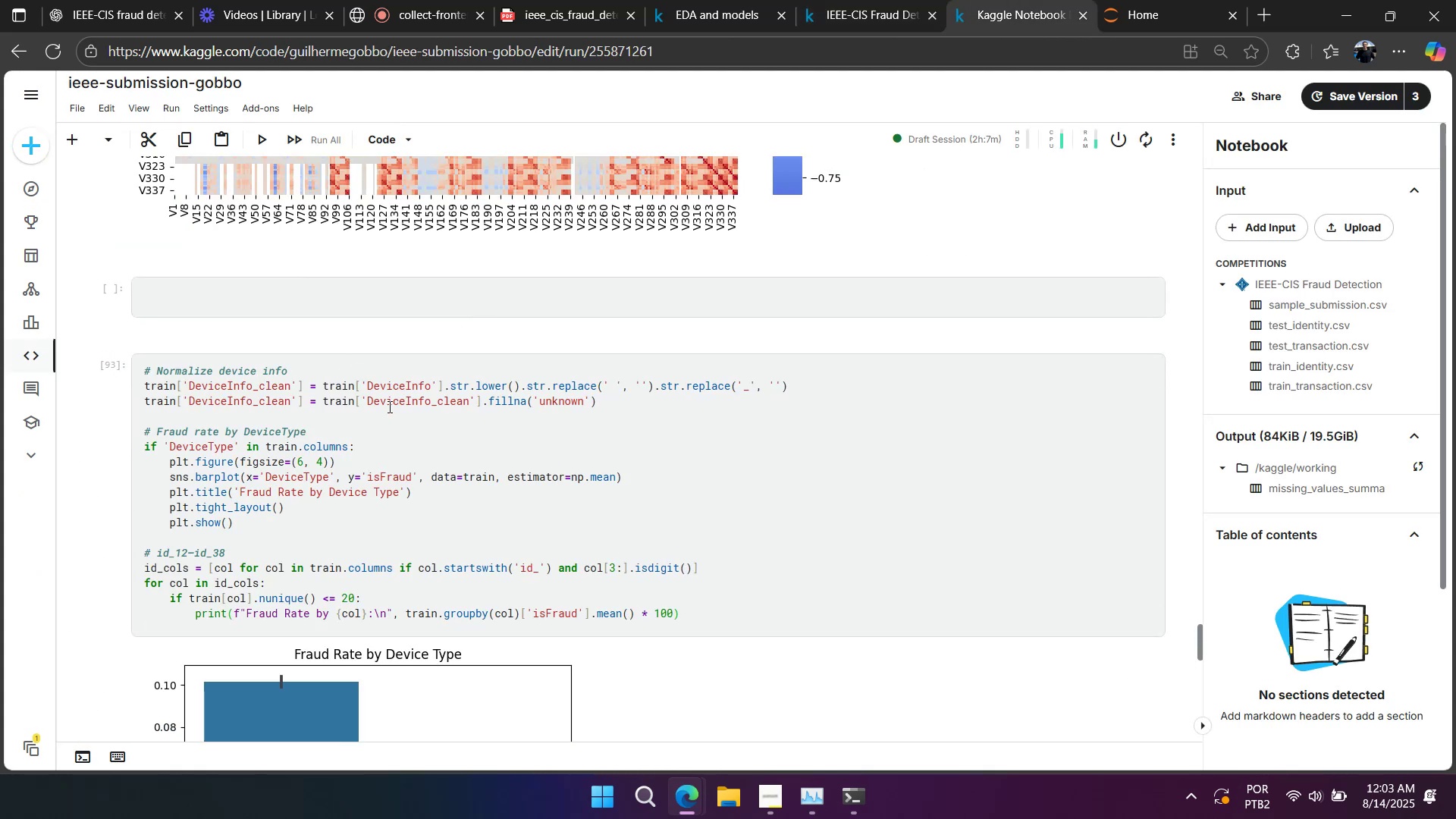 
wait(10.24)
 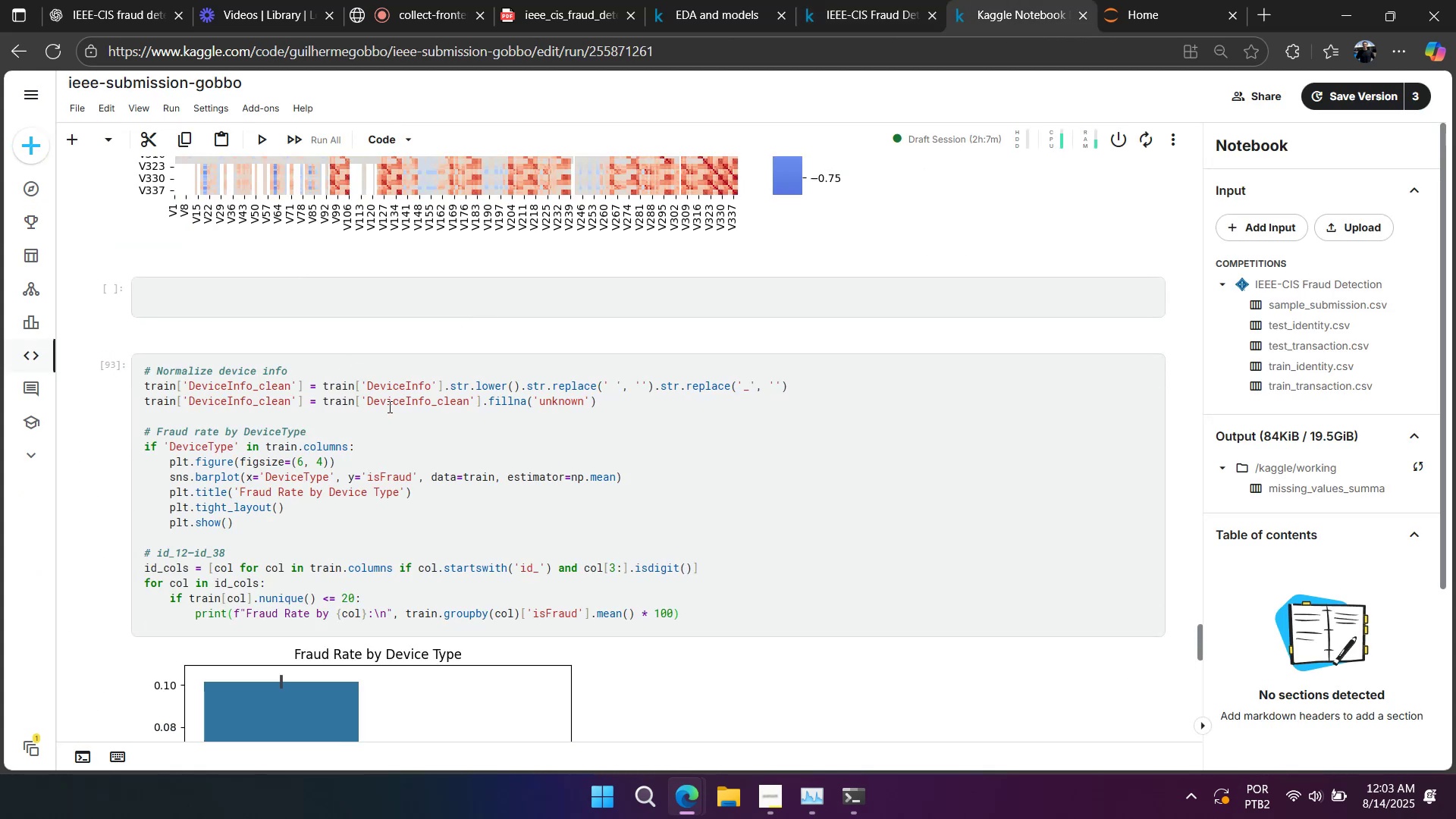 
scroll: coordinate [408, 401], scroll_direction: down, amount: 19.0
 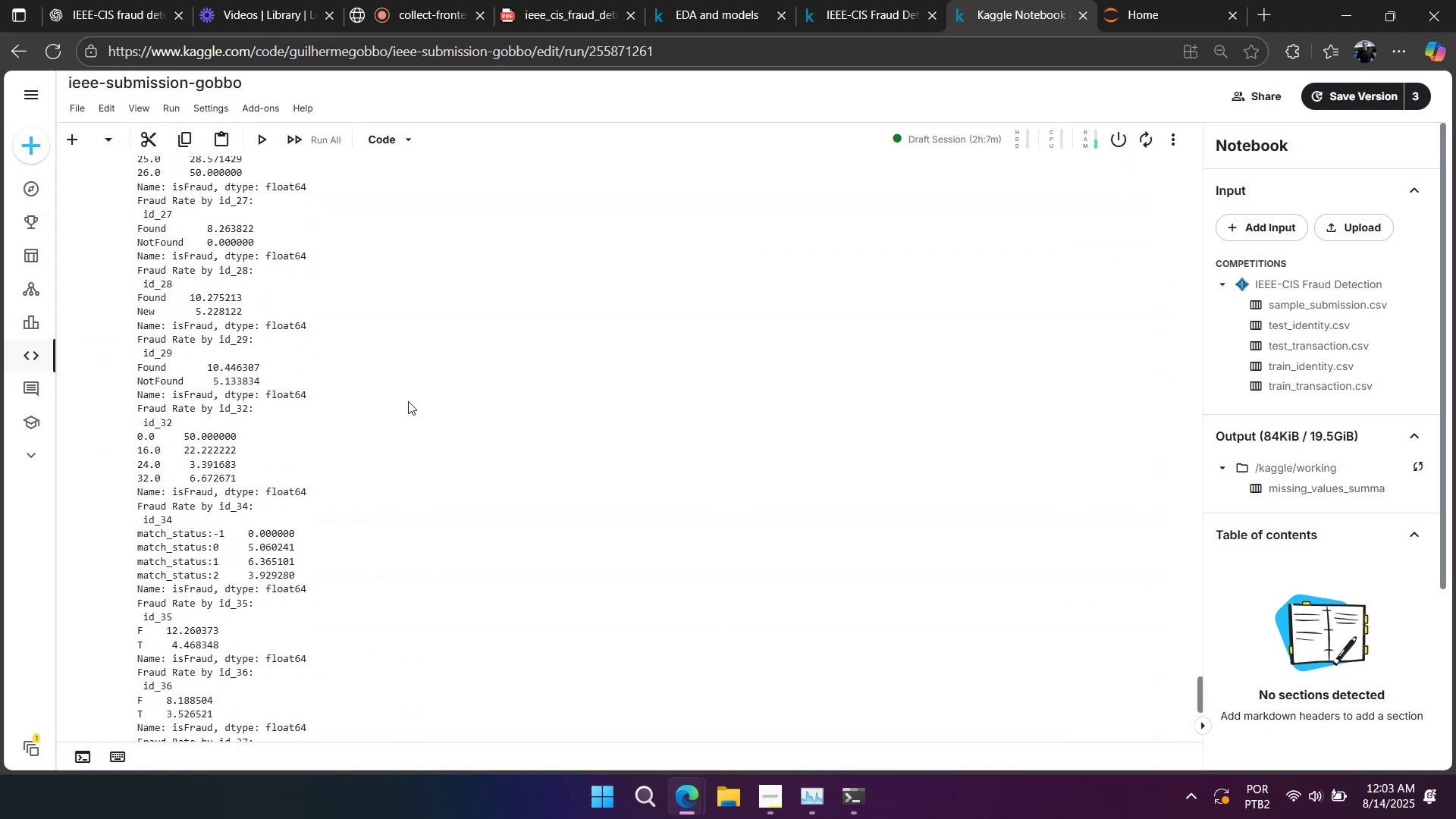 
scroll: coordinate [408, 401], scroll_direction: up, amount: 15.0
 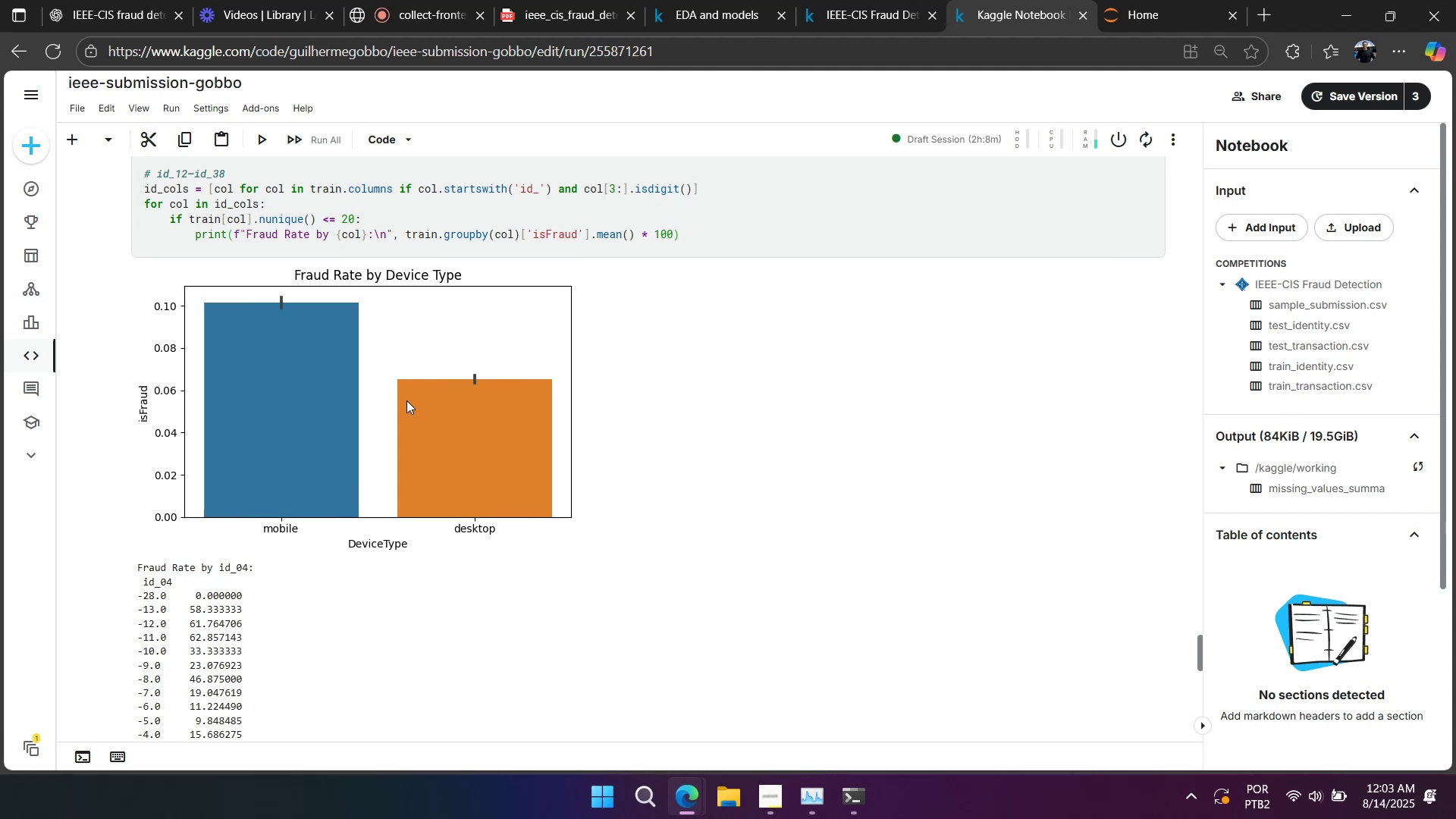 
wait(13.78)
 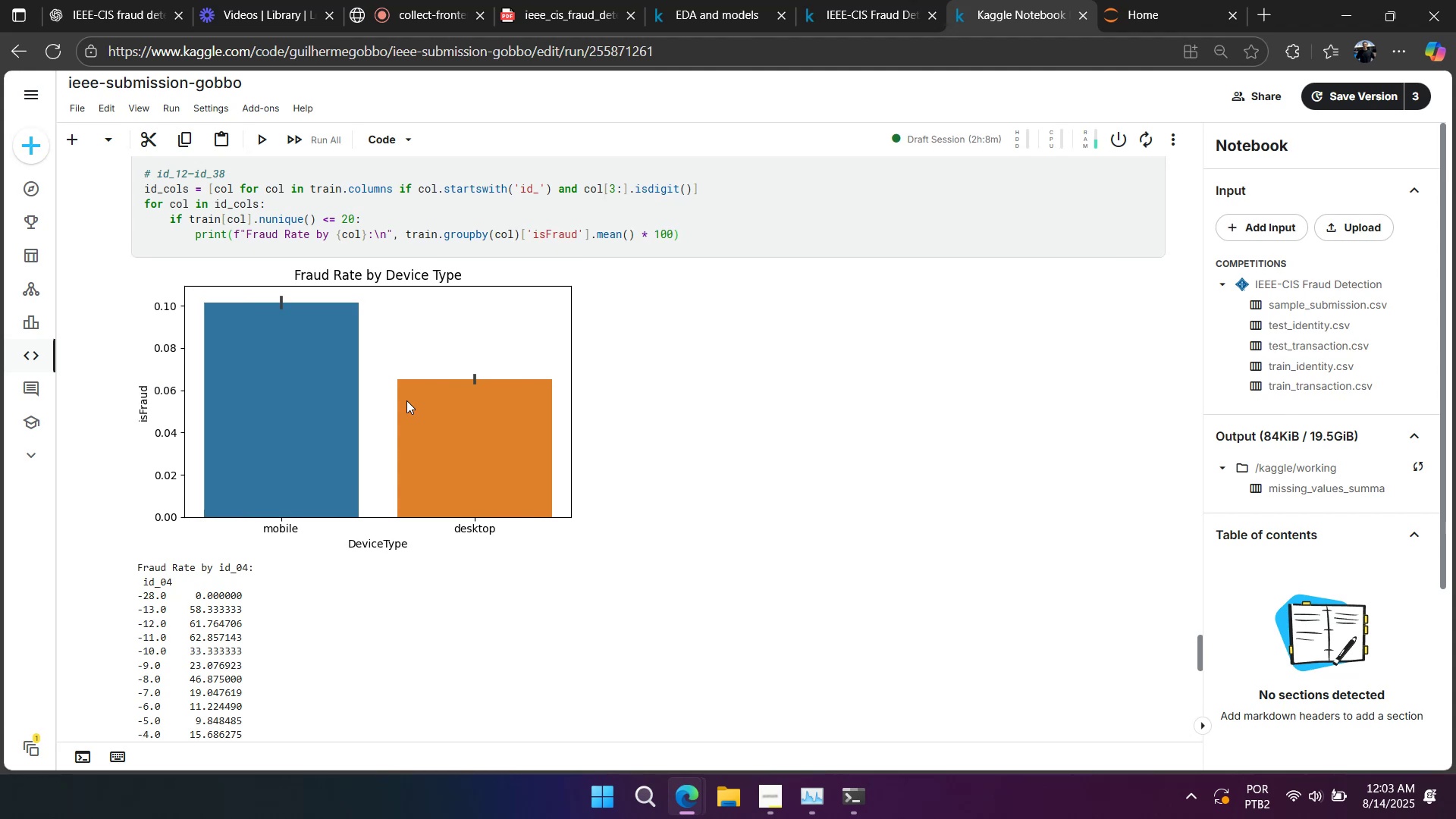 
scroll: coordinate [406, 400], scroll_direction: up, amount: 2.0
 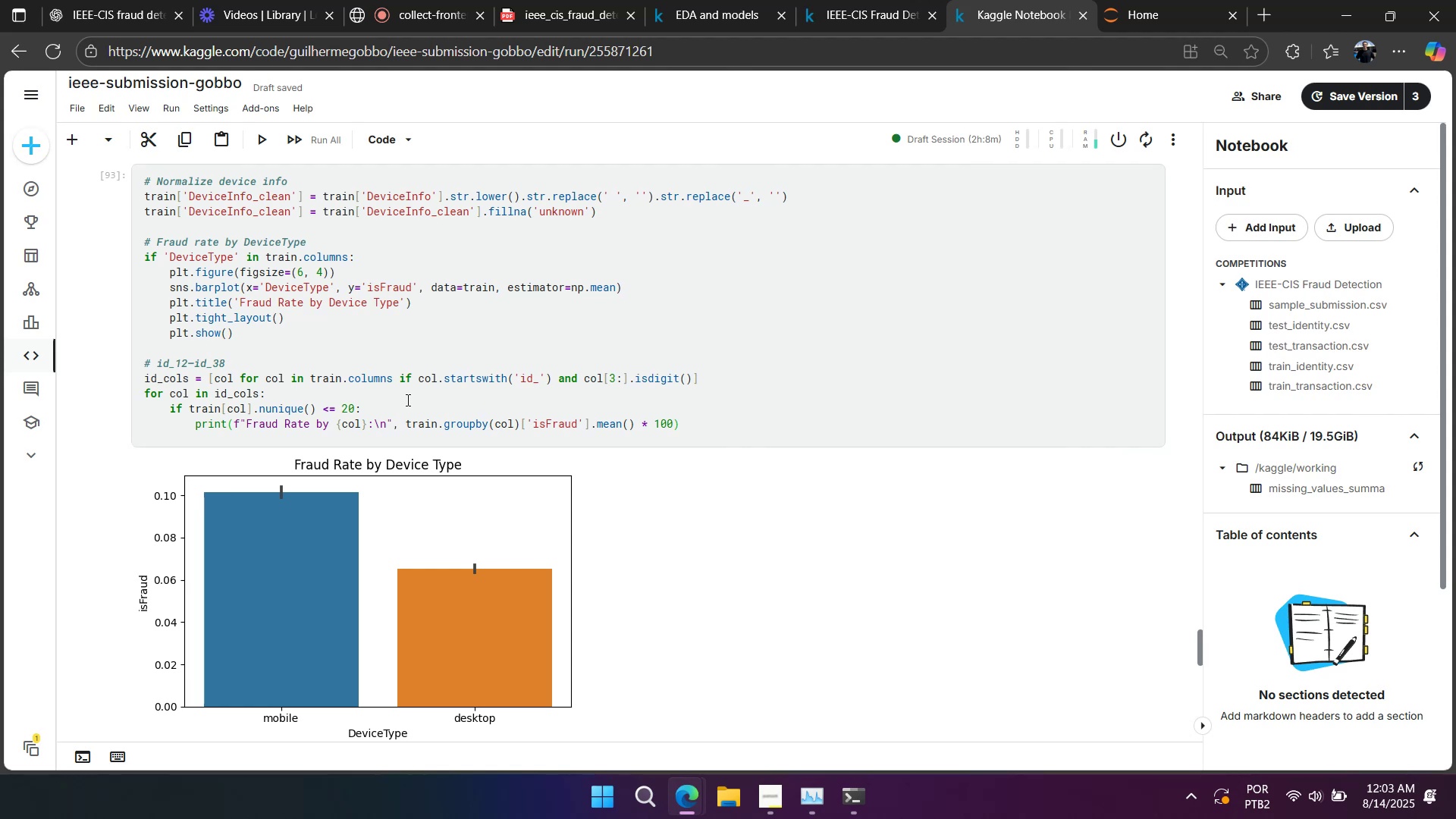 
wait(13.9)
 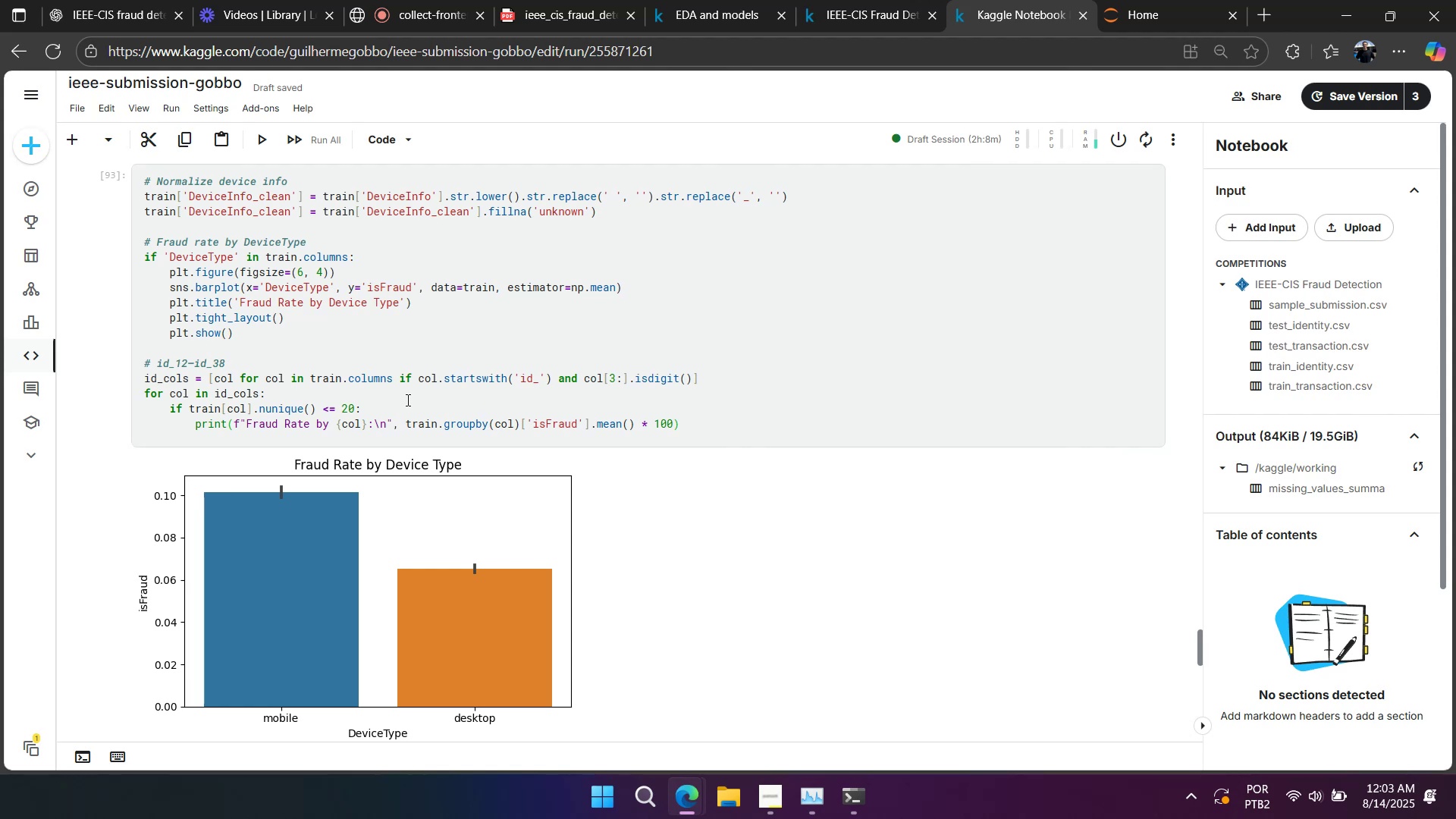 
key(Control+C)
 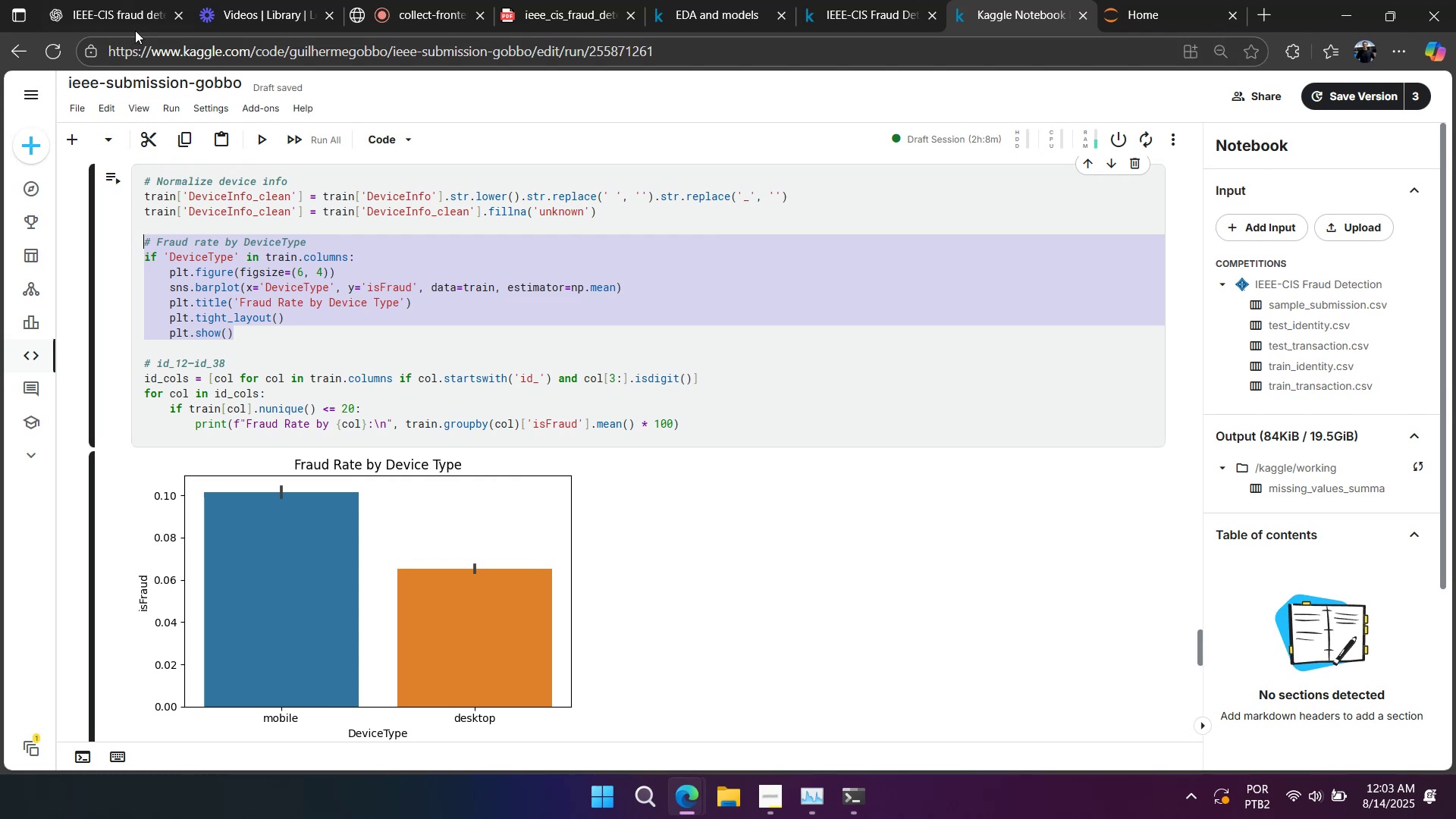 
left_click([136, 27])
 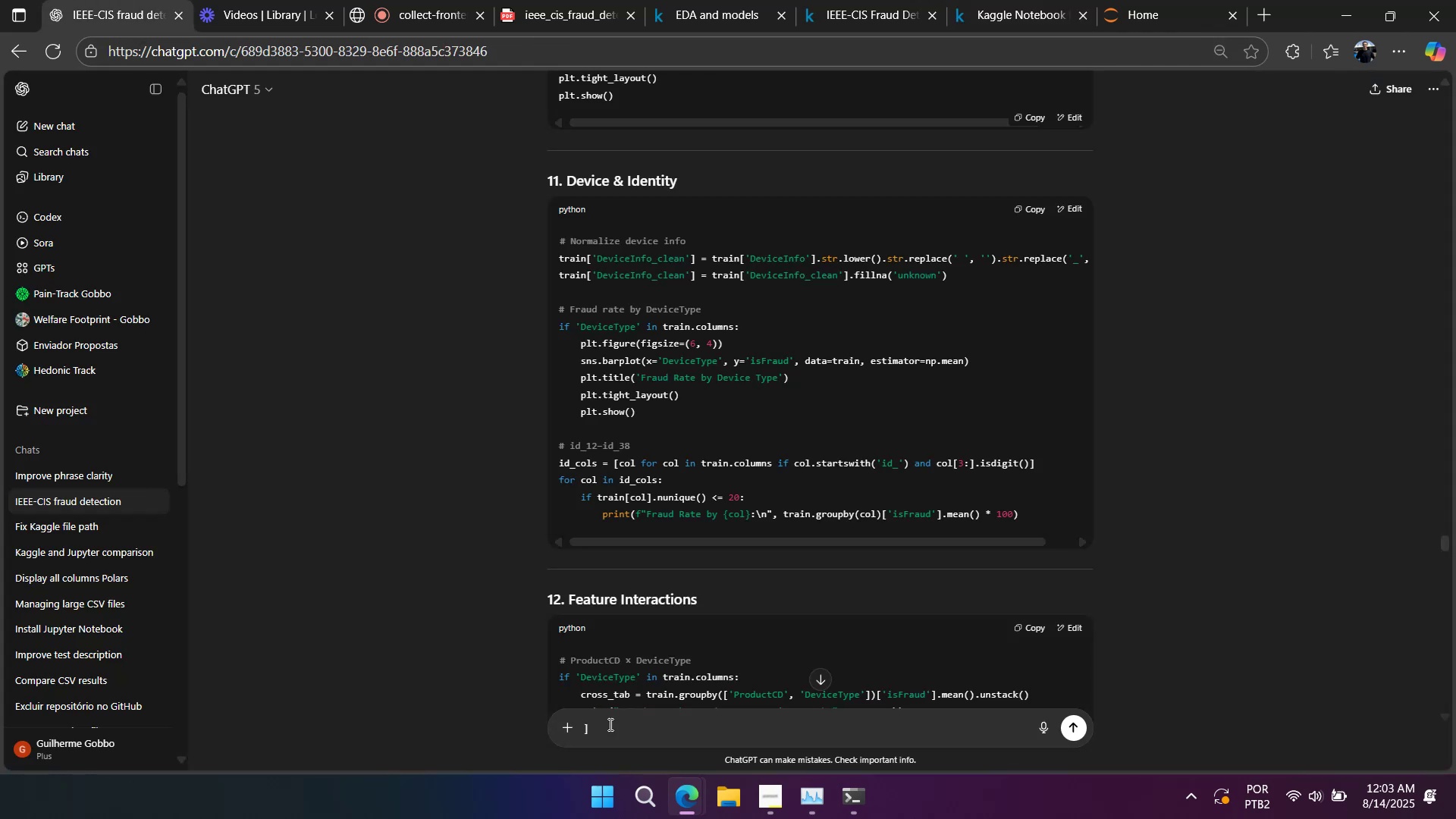 
key(Control+A)
 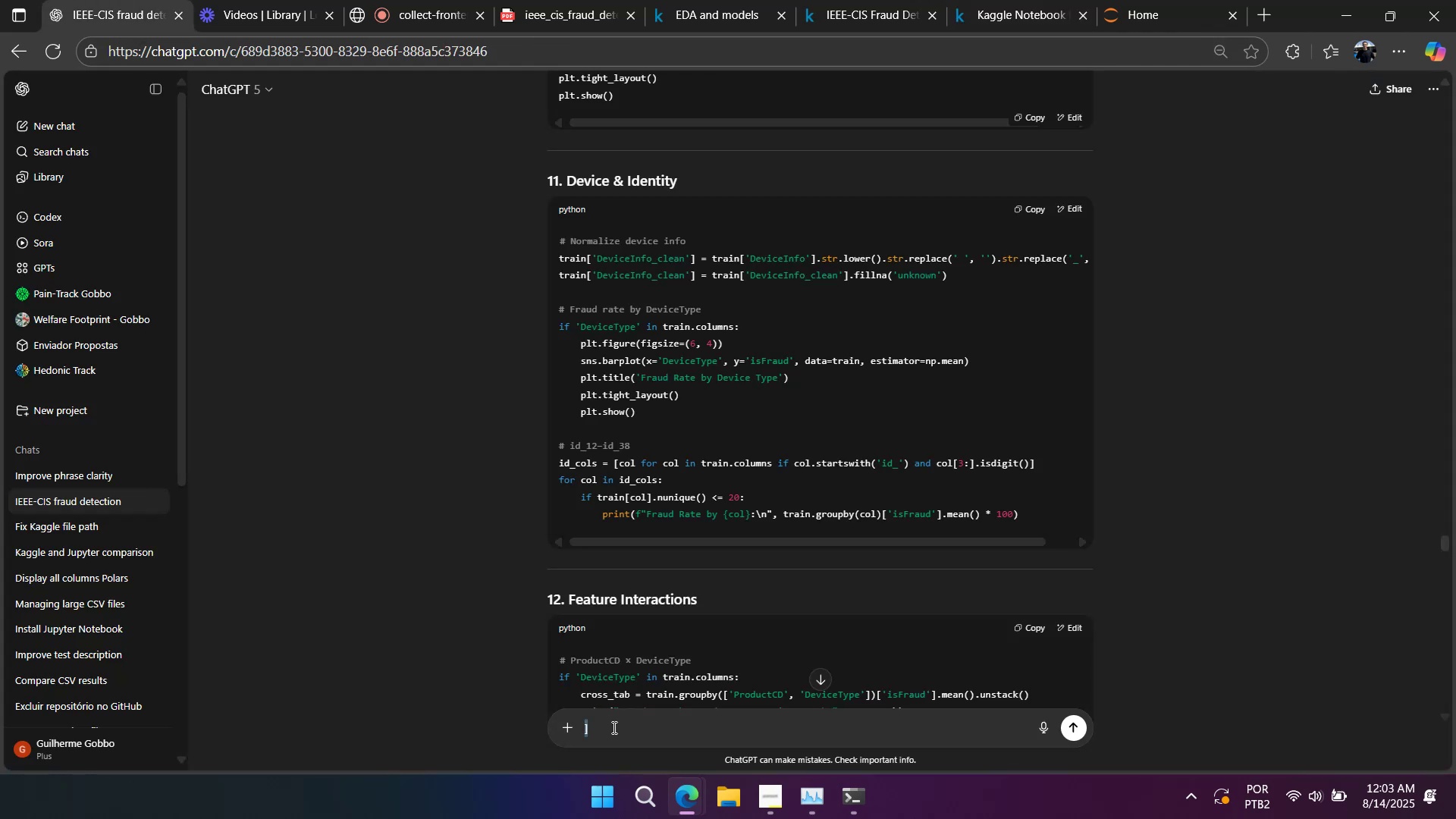 
key(Control+V)
 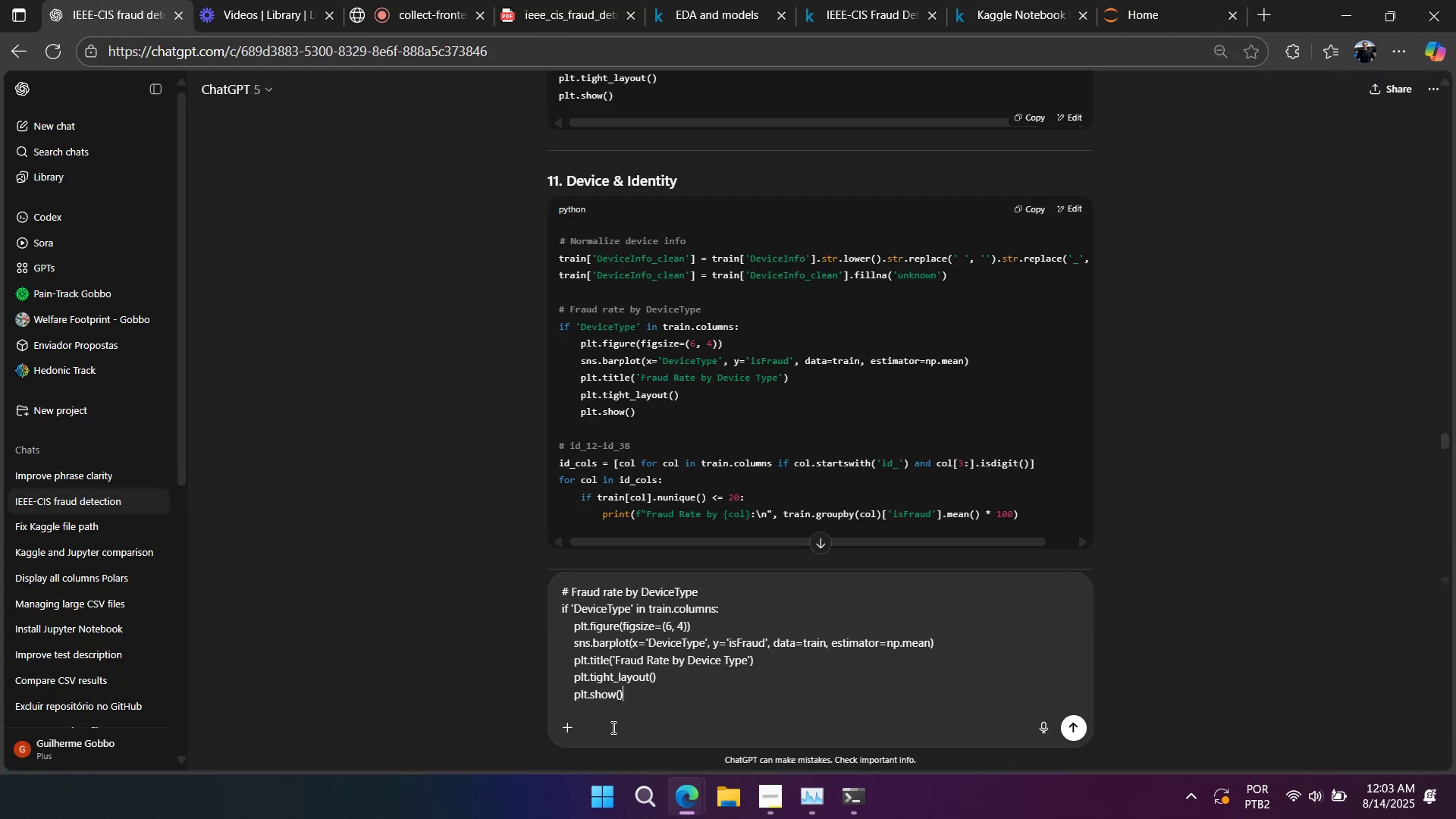 
key(Shift+Enter)
 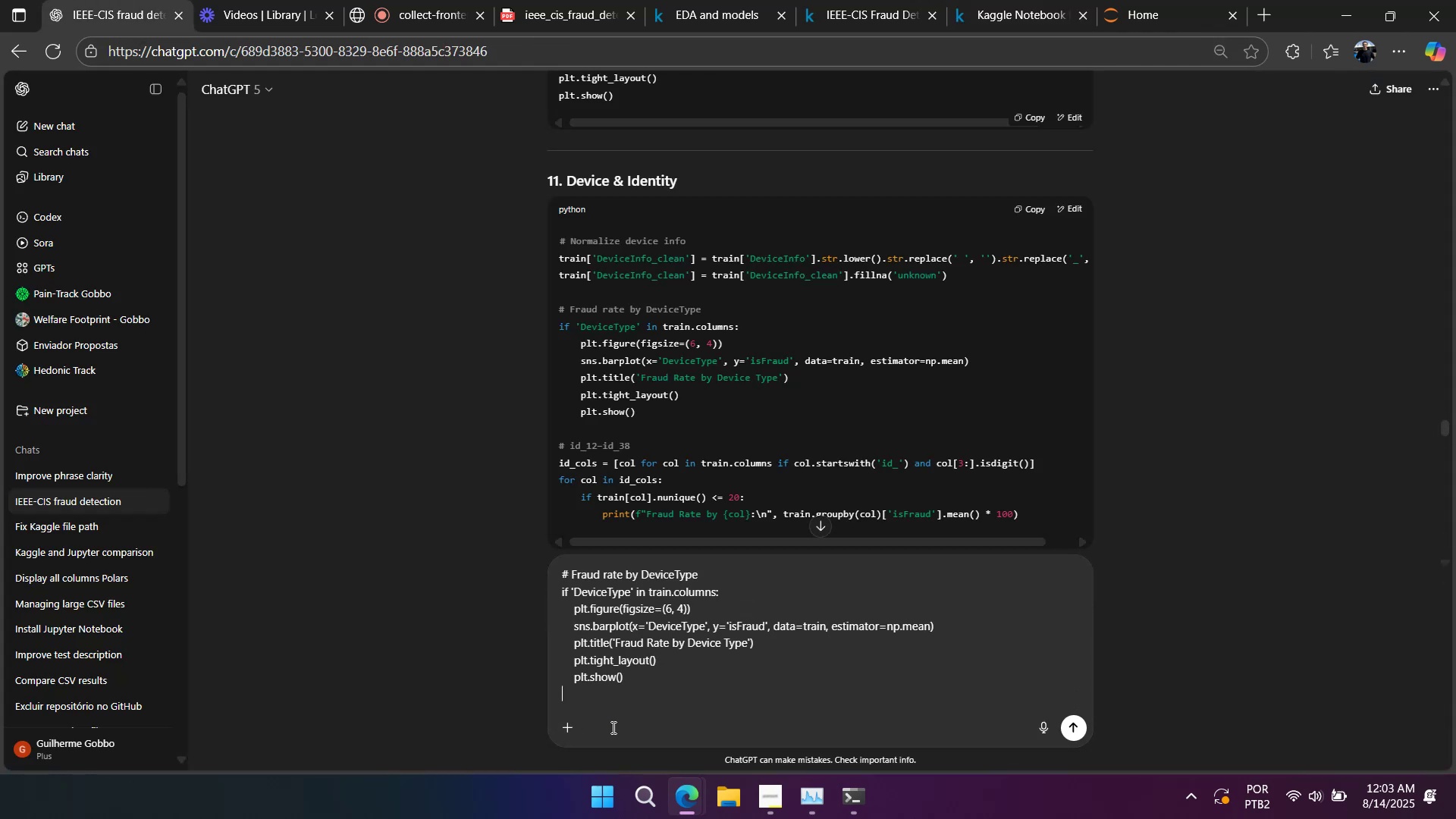 
key(Shift+Enter)
 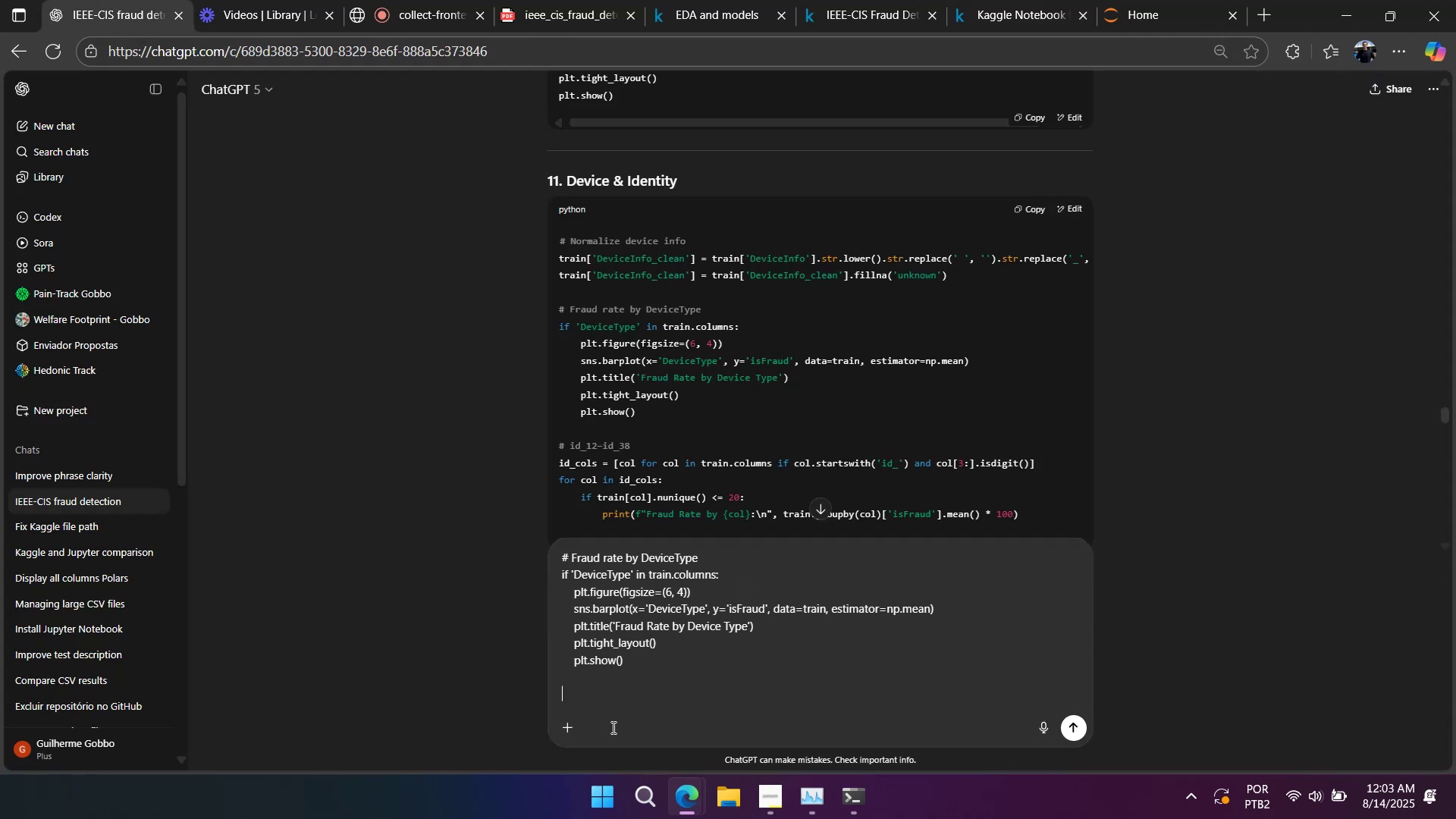 
key(Shift+Enter)
 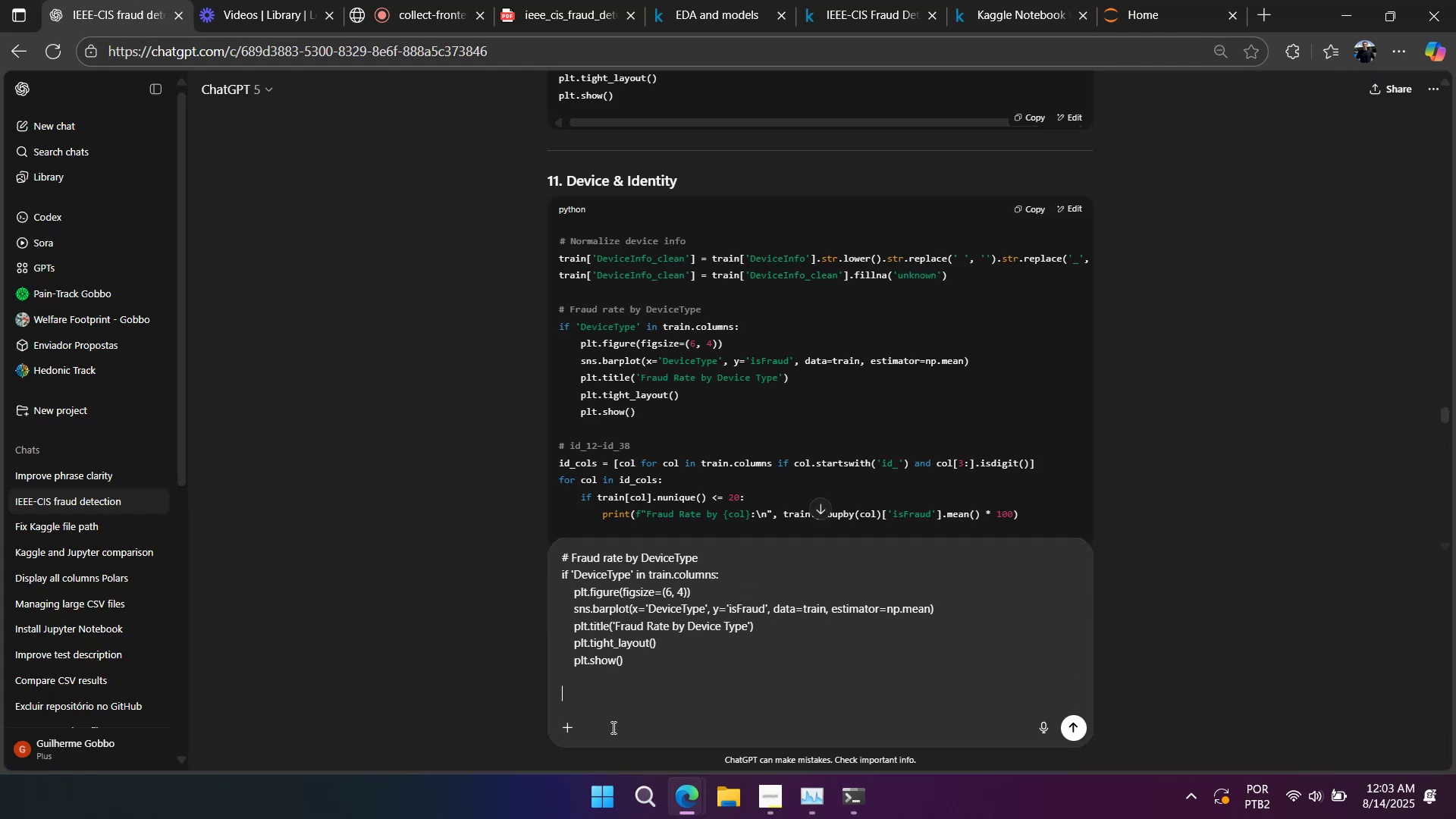 
key(Shift+Enter)
 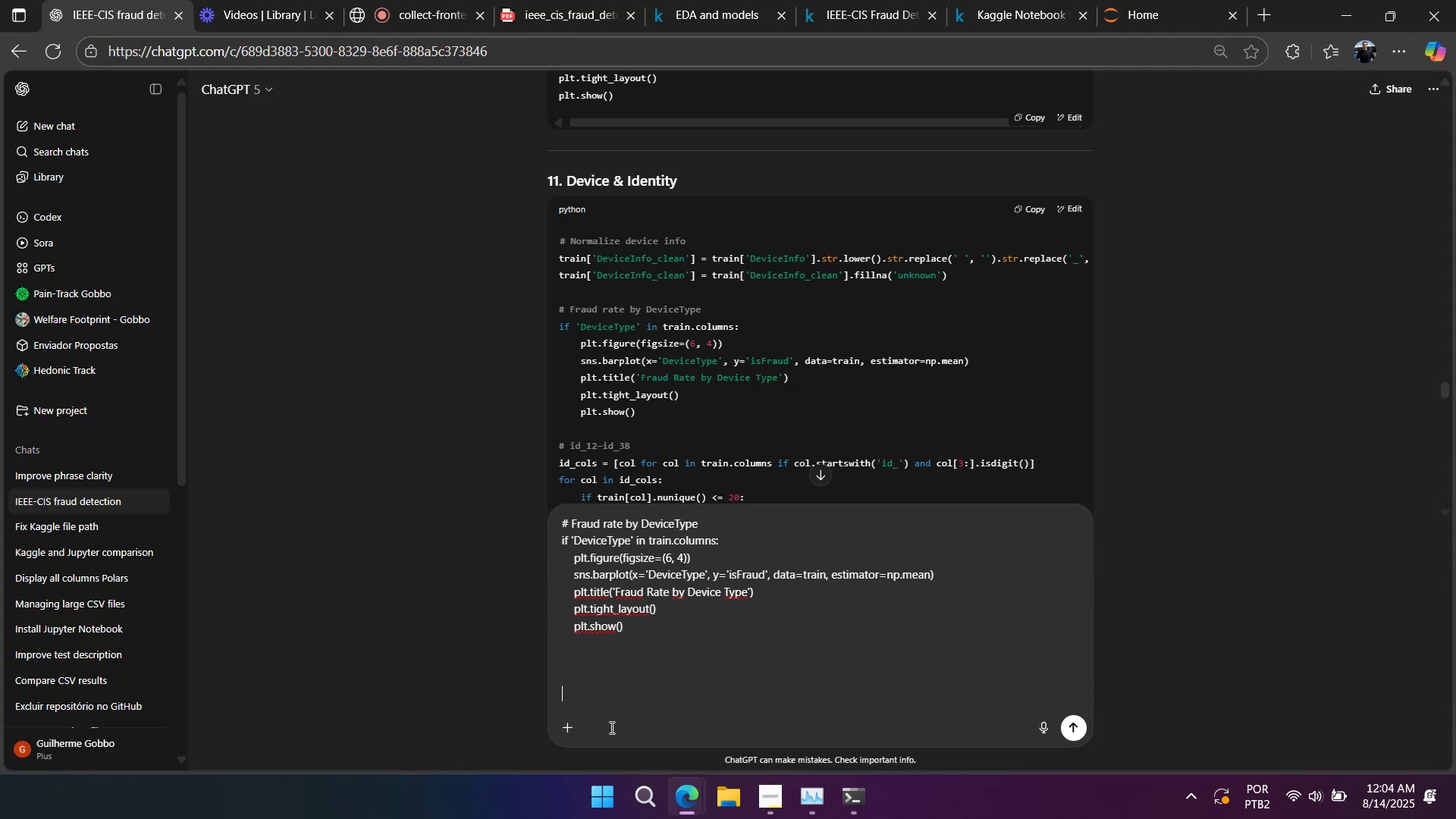 
type(iny)
key(Backspace)
type( y represents the percenata)
key(Backspace)
key(Backspace)
key(Backspace)
type(tage of fraud)
 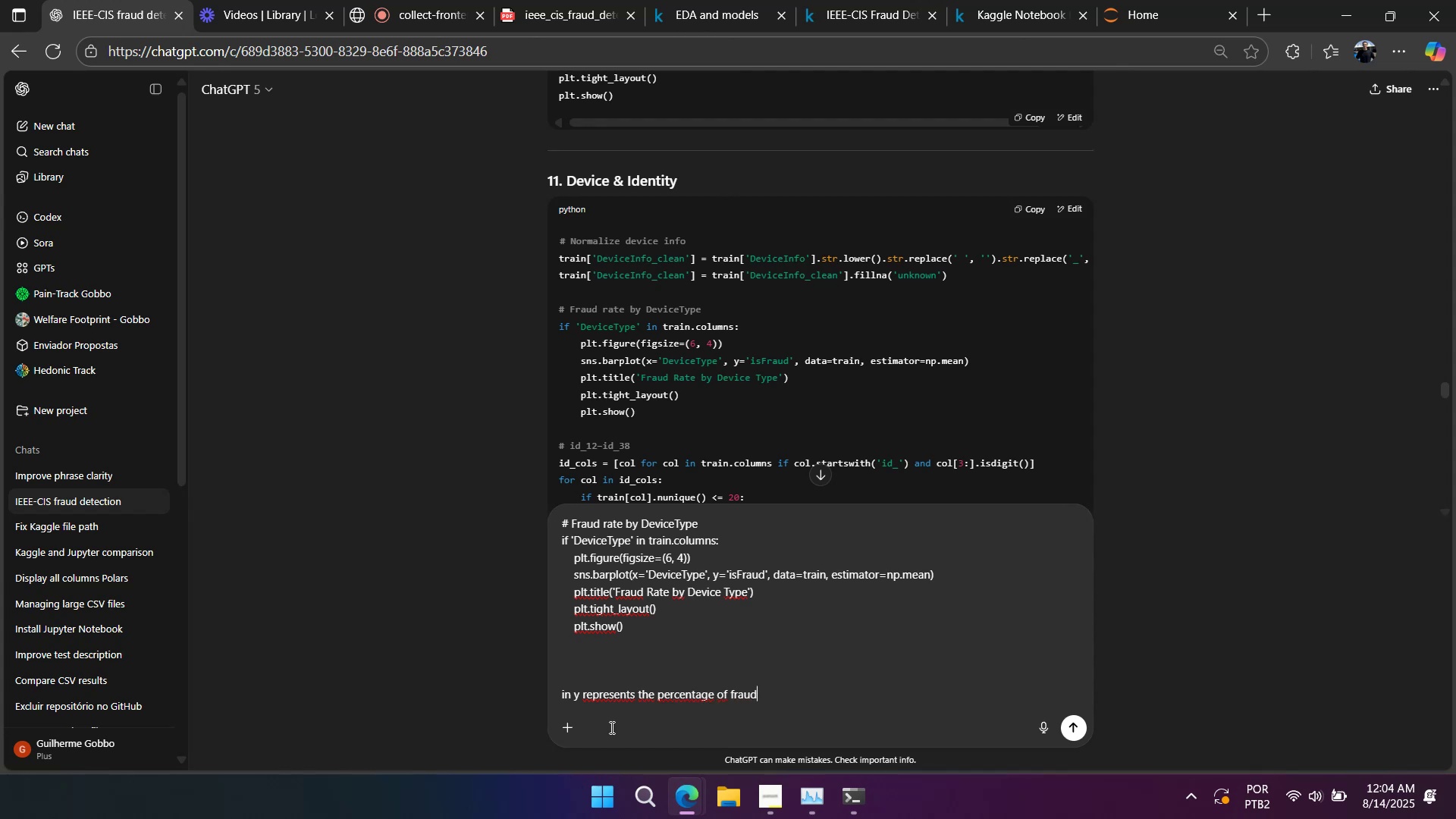 
key(Shift+Unknown)
 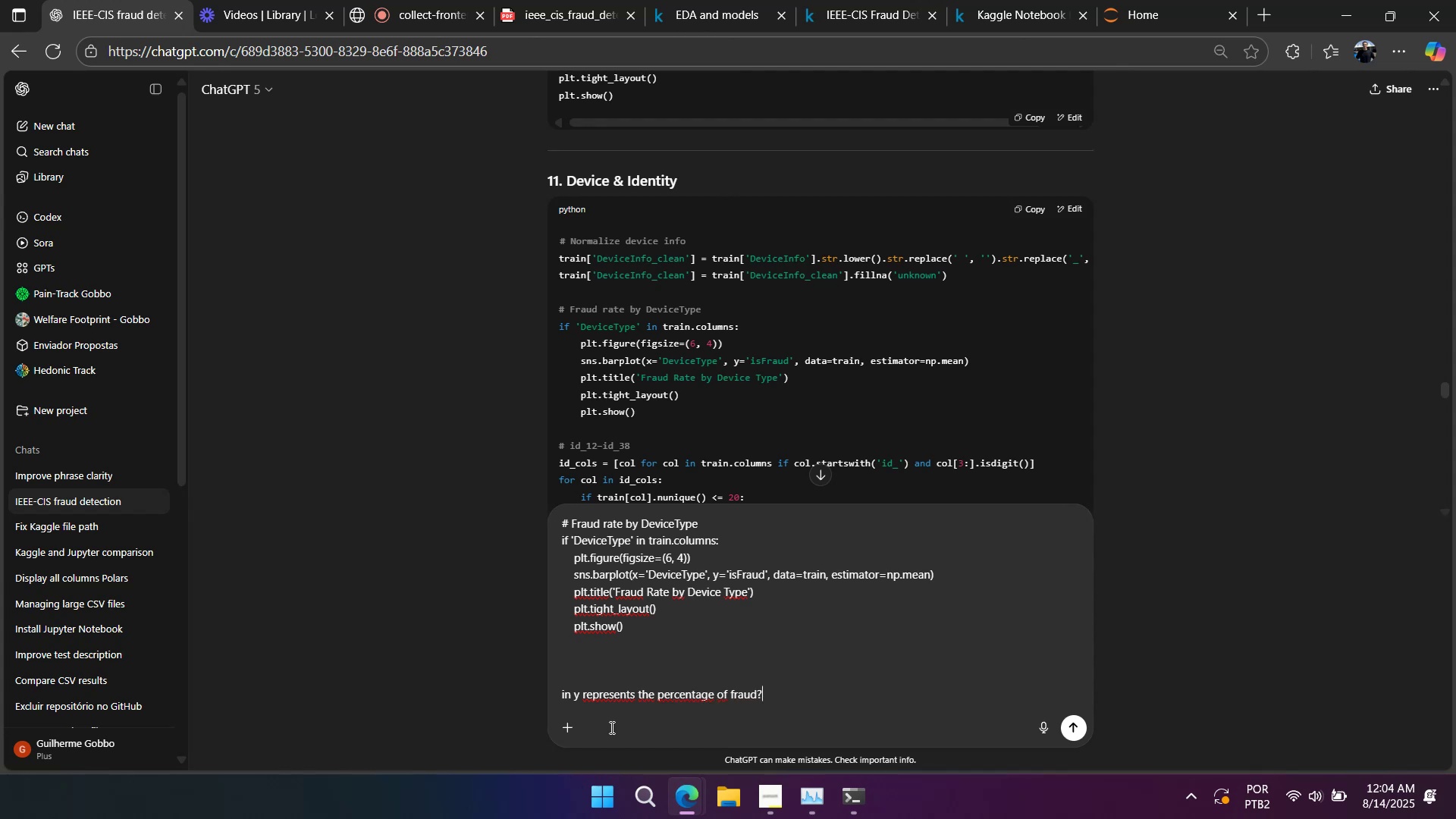 
key(Enter)
 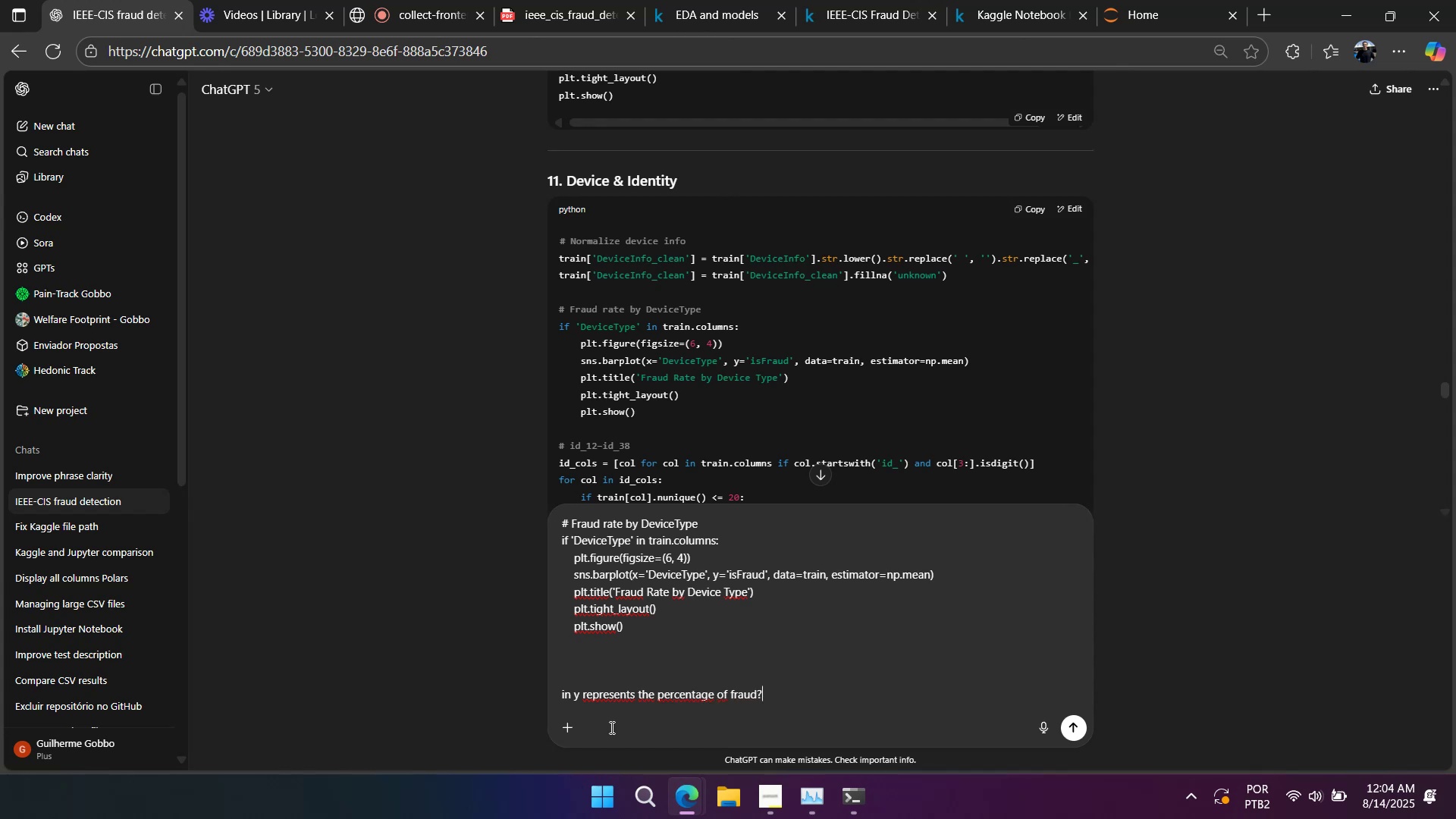 
key(Alt+AltLeft)
 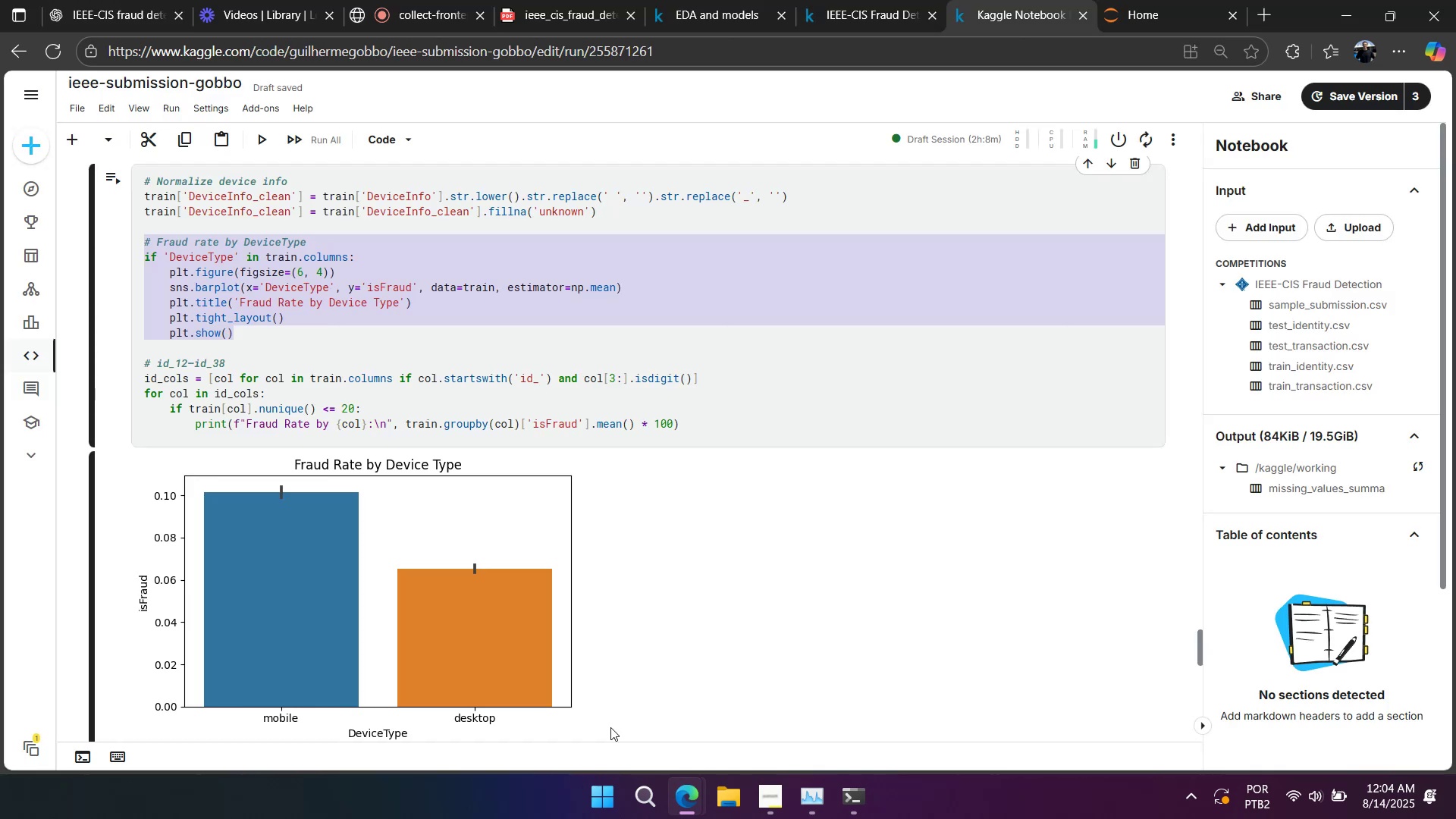 
wait(10.56)
 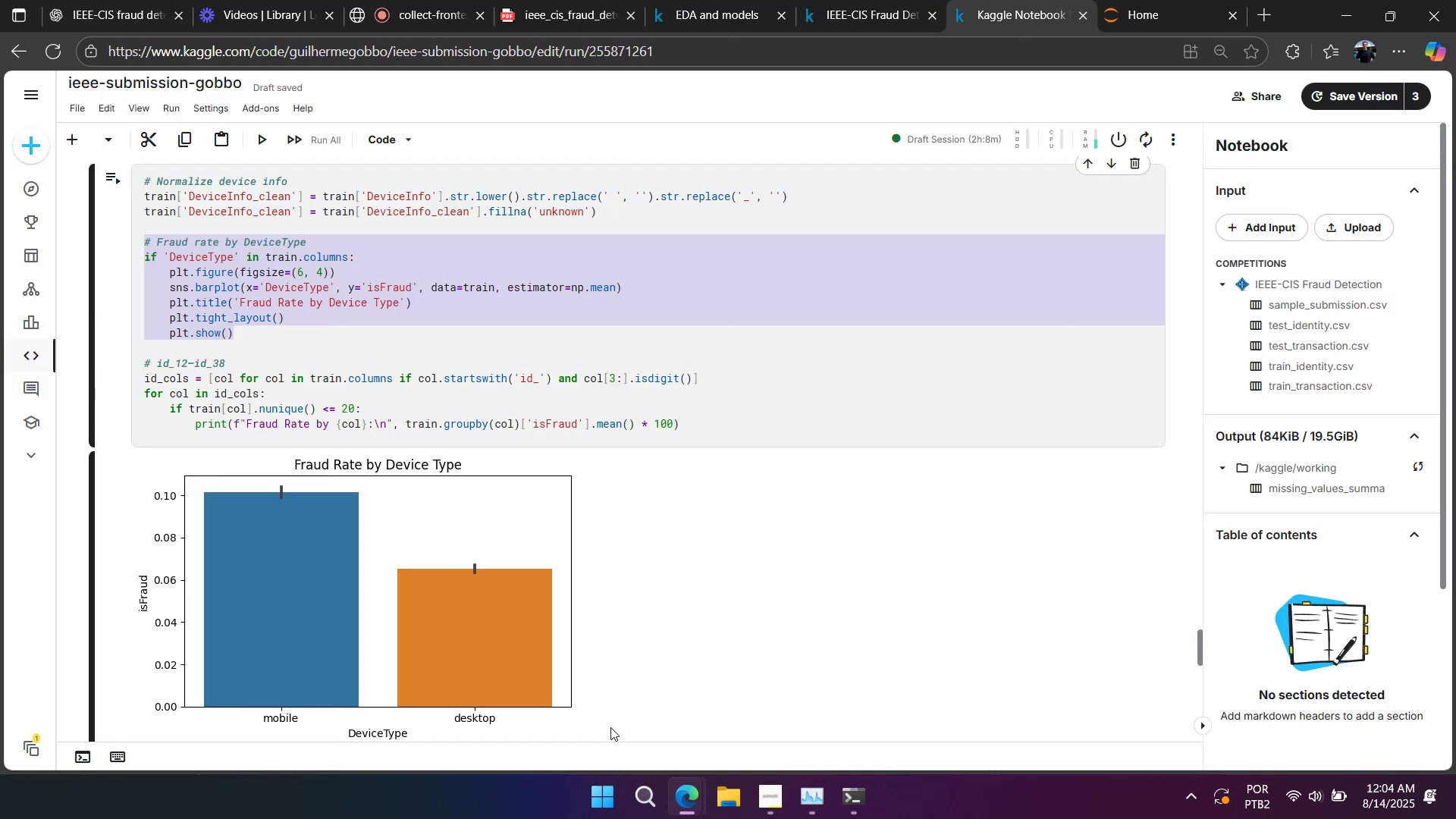 
key(Alt+AltLeft)
 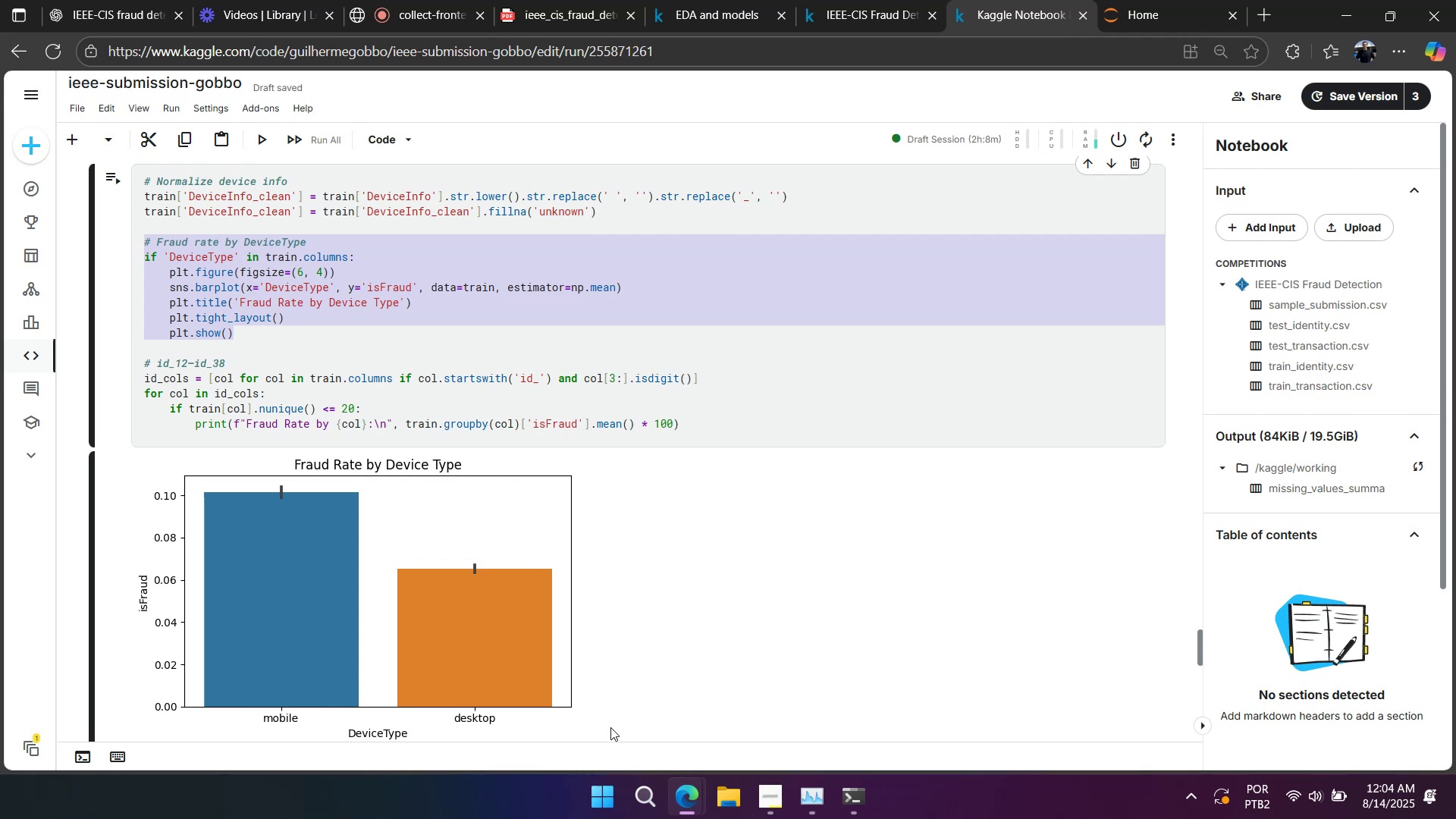 
key(Alt+Tab)
 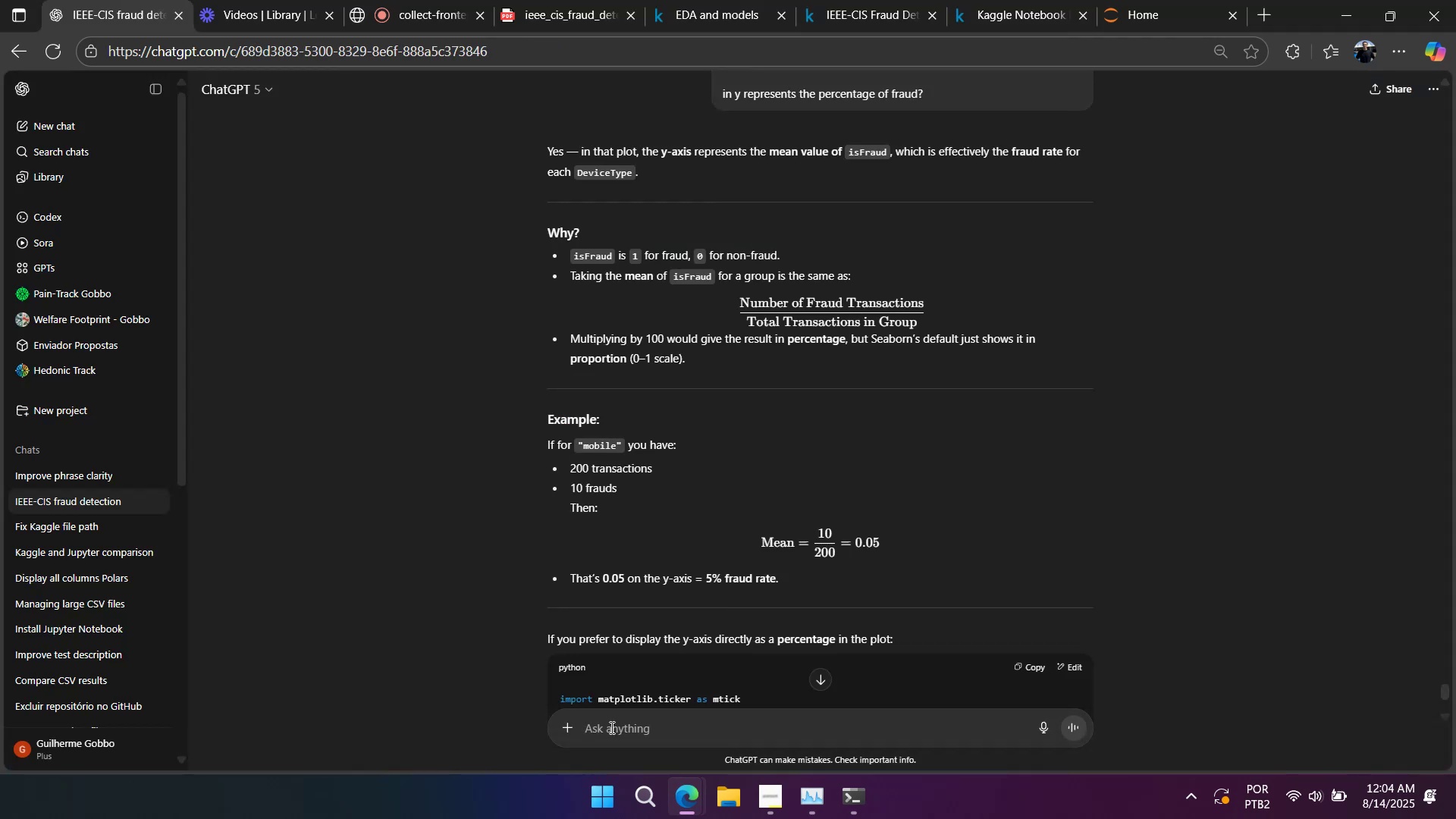 
wait(10.15)
 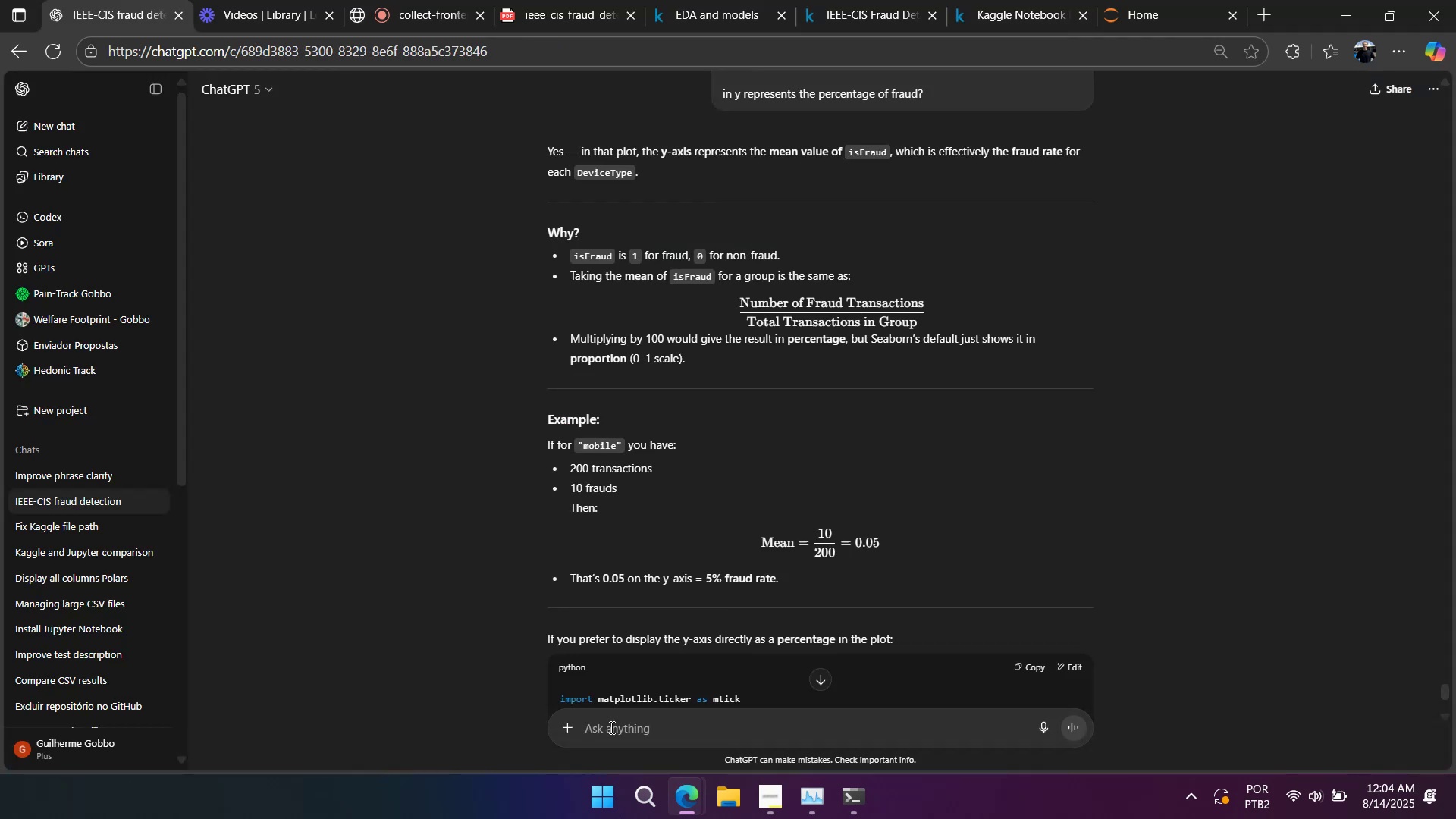 
key(Alt+AltLeft)
 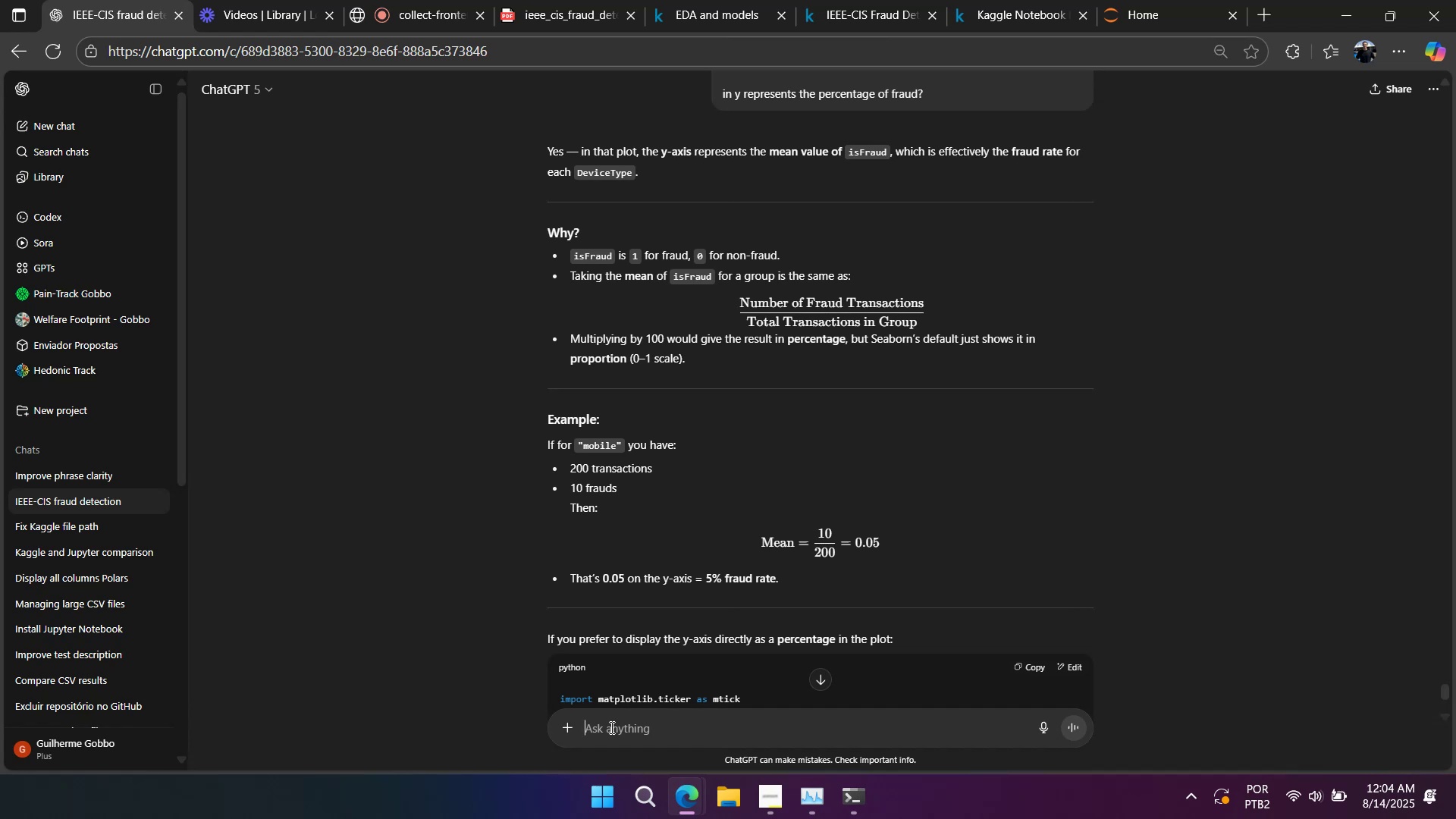 
key(Alt+Tab)
 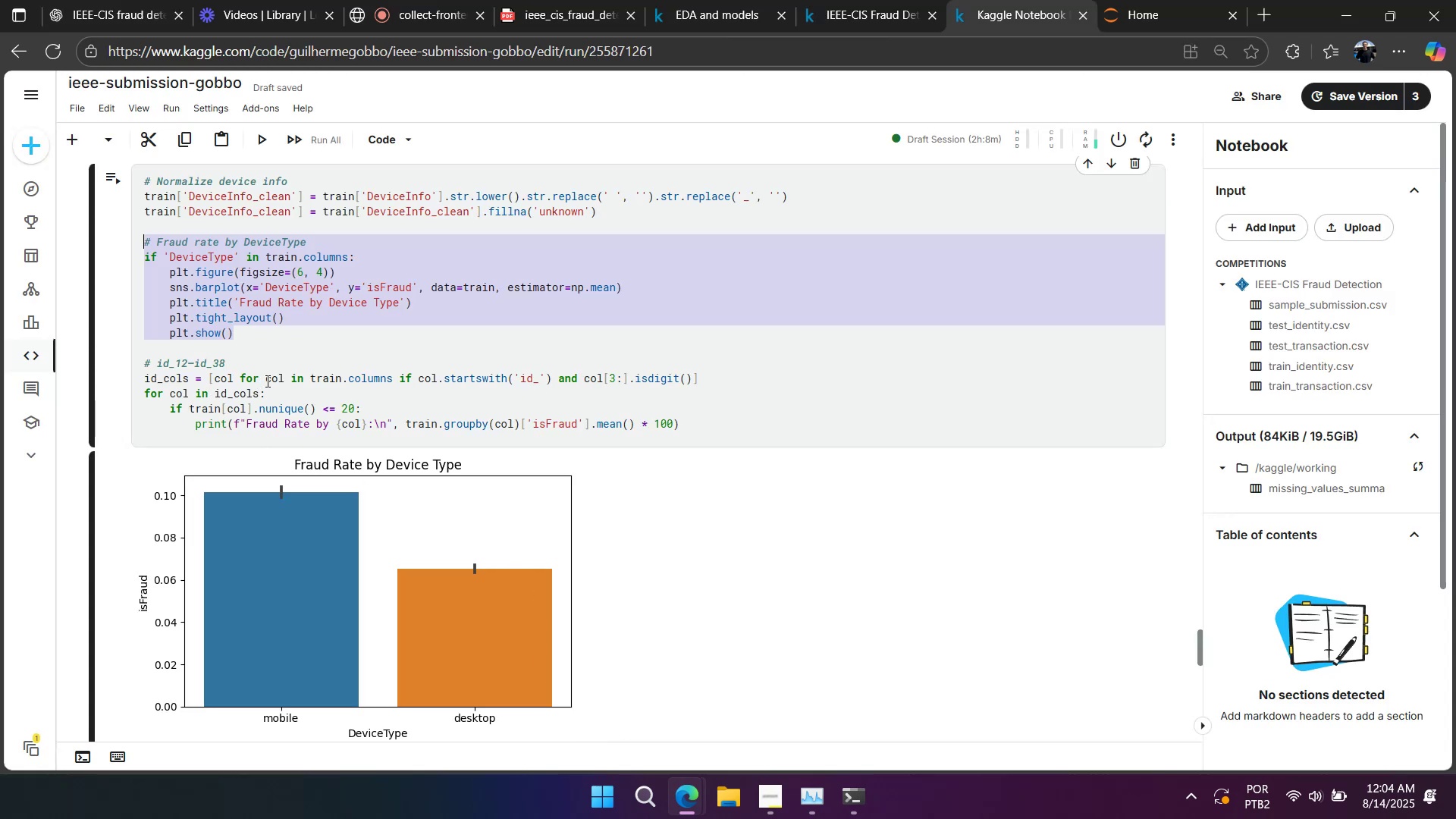 
wait(9.67)
 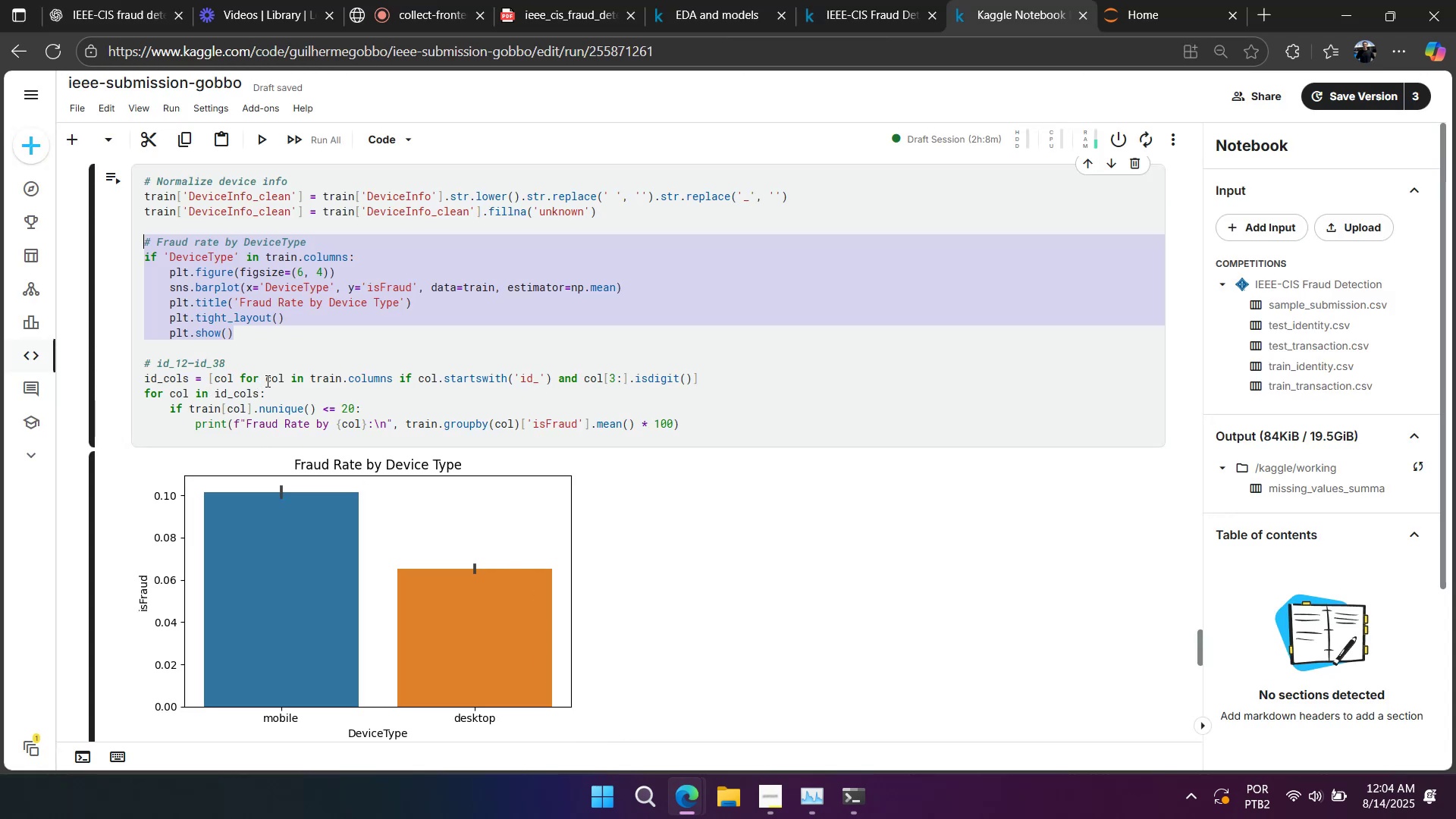 
scroll: coordinate [699, 425], scroll_direction: down, amount: 4.0
 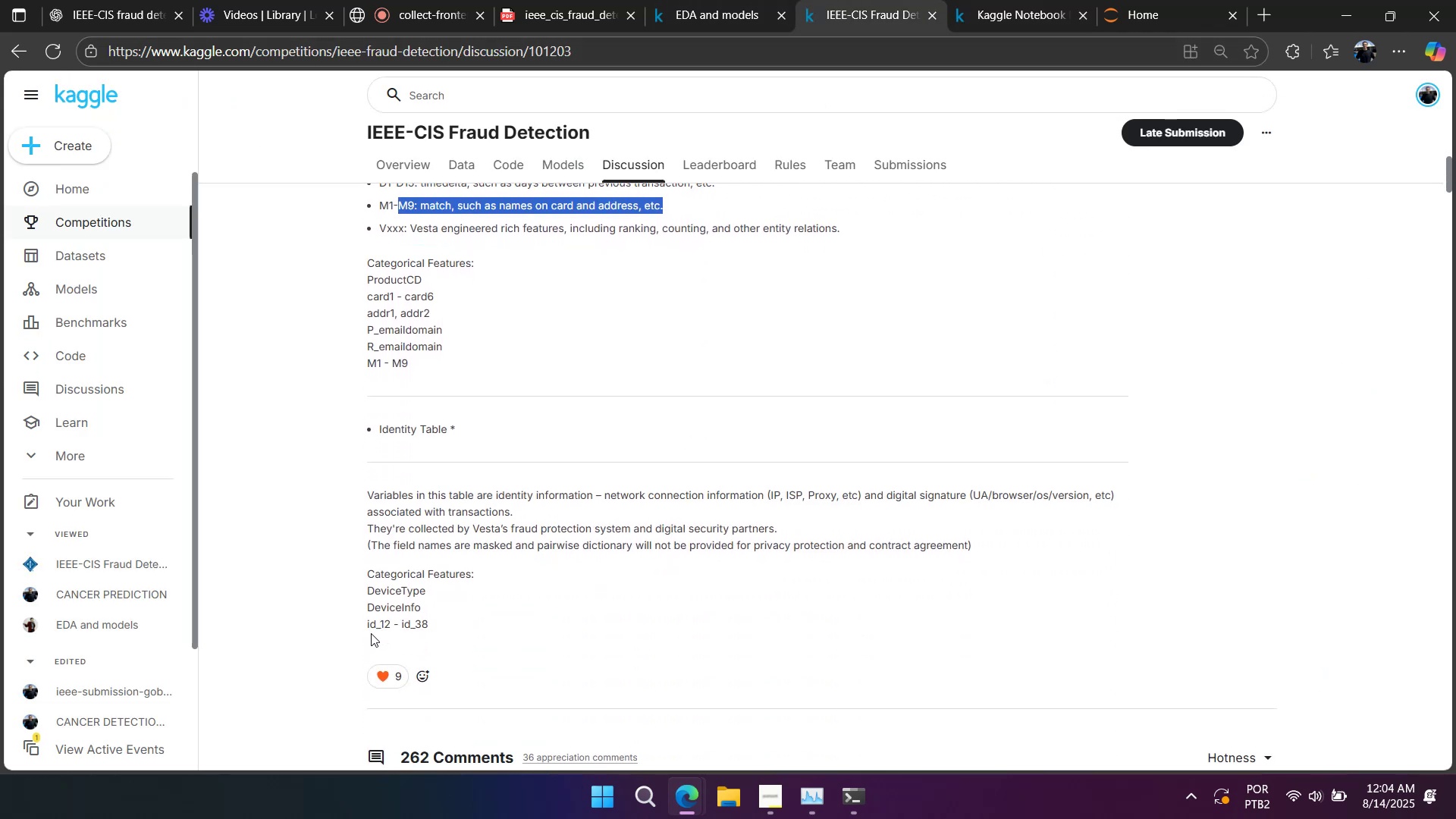 
left_click([369, 624])
 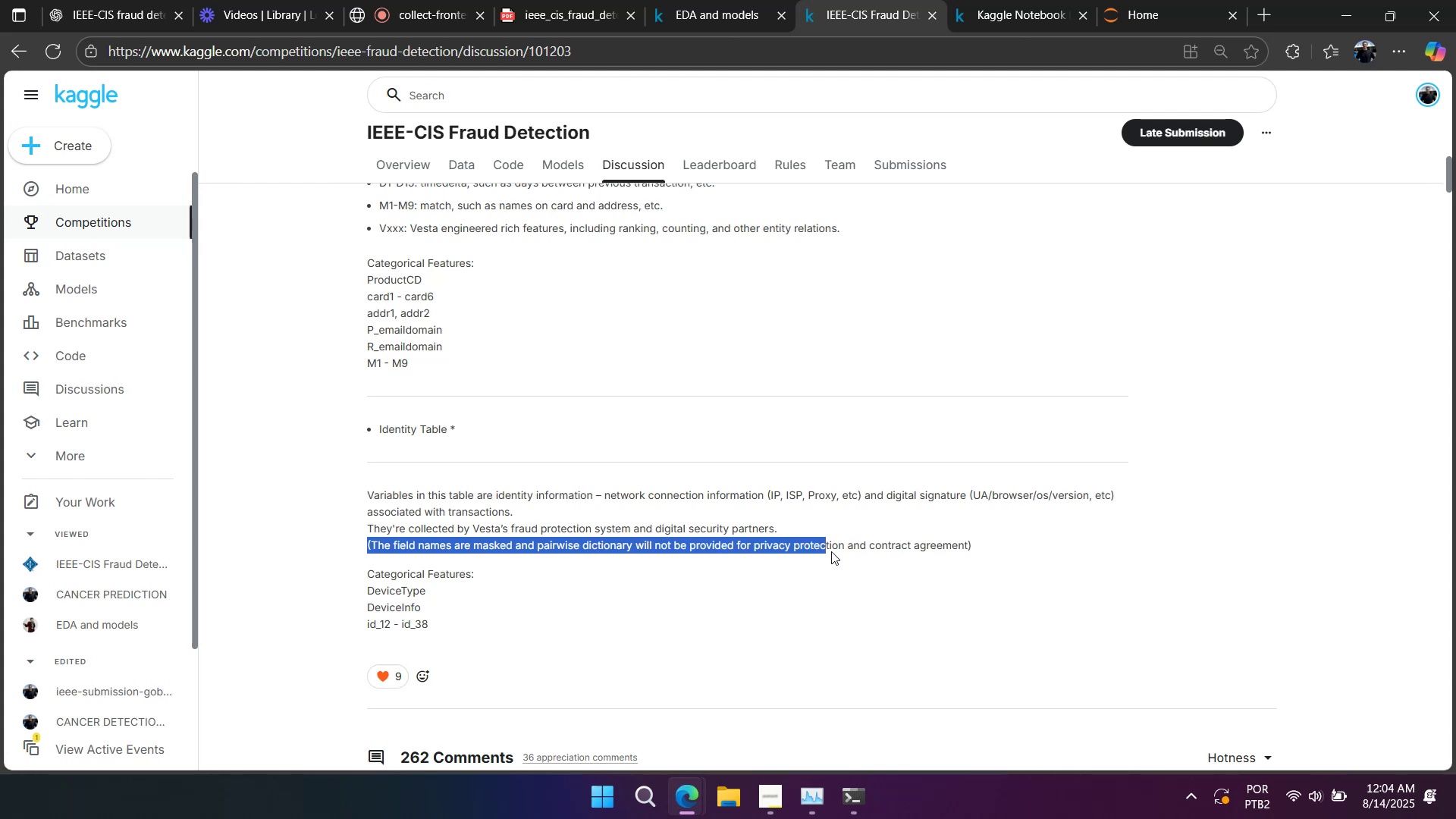 
left_click([921, 545])
 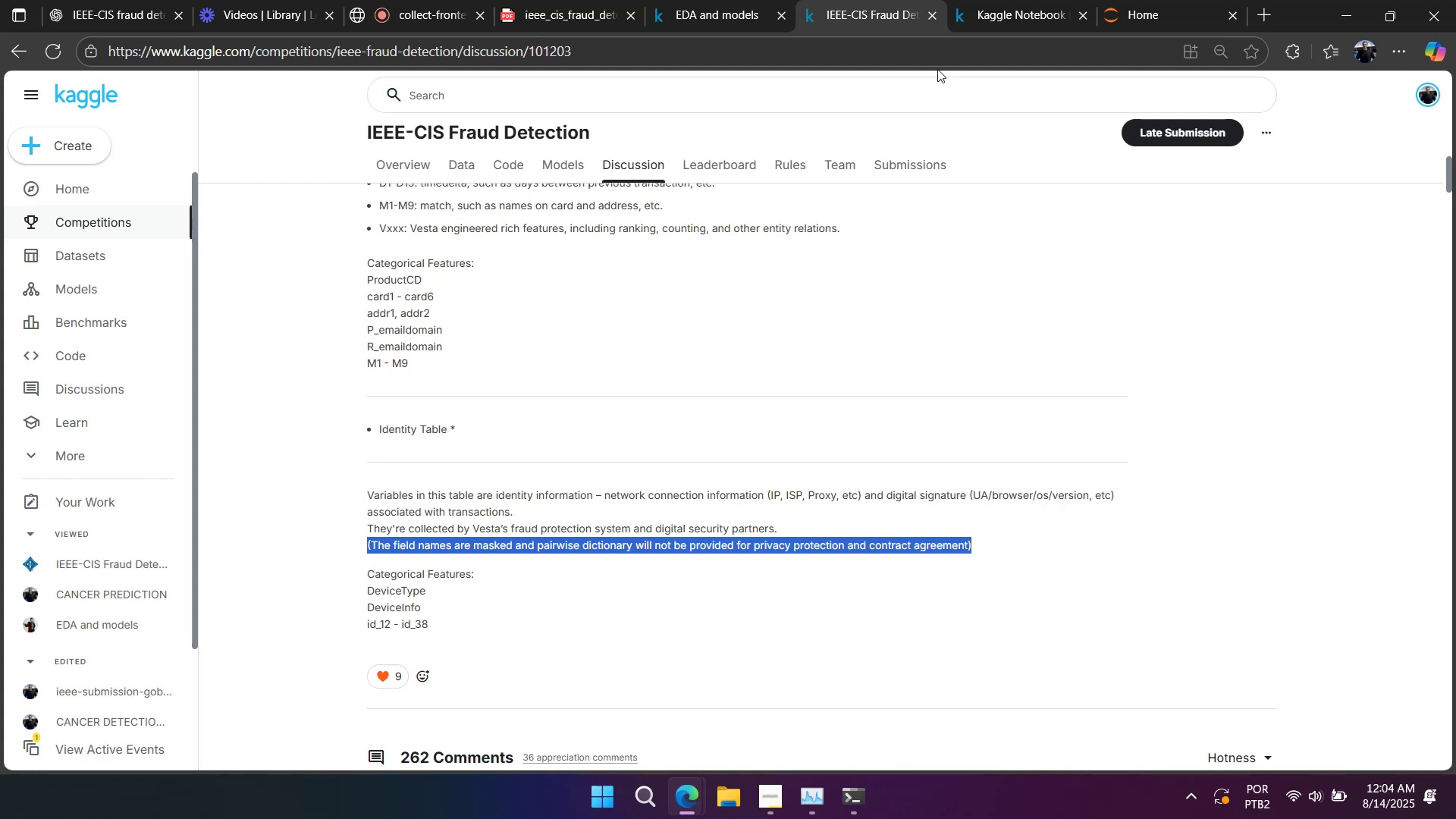 
mouse_move([959, 40])
 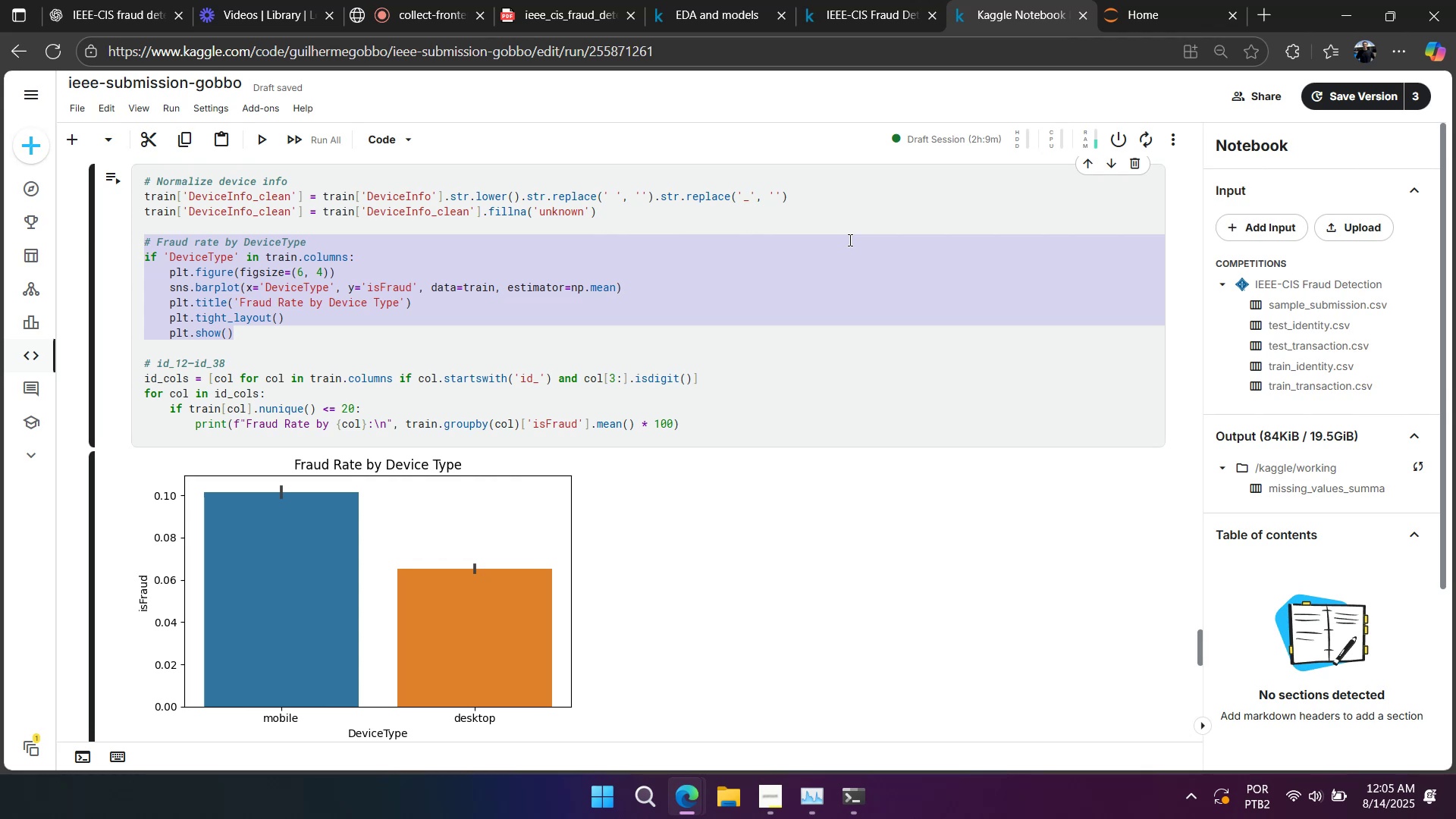 
wait(24.99)
 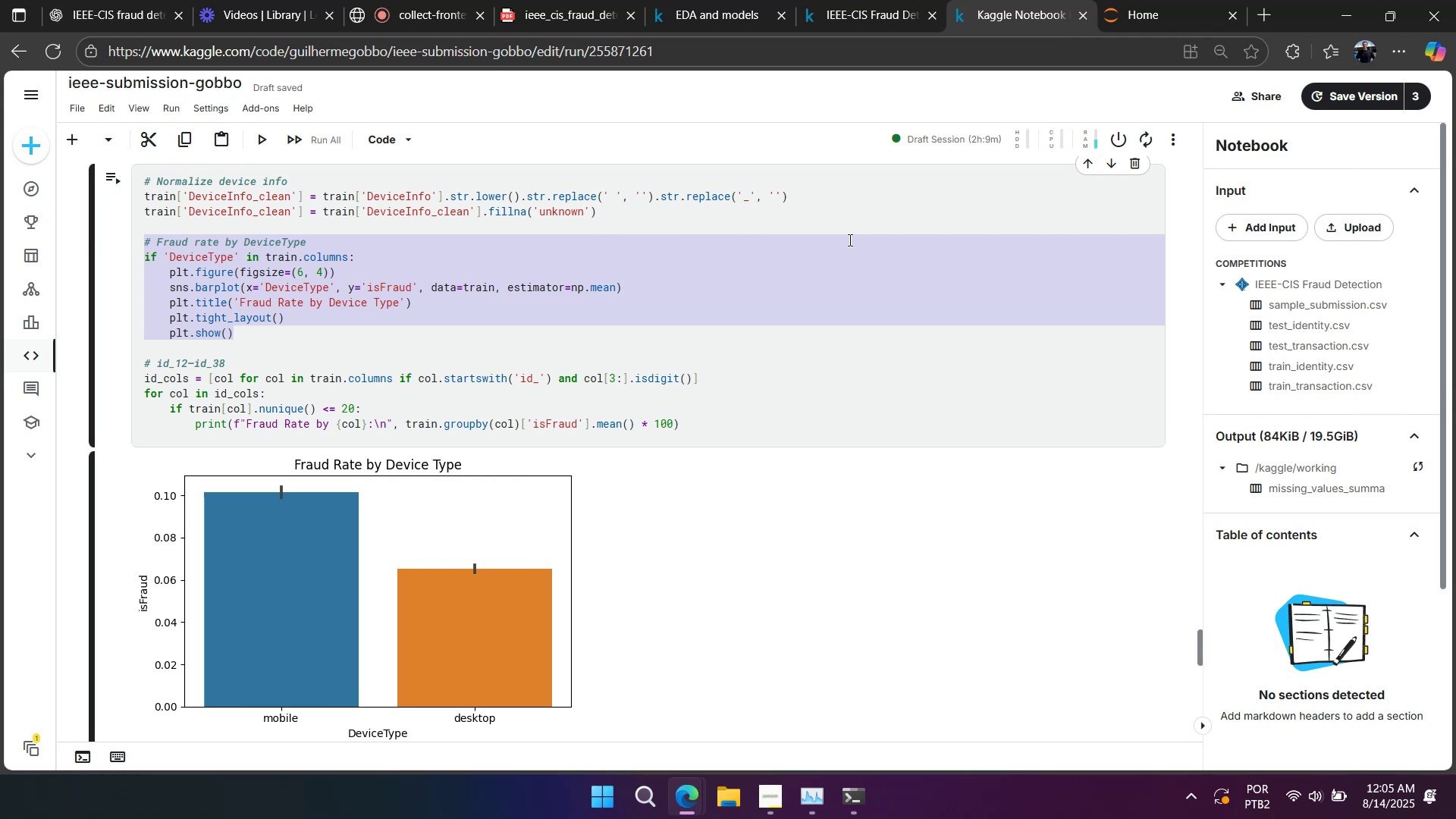 
left_click([848, 240])
 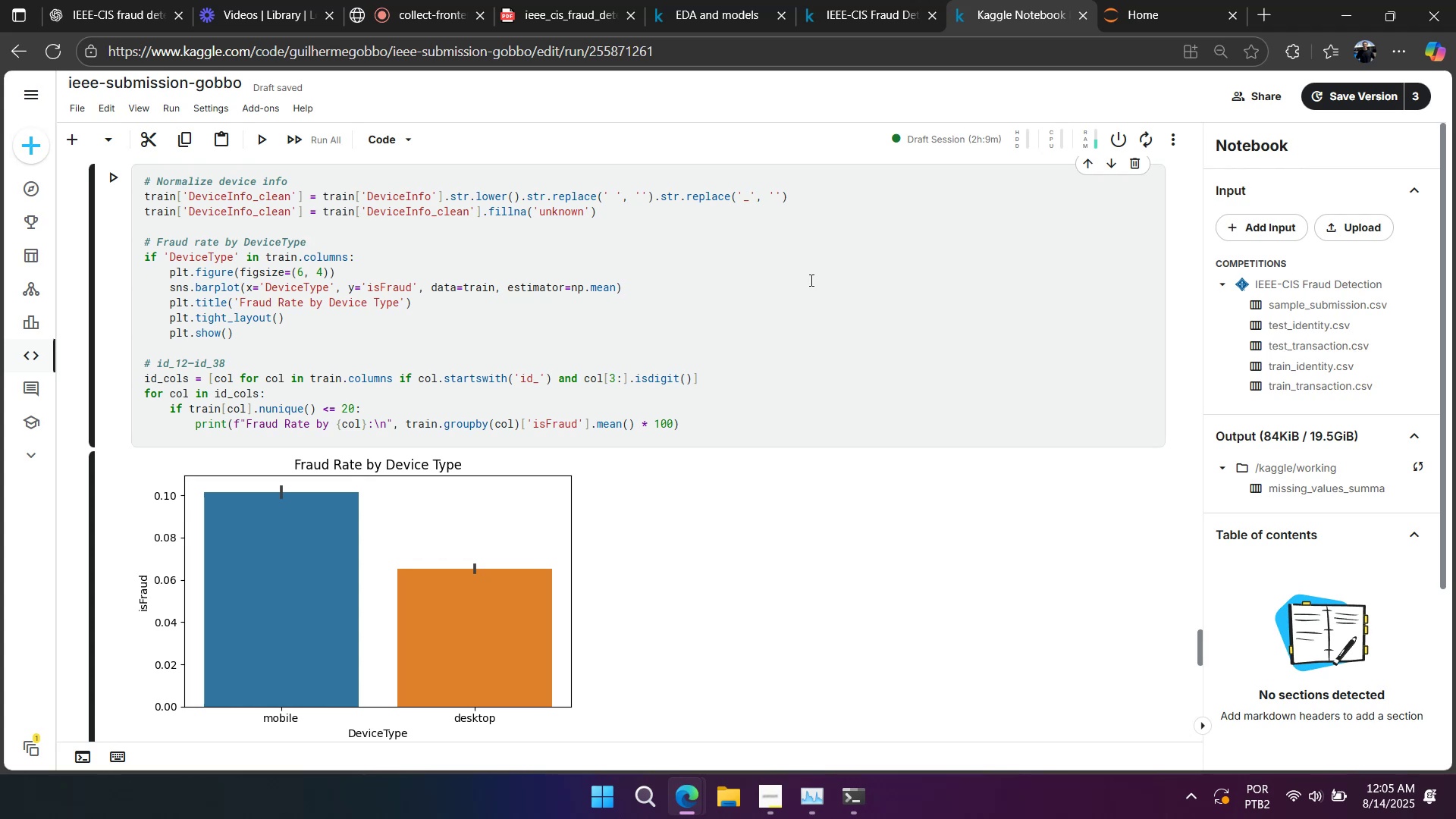 
right_click([805, 287])
 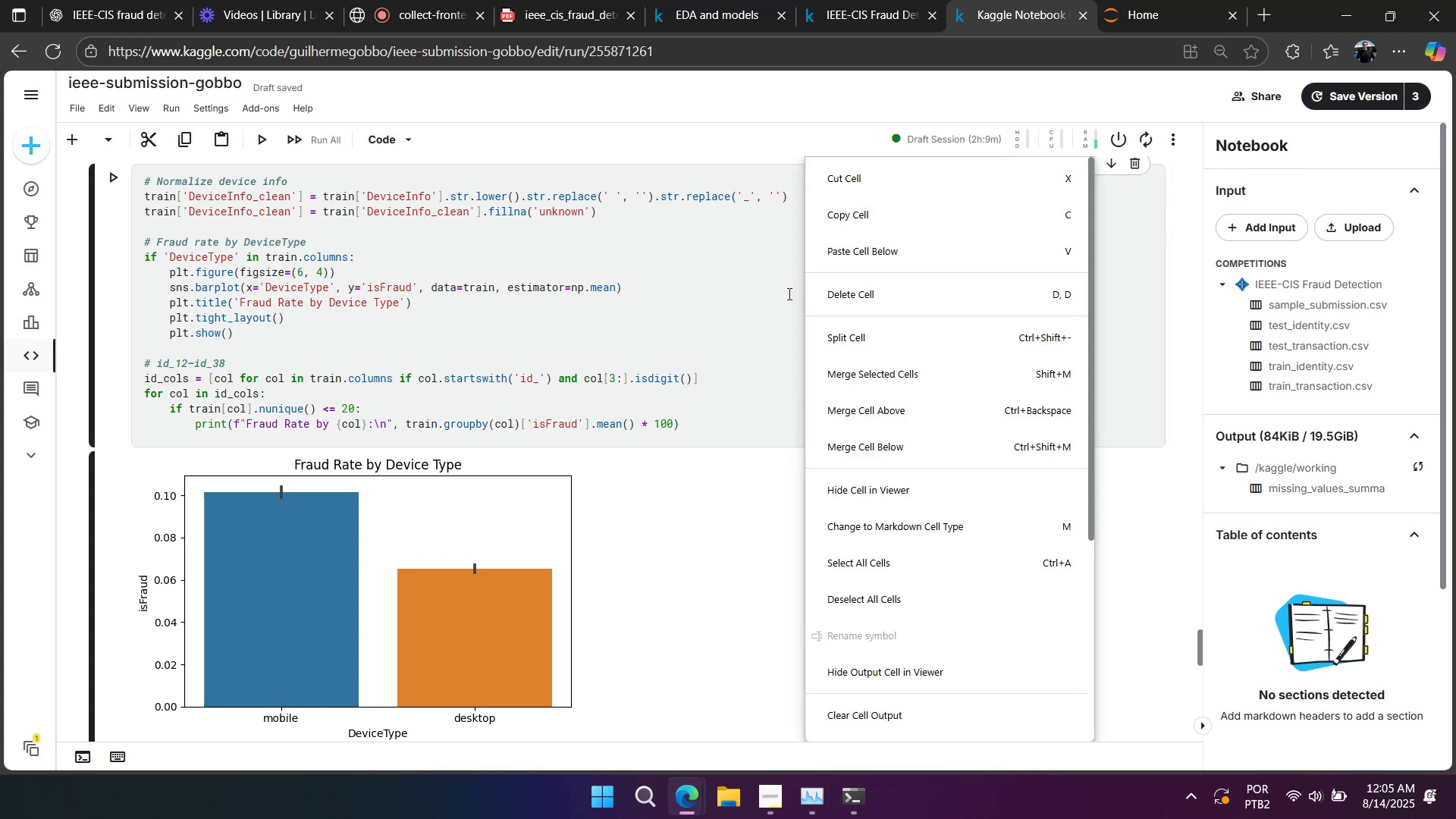 
left_click([788, 293])
 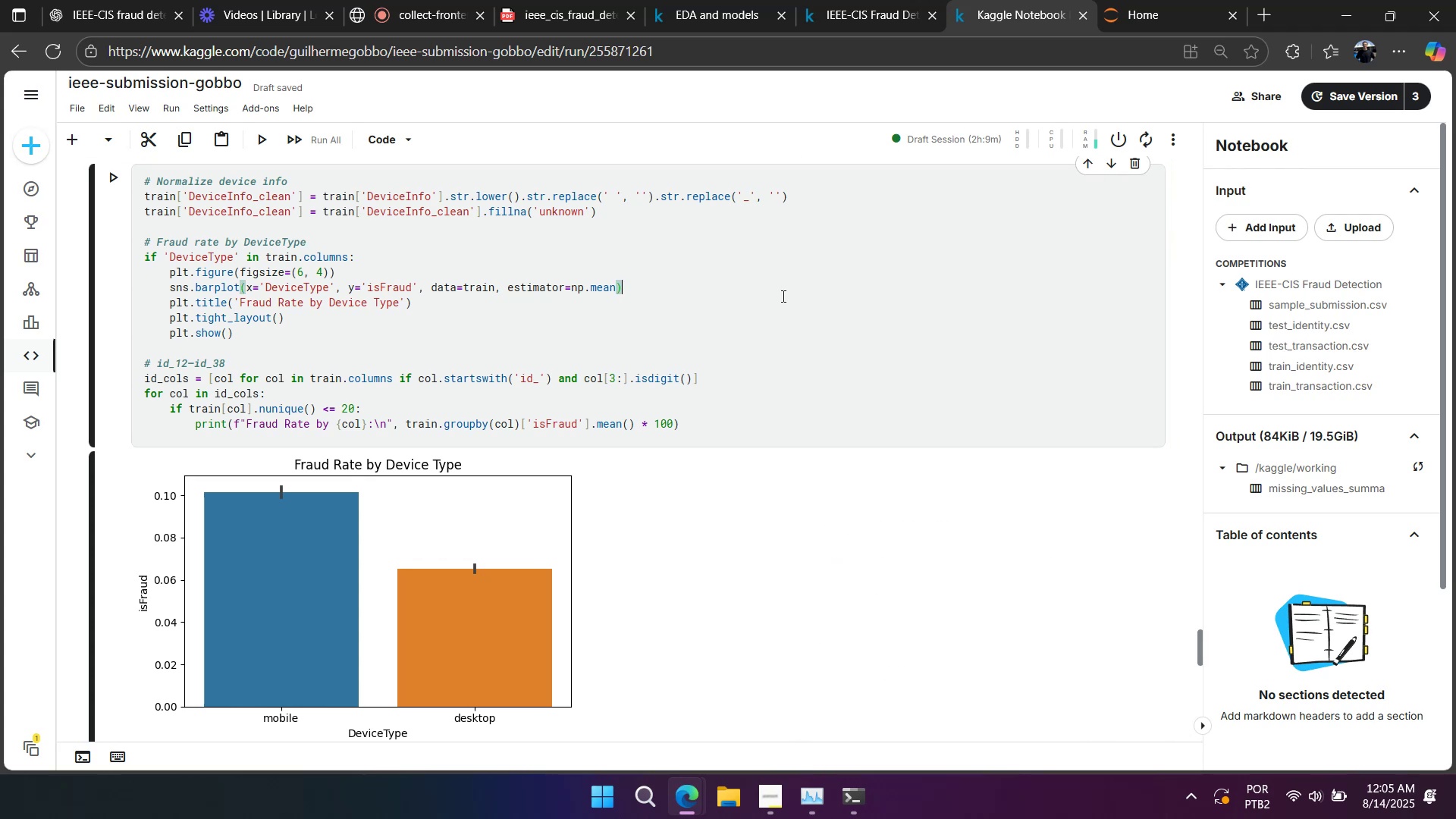 
scroll: coordinate [723, 330], scroll_direction: down, amount: 11.0
 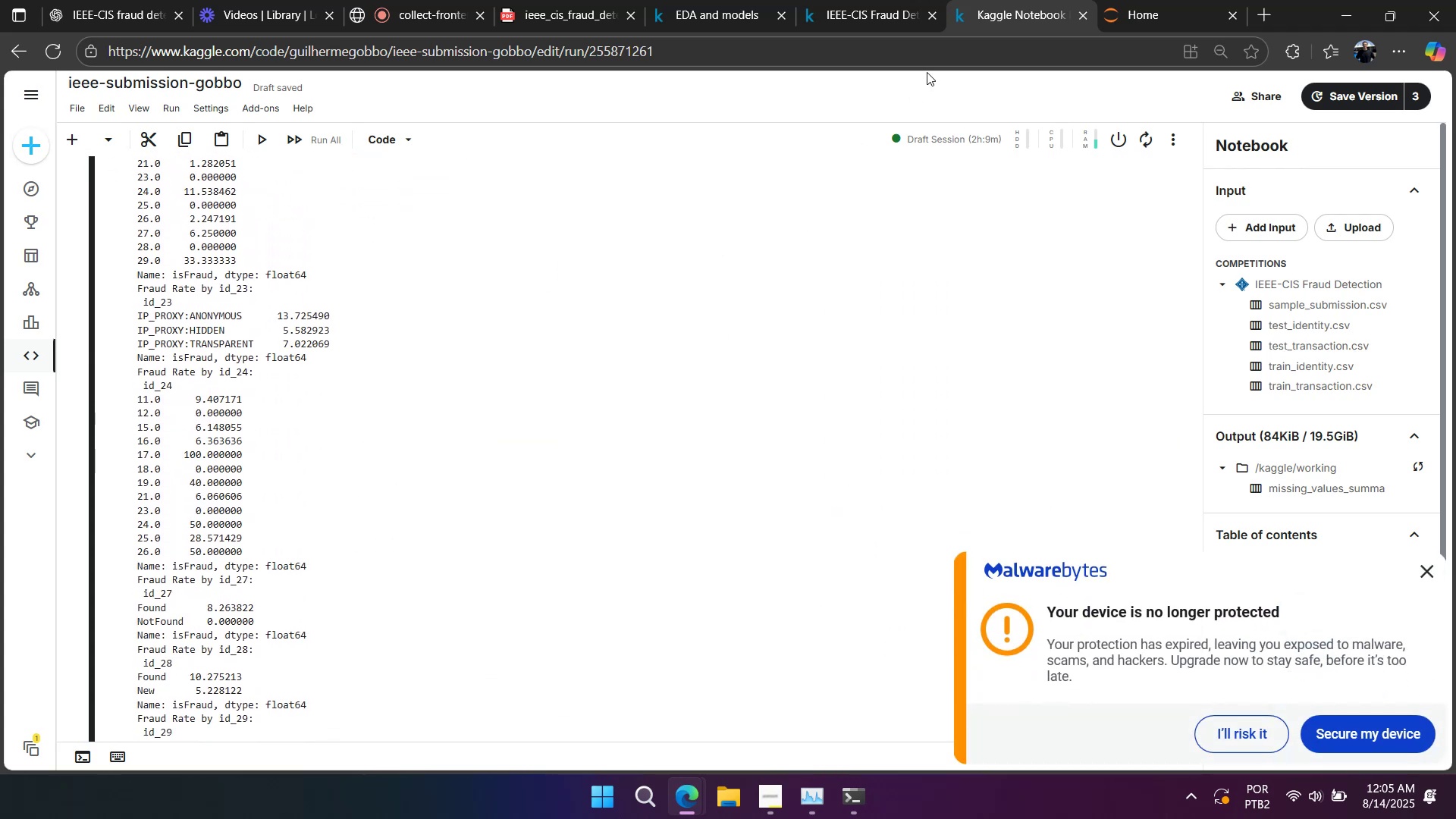 
mouse_move([920, 22])
 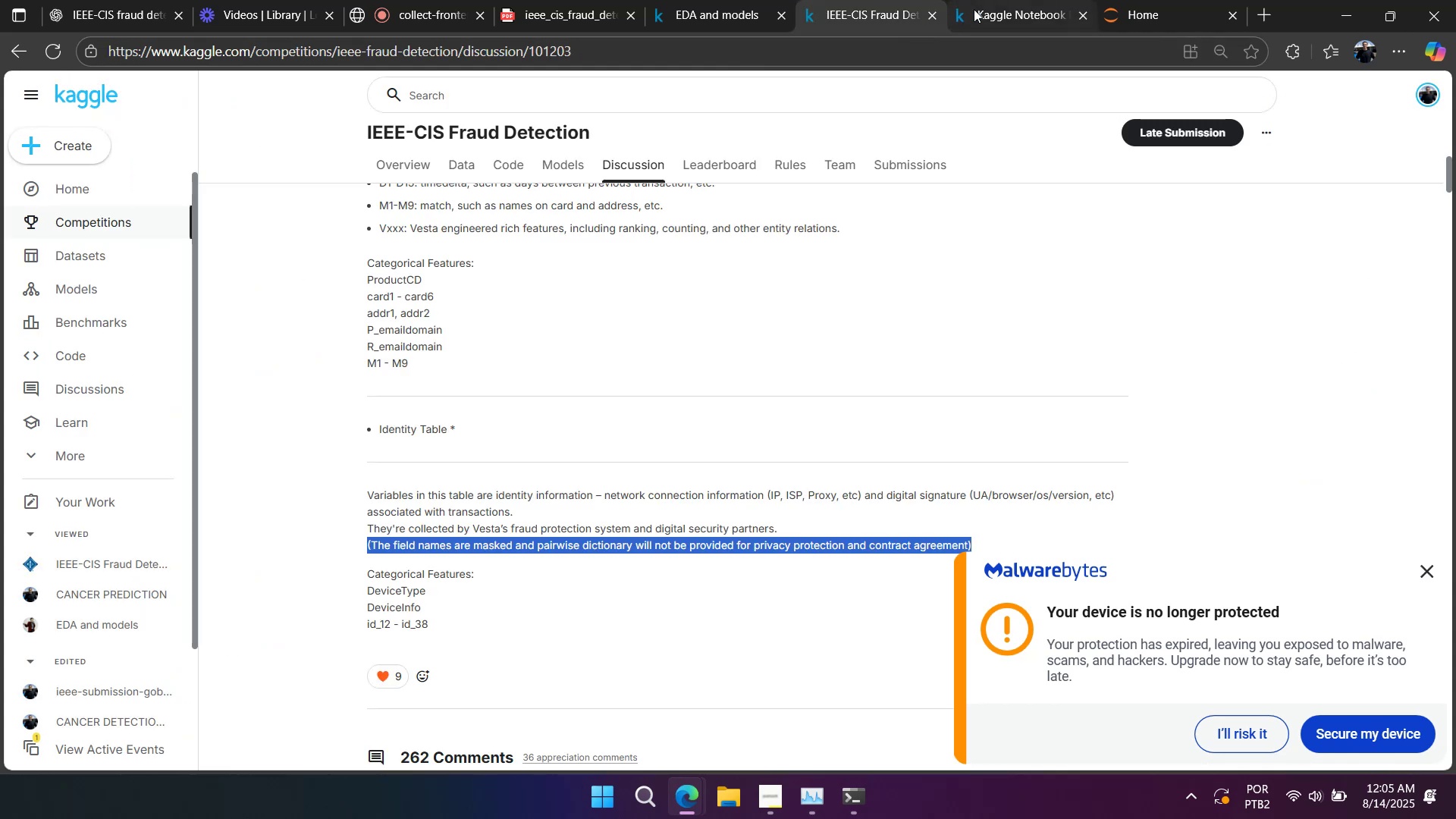 
left_click([977, 8])
 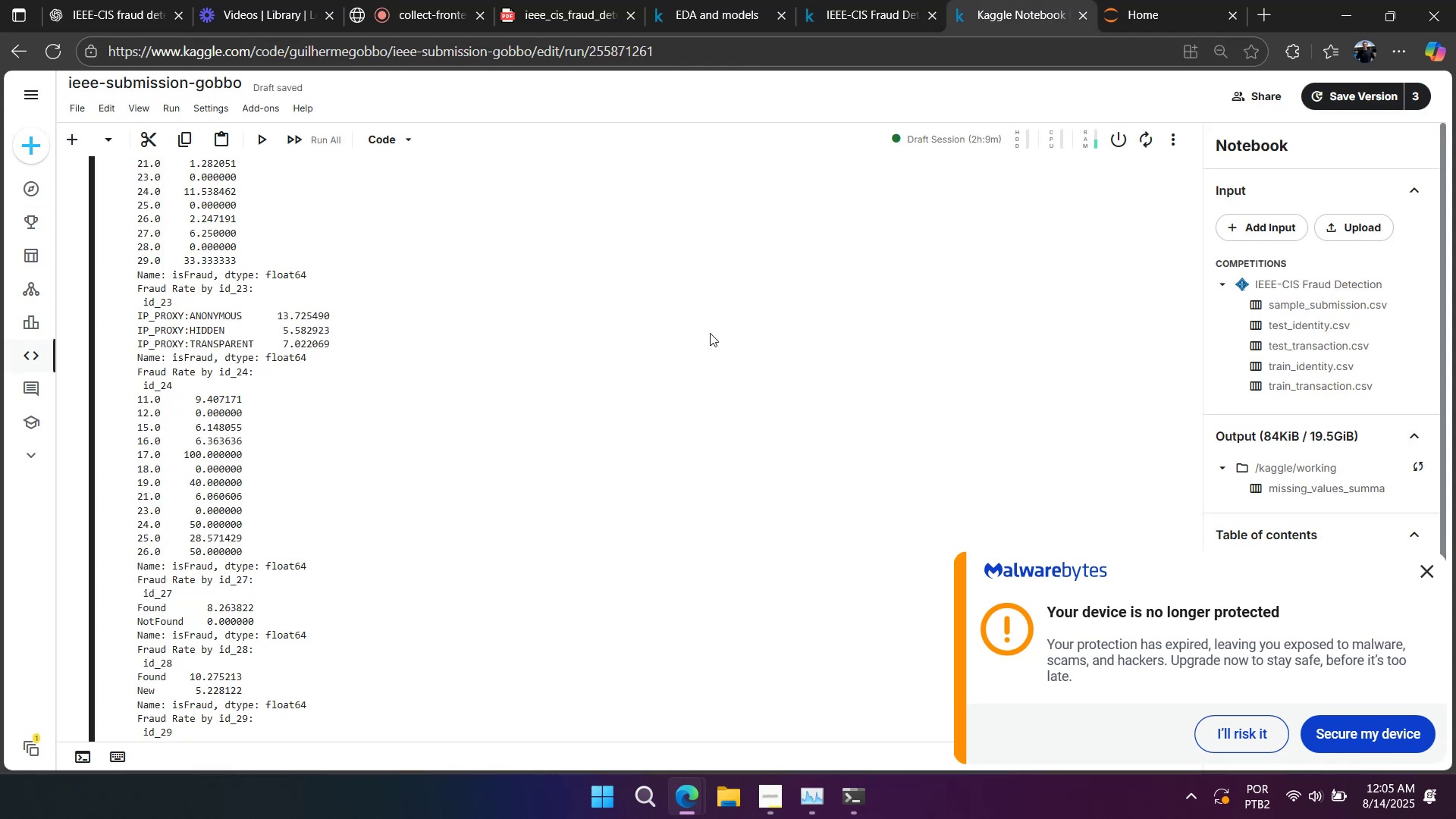 
scroll: coordinate [710, 333], scroll_direction: down, amount: 2.0
 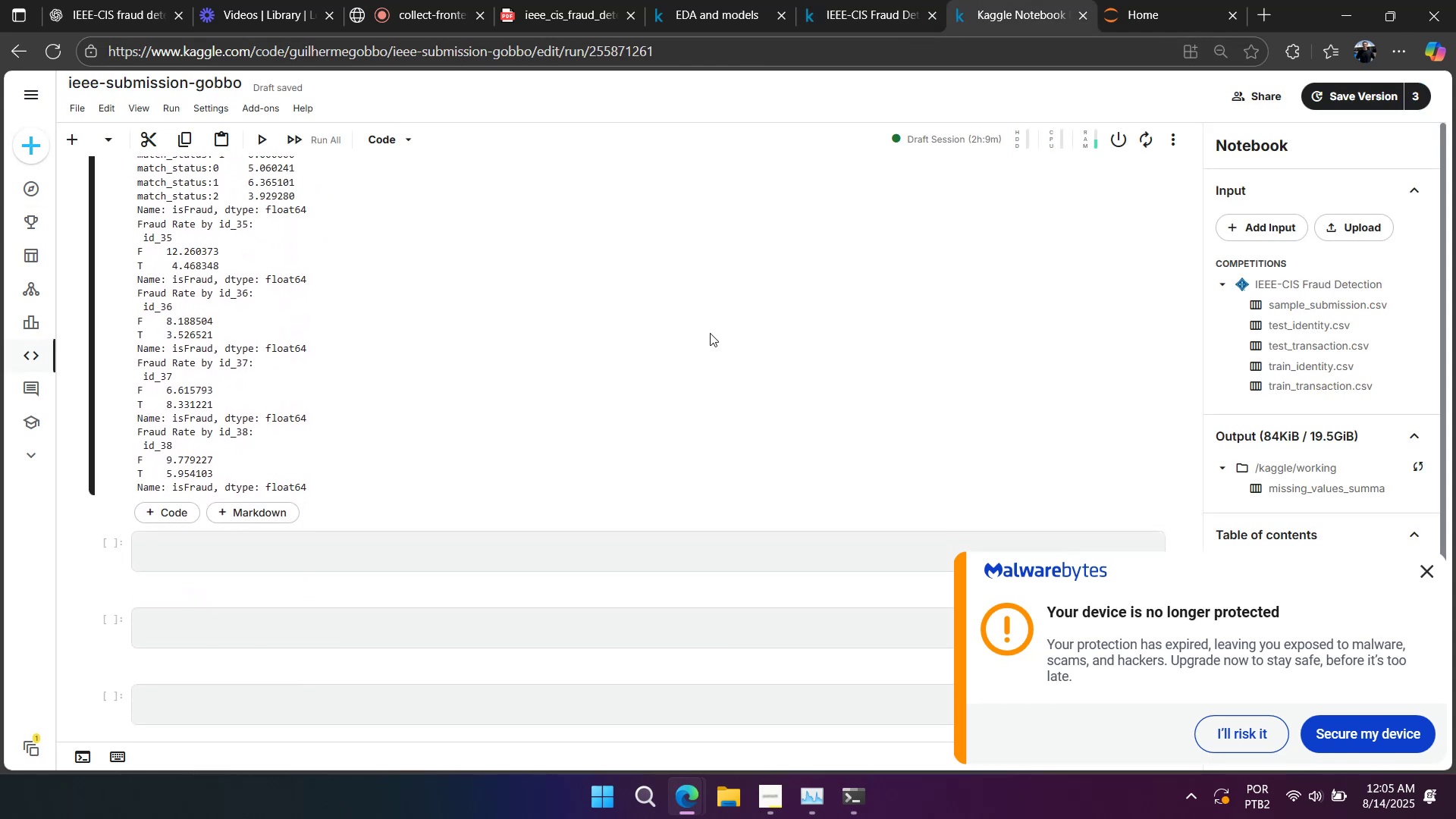 
scroll: coordinate [710, 333], scroll_direction: up, amount: 2.0
 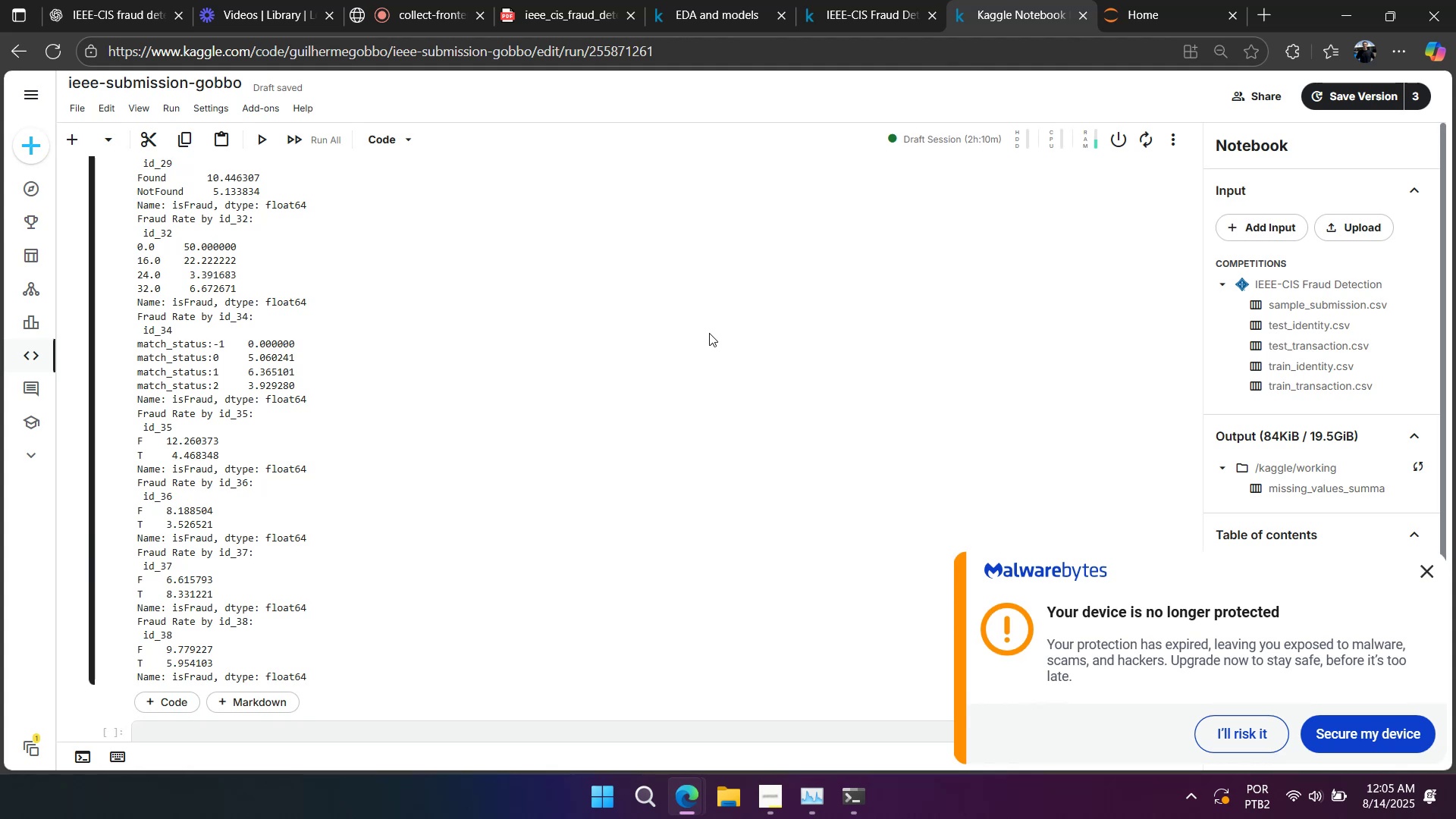 
wait(11.45)
 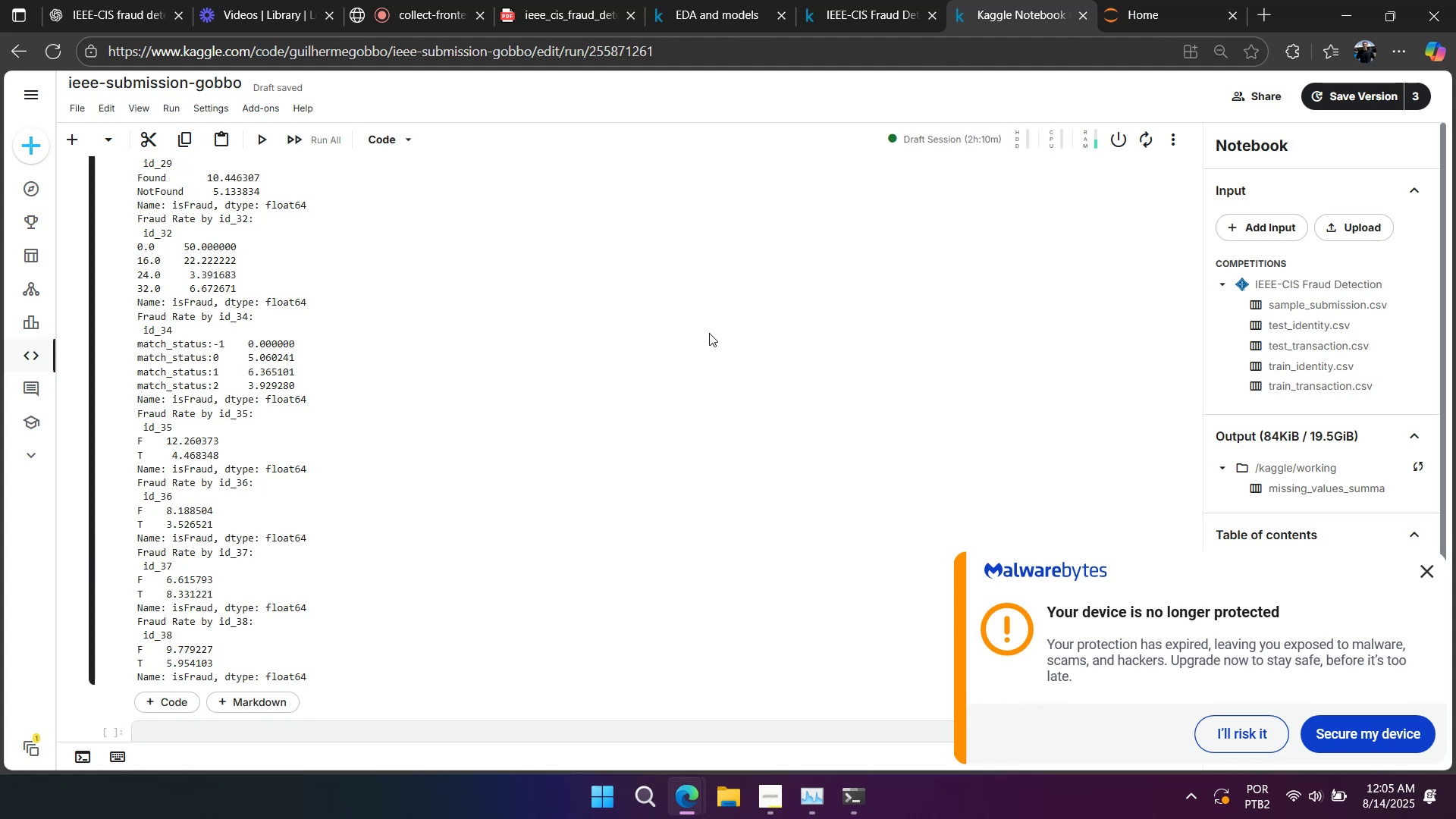 
scroll: coordinate [171, 463], scroll_direction: up, amount: 42.0
 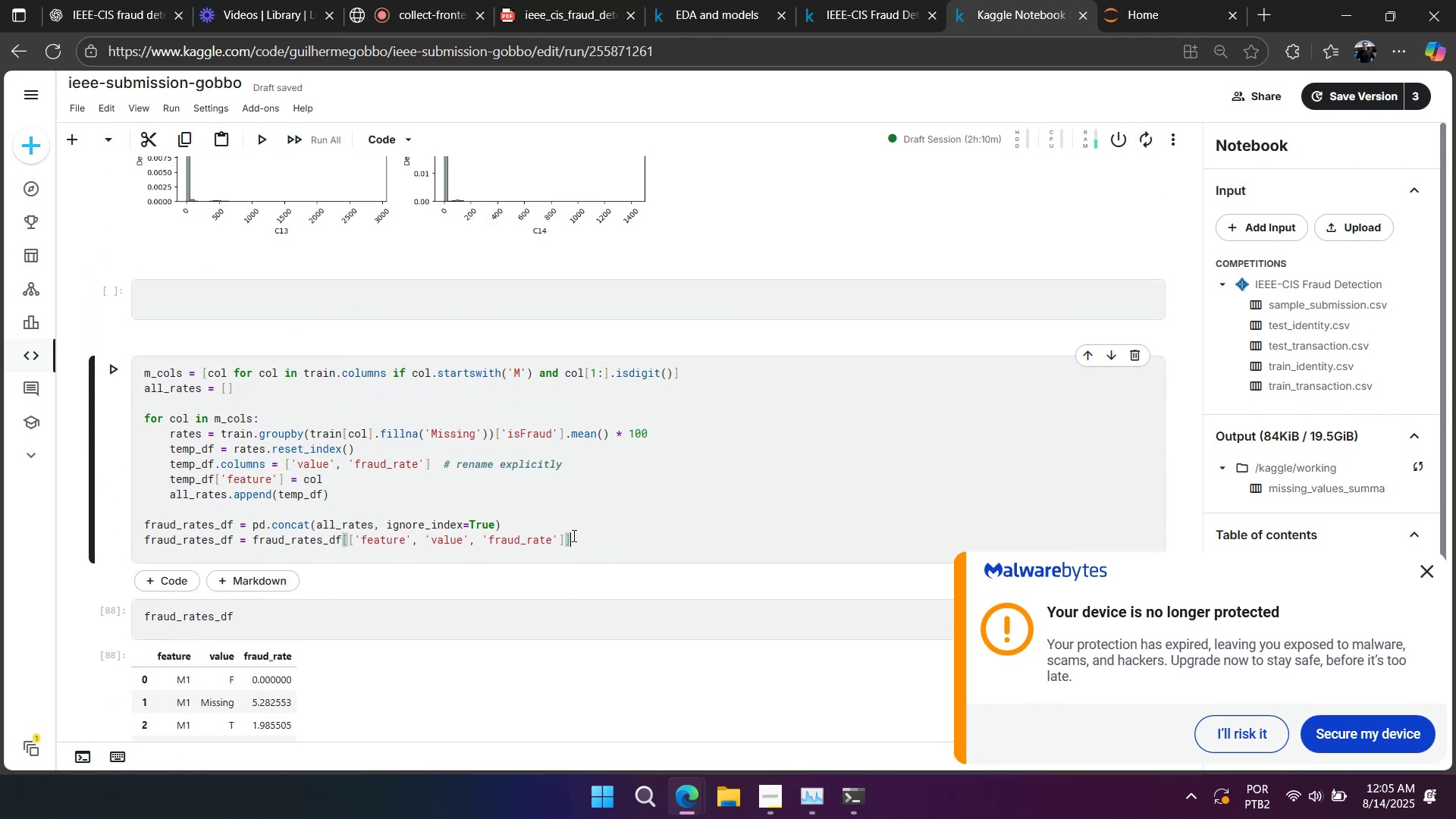 
scroll: coordinate [400, 458], scroll_direction: down, amount: 22.0
 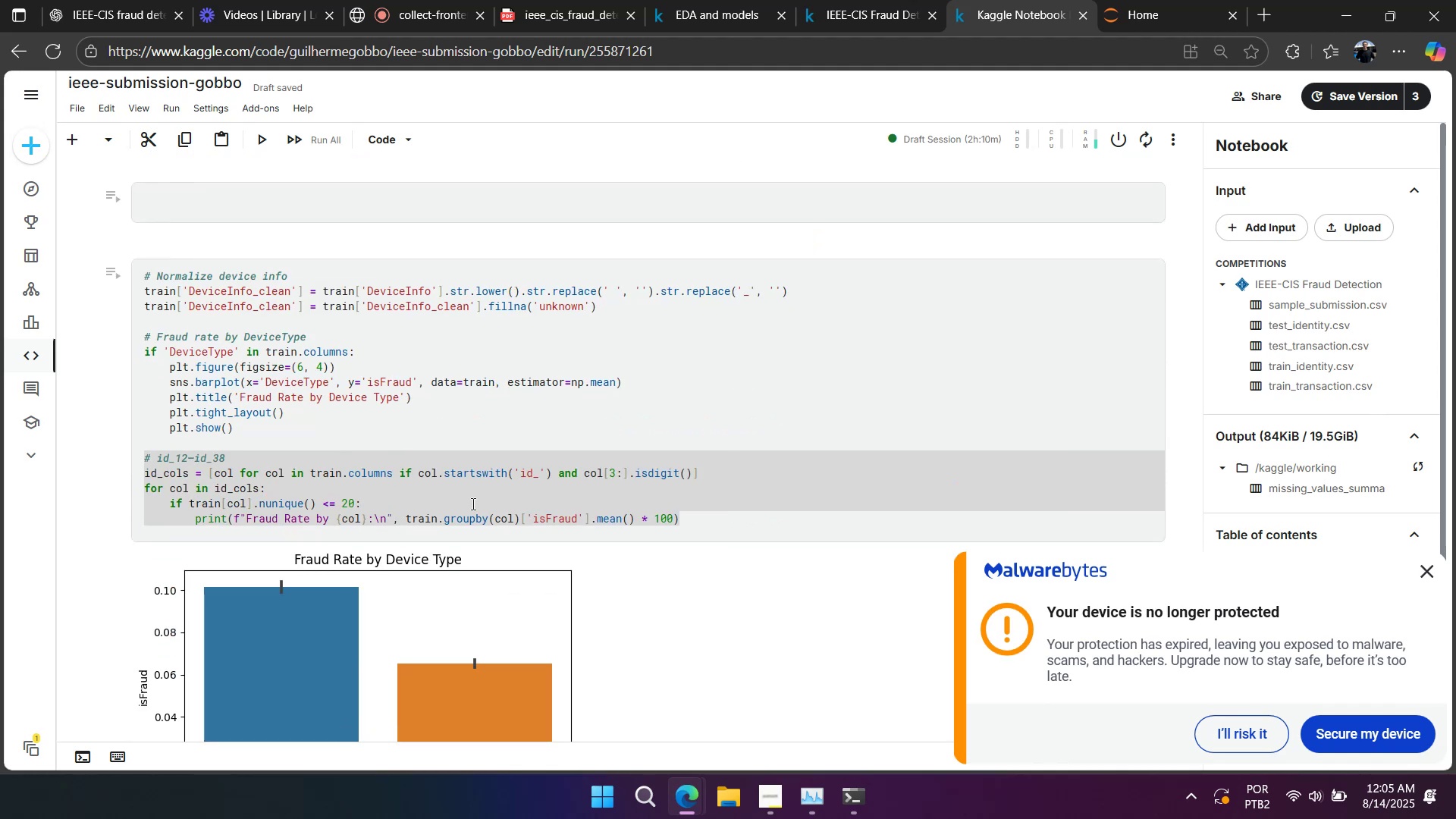 
left_click([651, 516])
 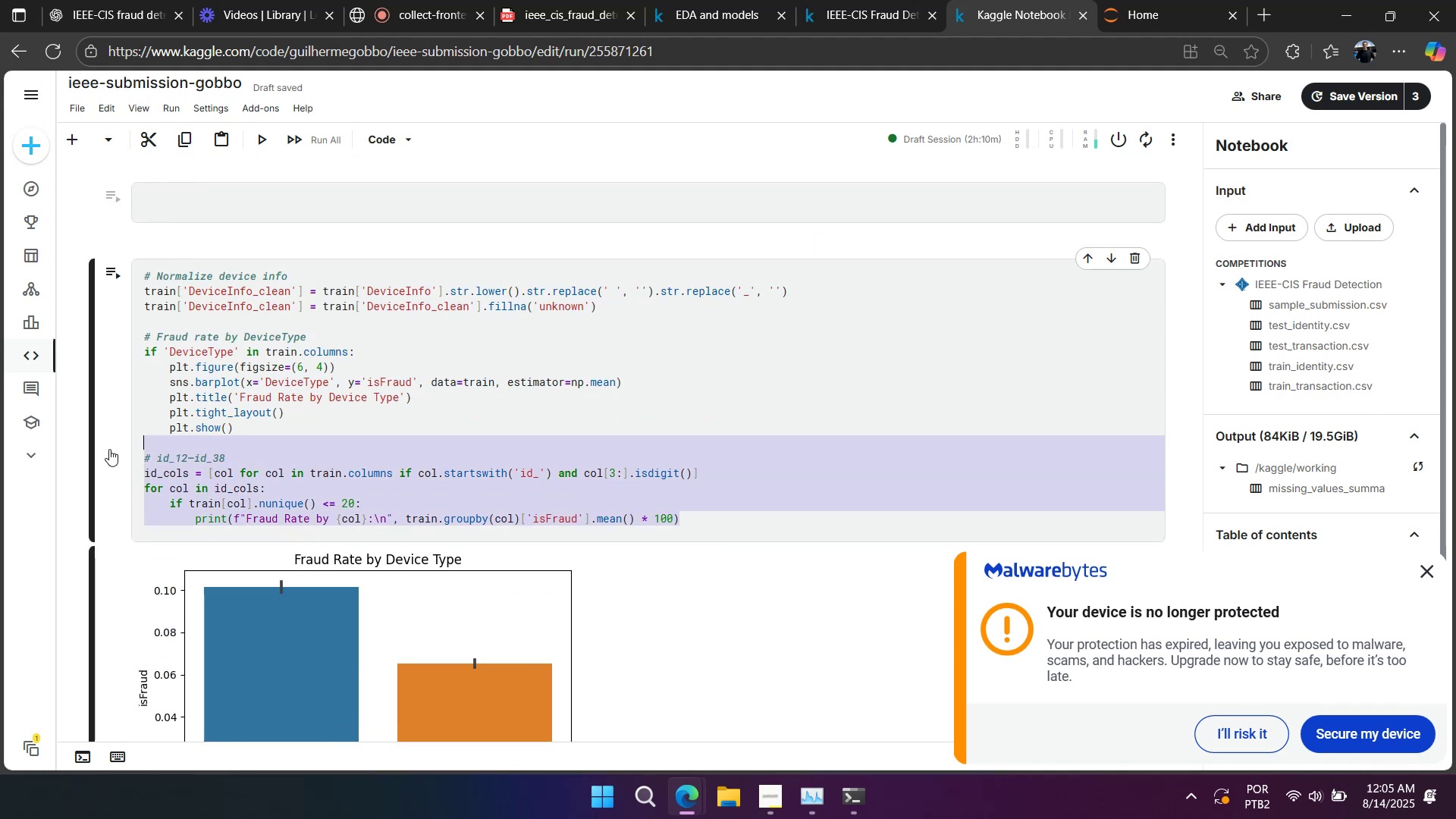 
key(Control+C)
 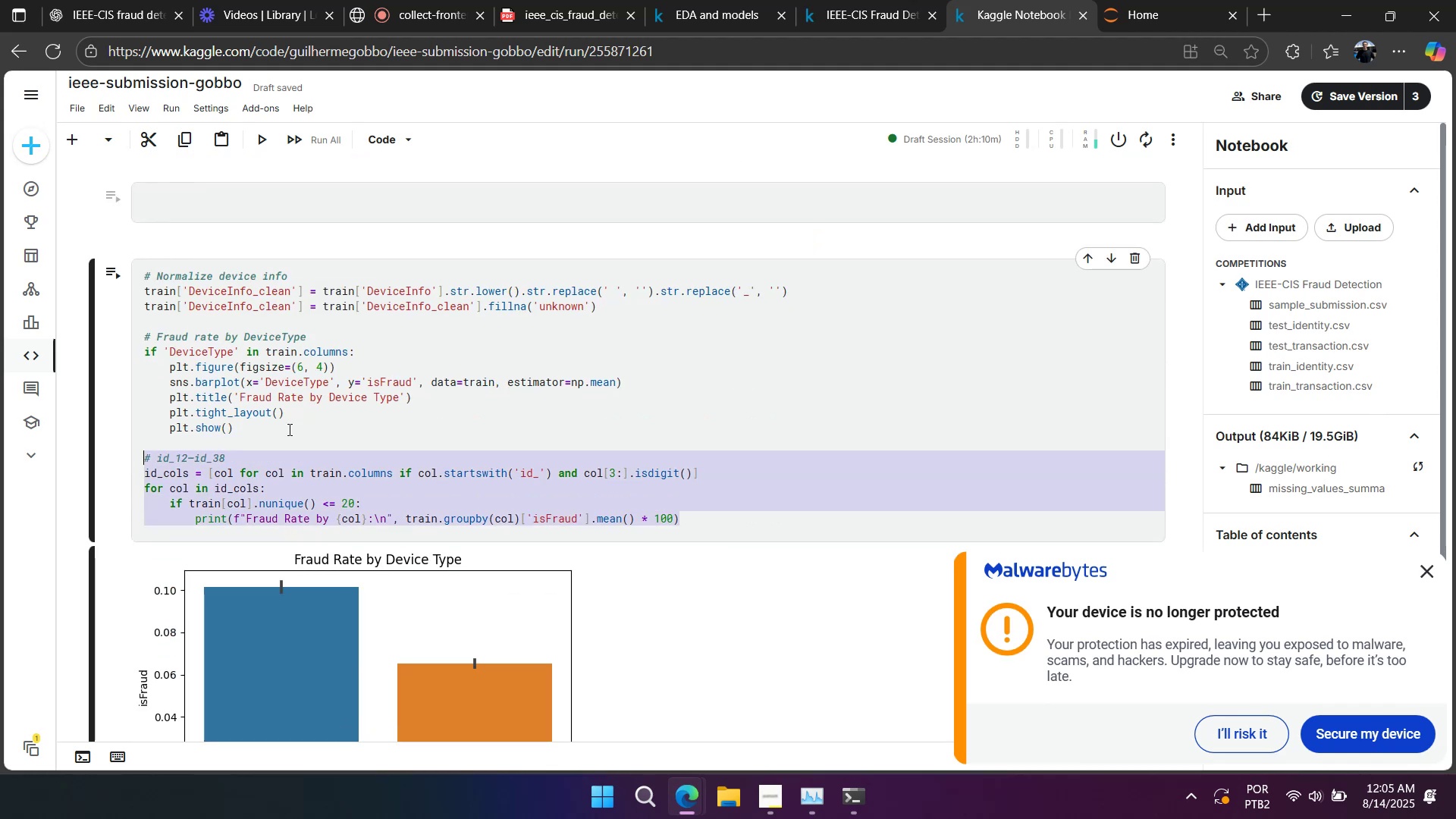 
scroll: coordinate [337, 429], scroll_direction: up, amount: 20.0
 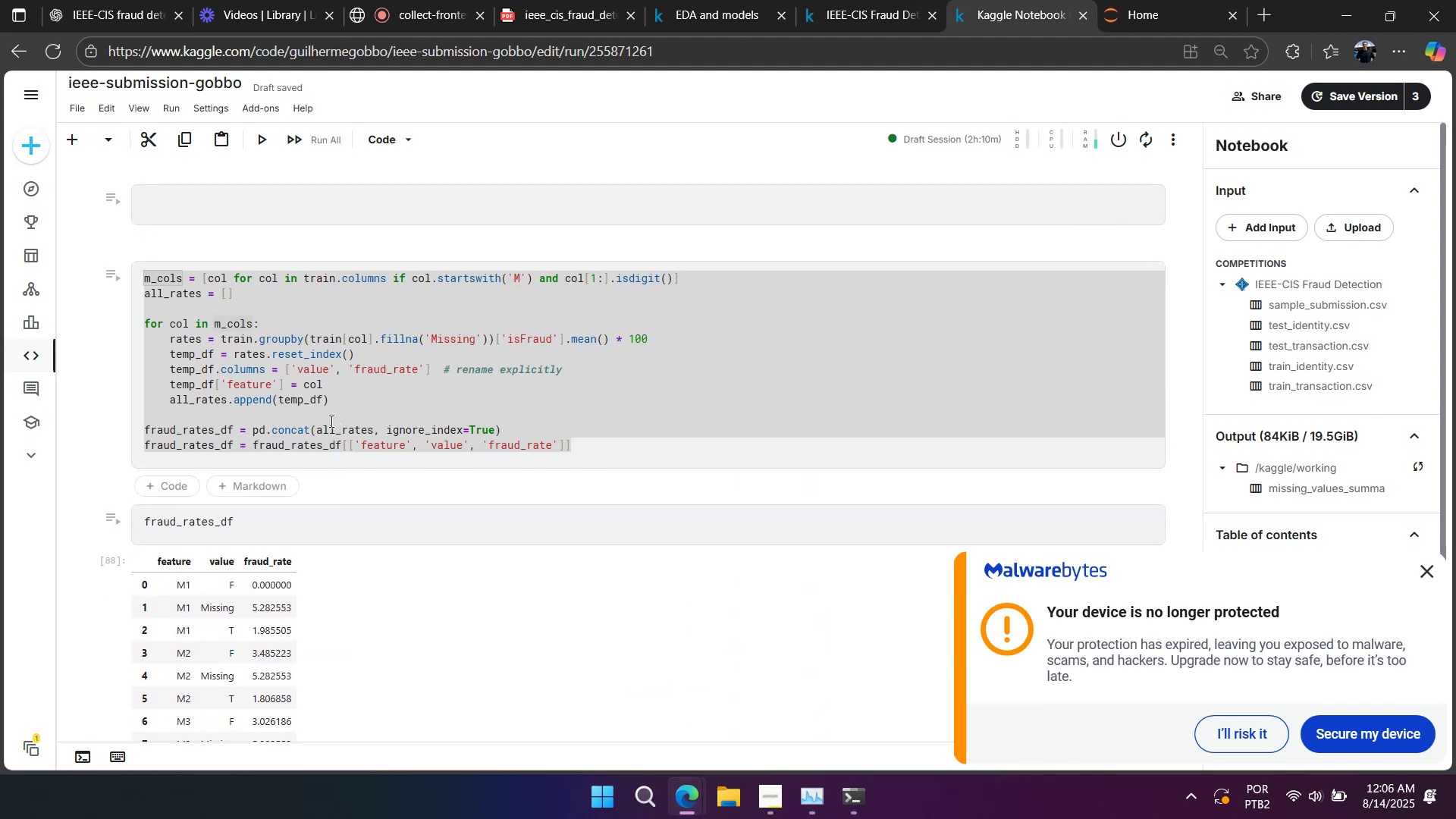 
left_click([330, 419])
 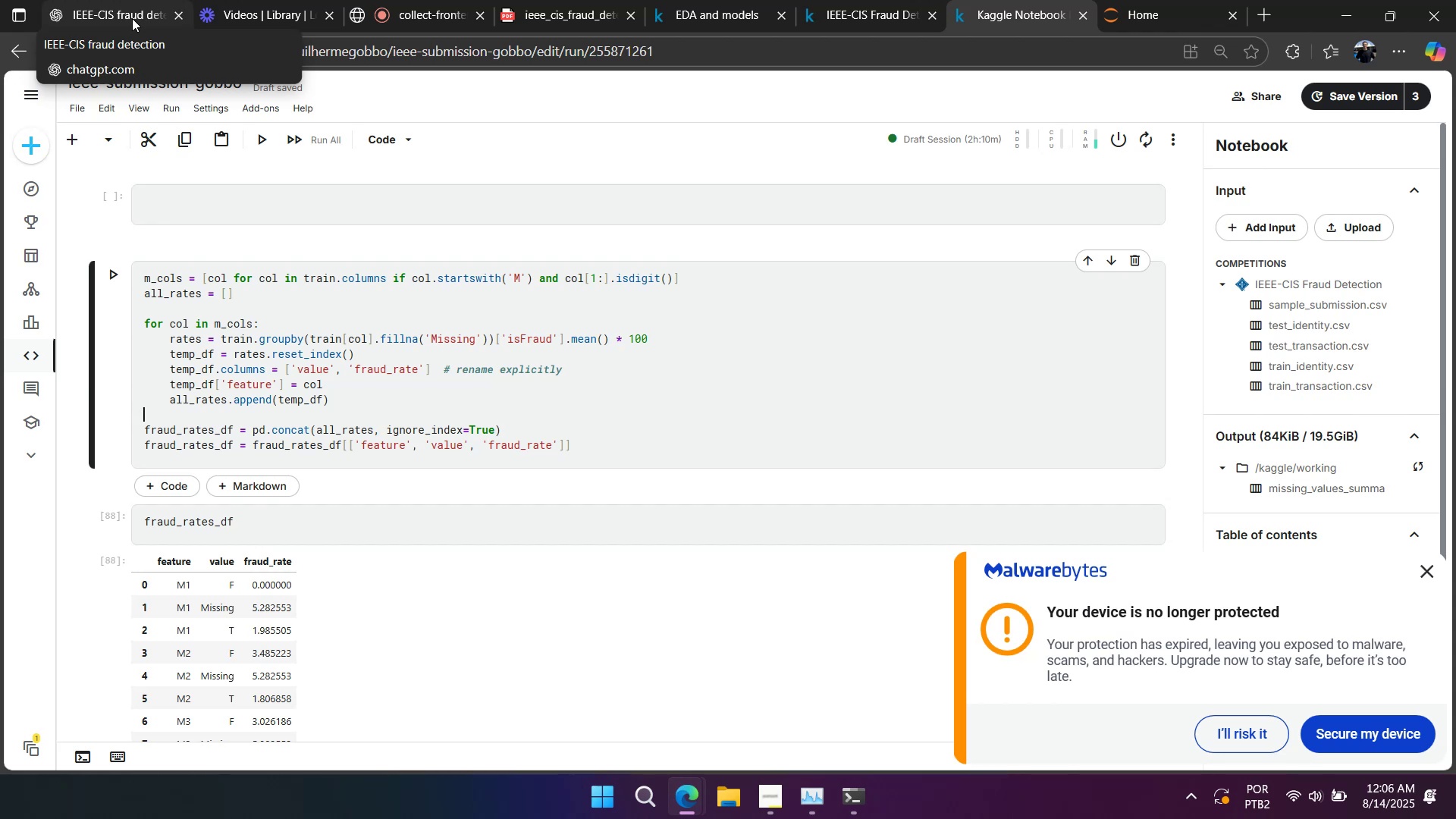 
wait(13.57)
 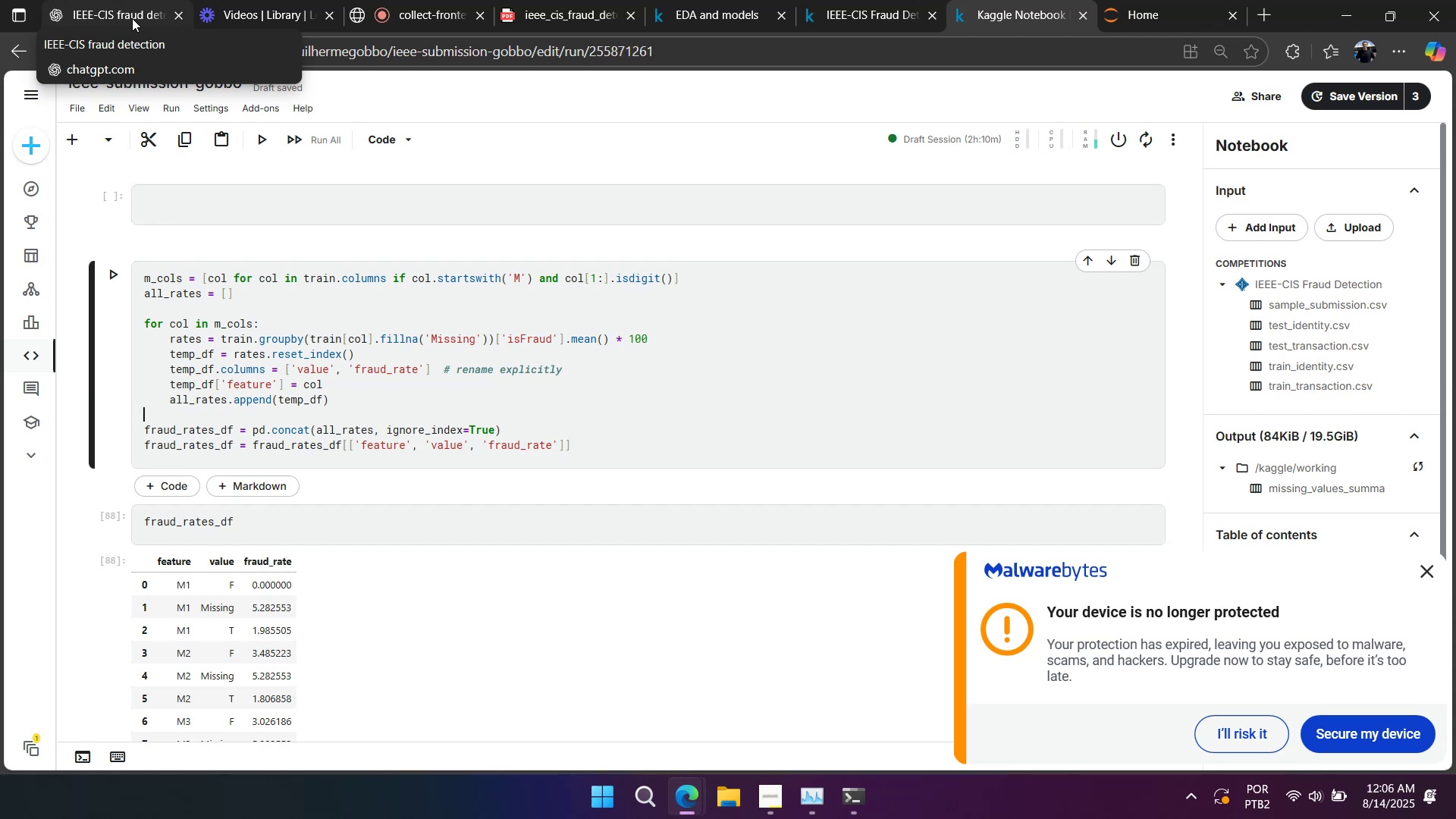 
left_click([903, 17])
 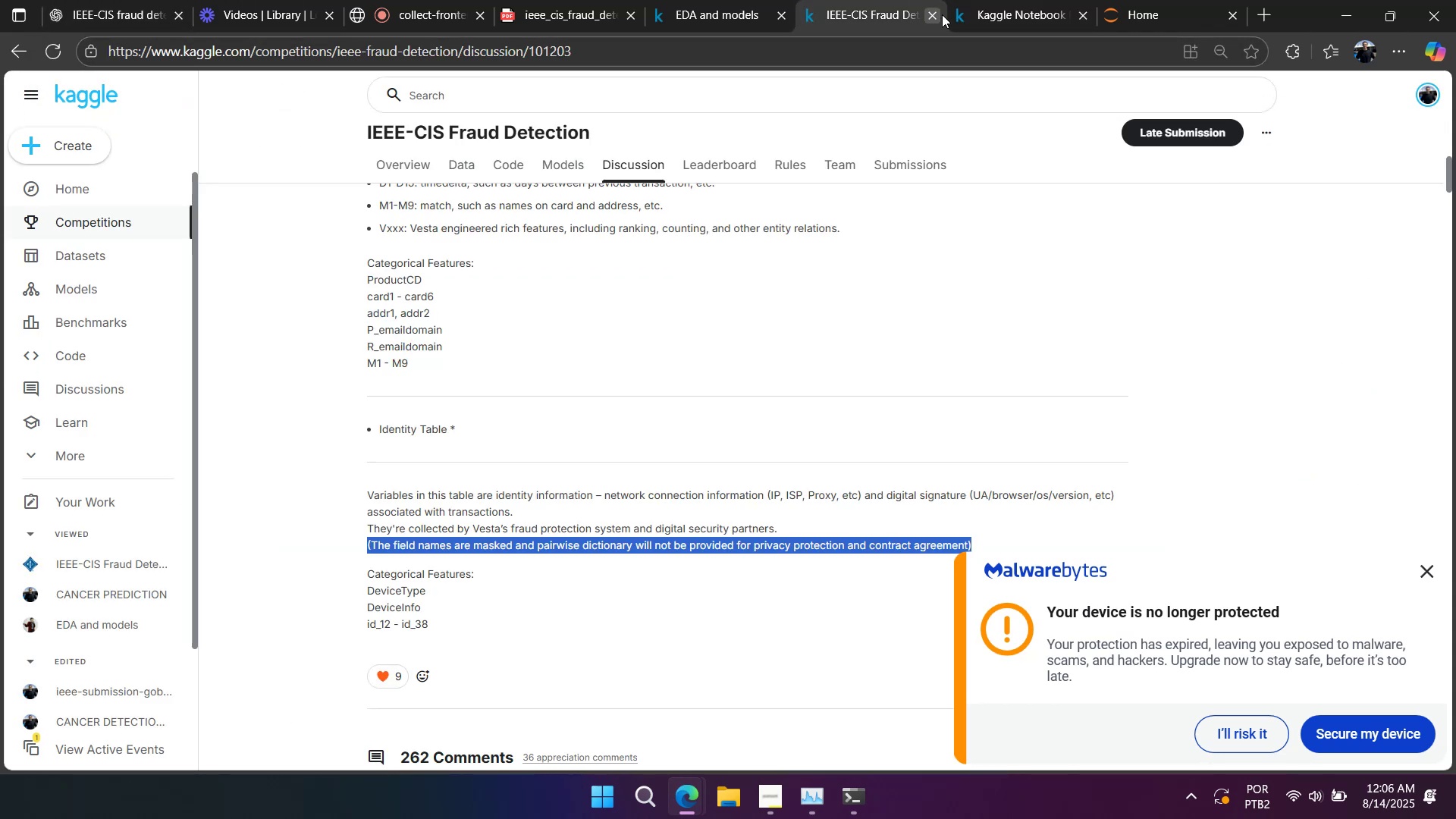 
left_click([964, 13])
 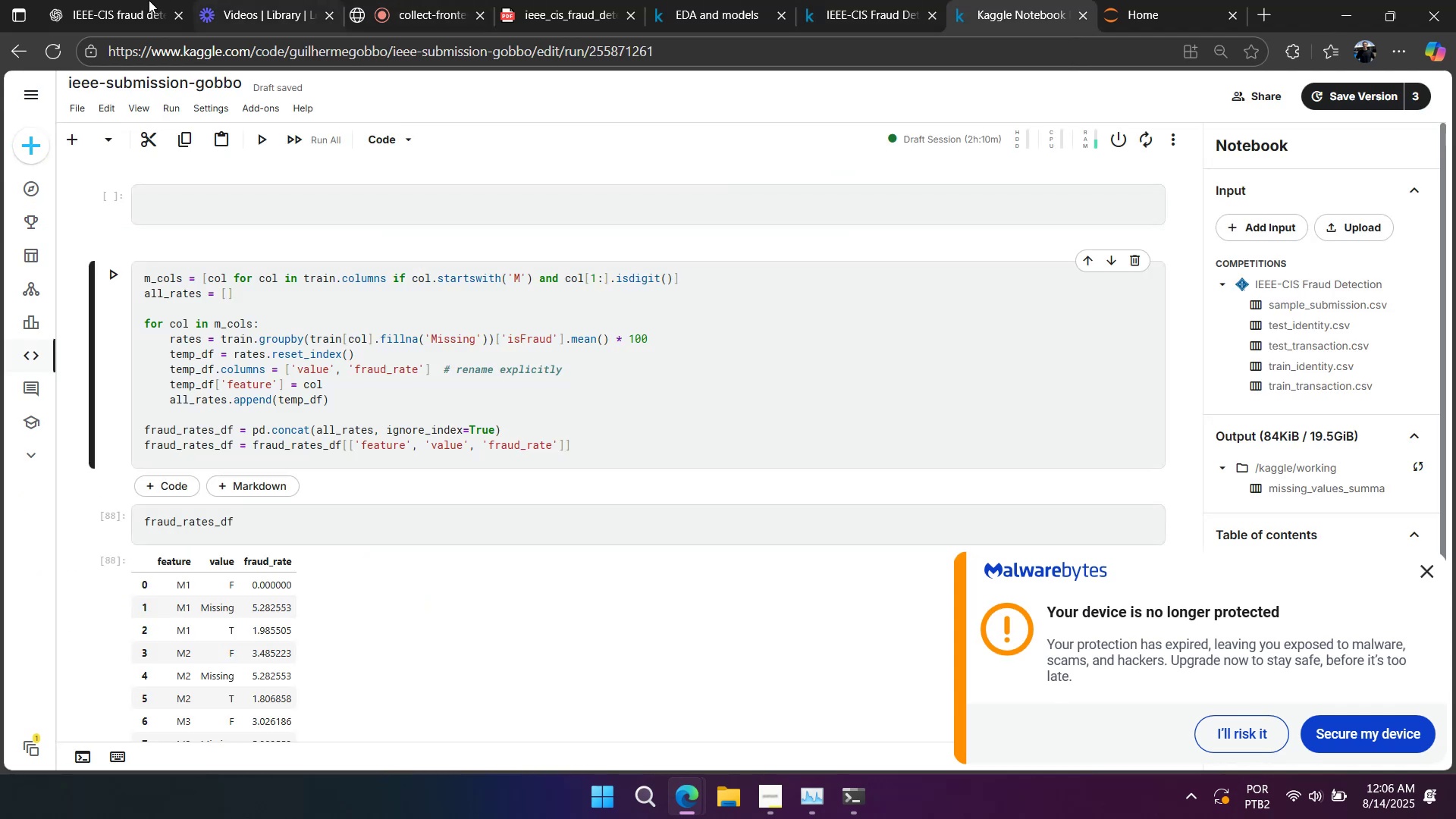 
left_click([141, 0])
 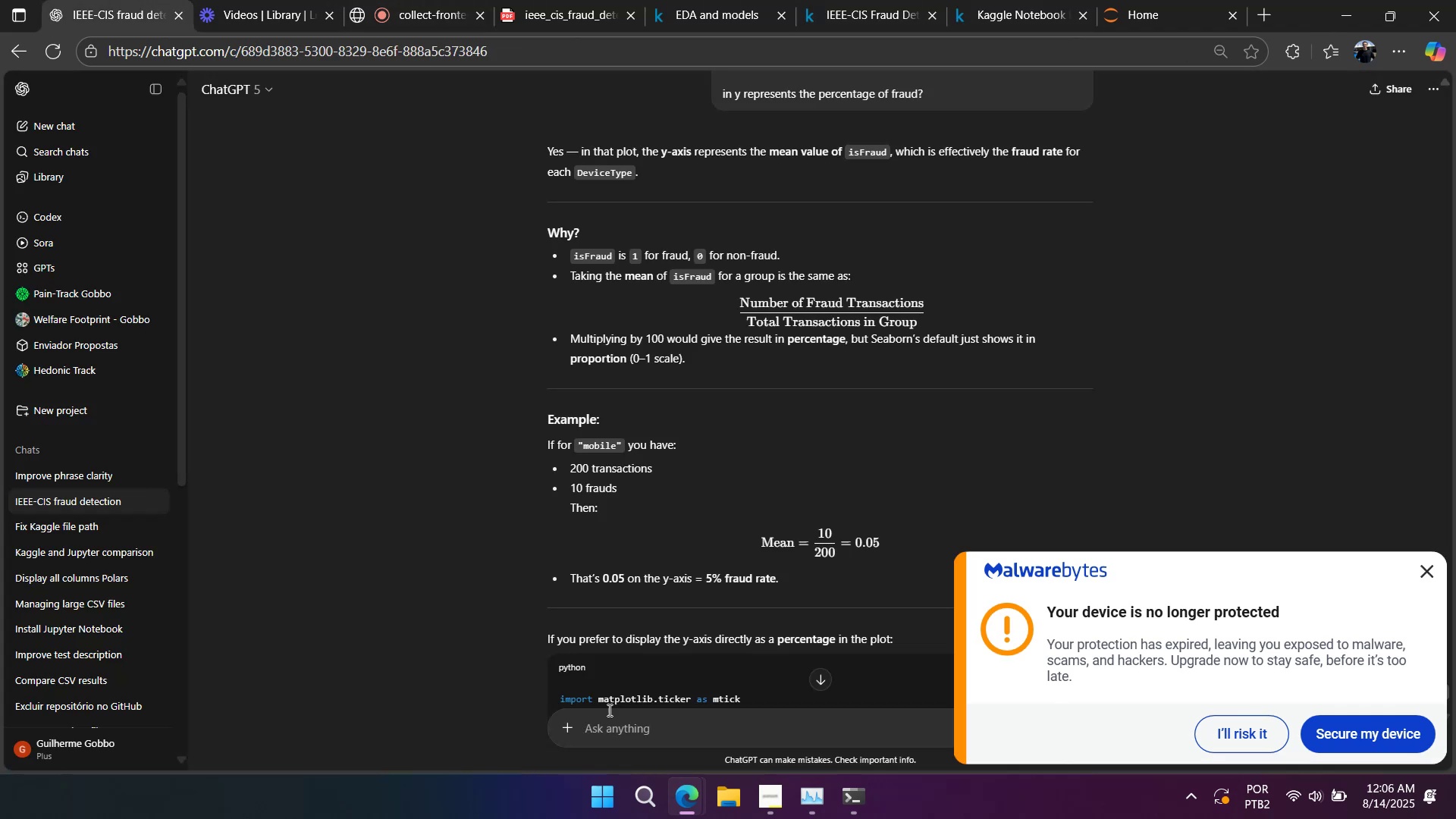 
left_click([623, 726])
 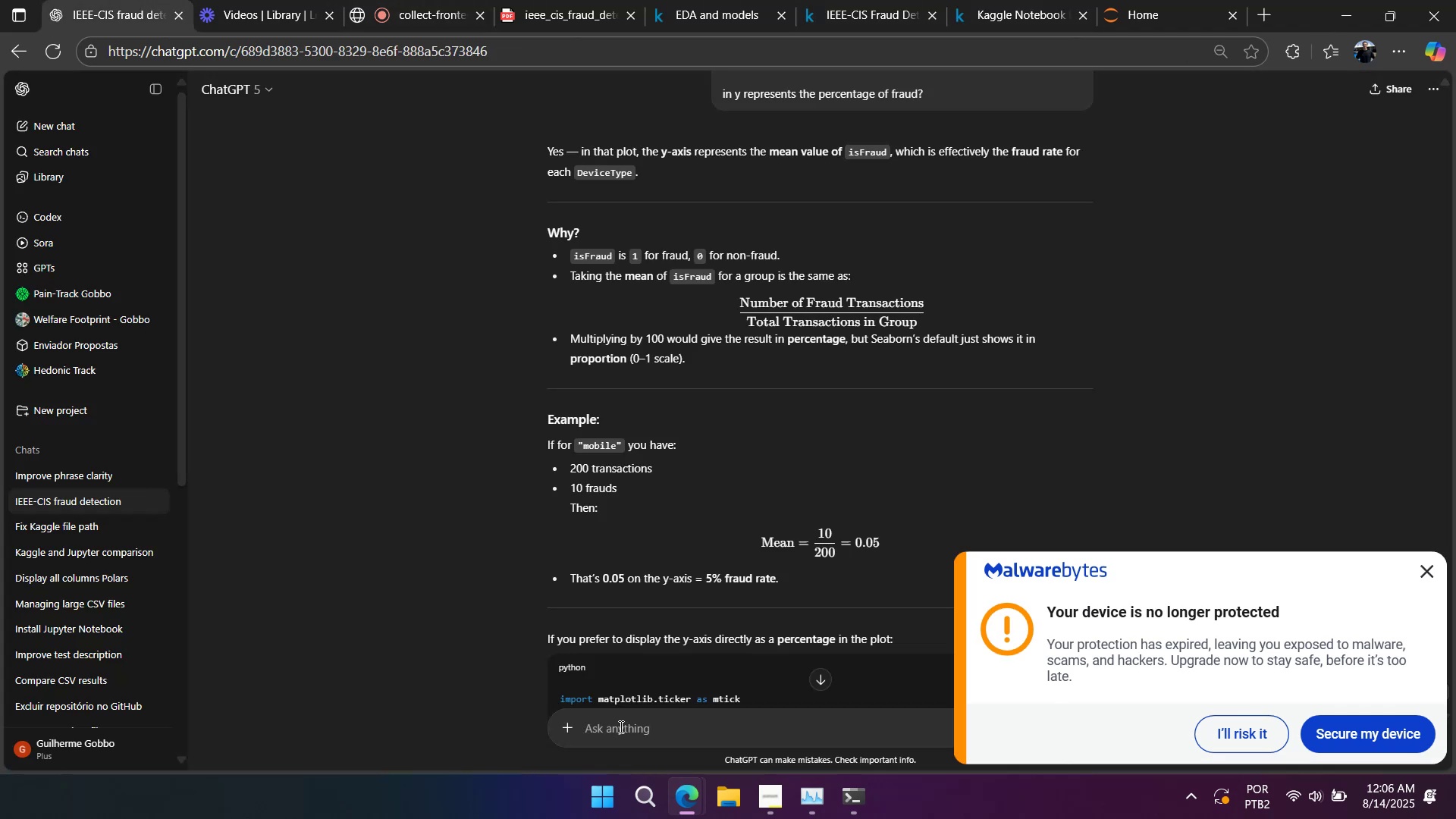 
key(Control+ControlLeft)
 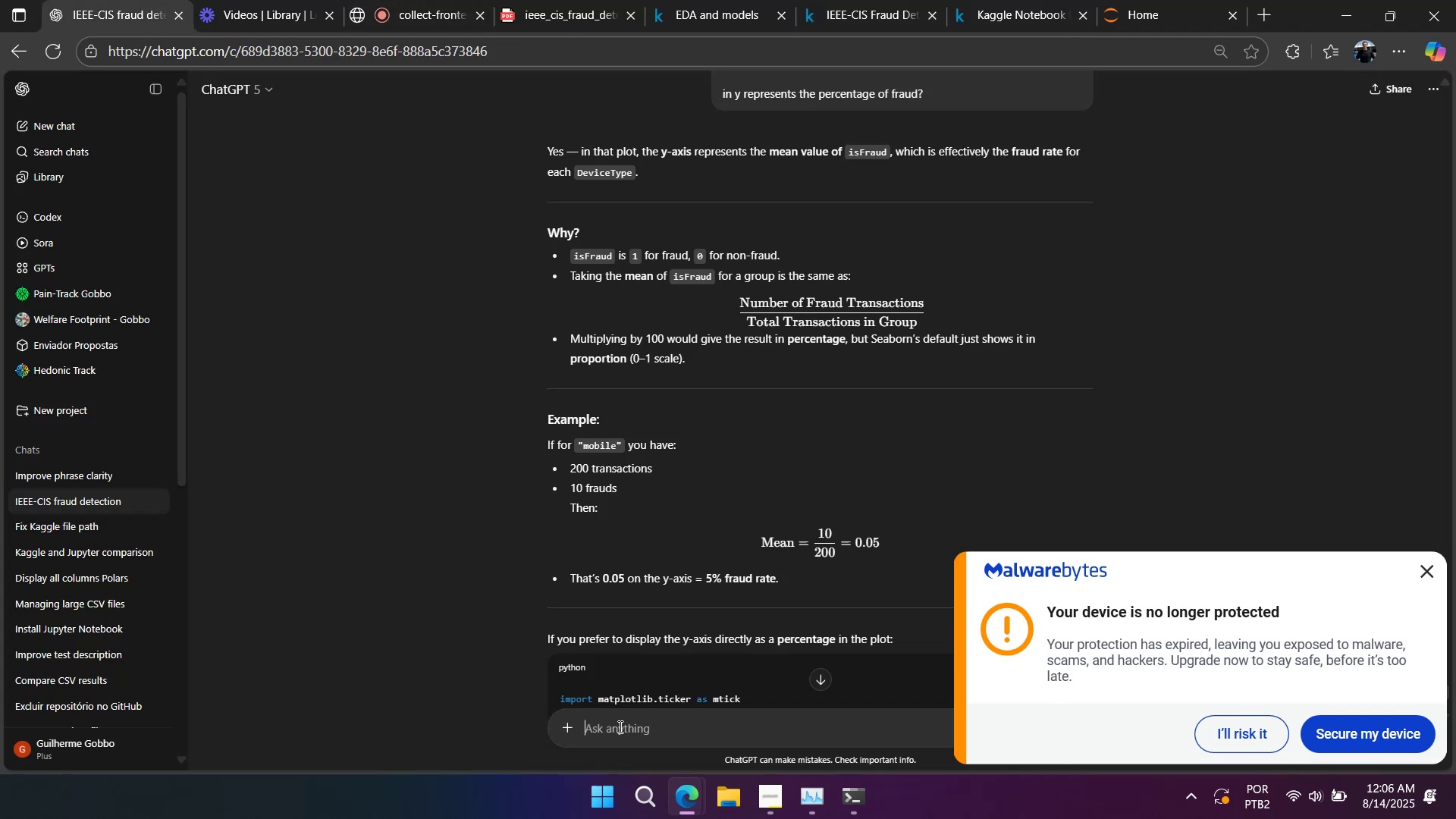 
key(Control+V)
 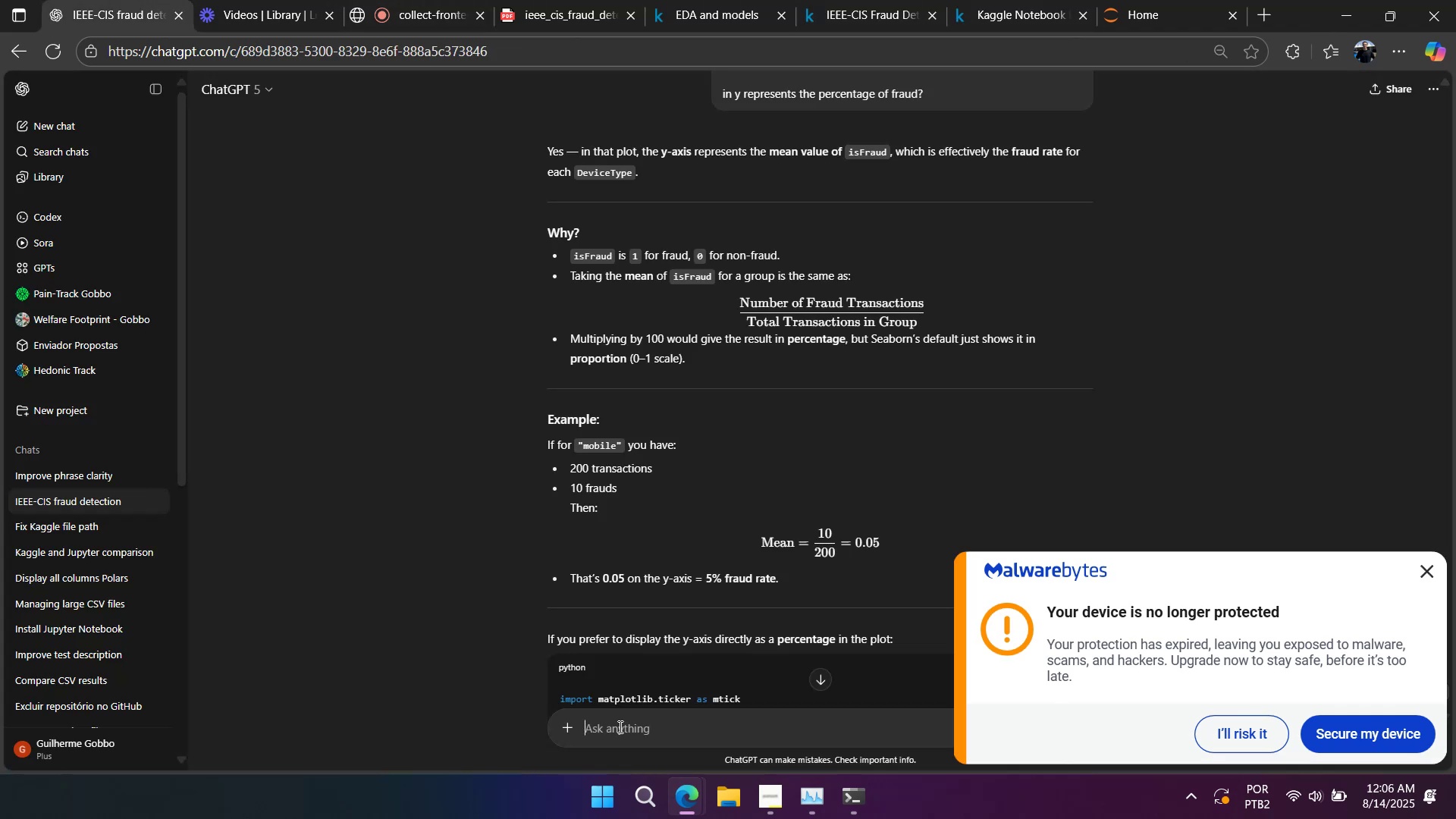 
key(Shift+Enter)
 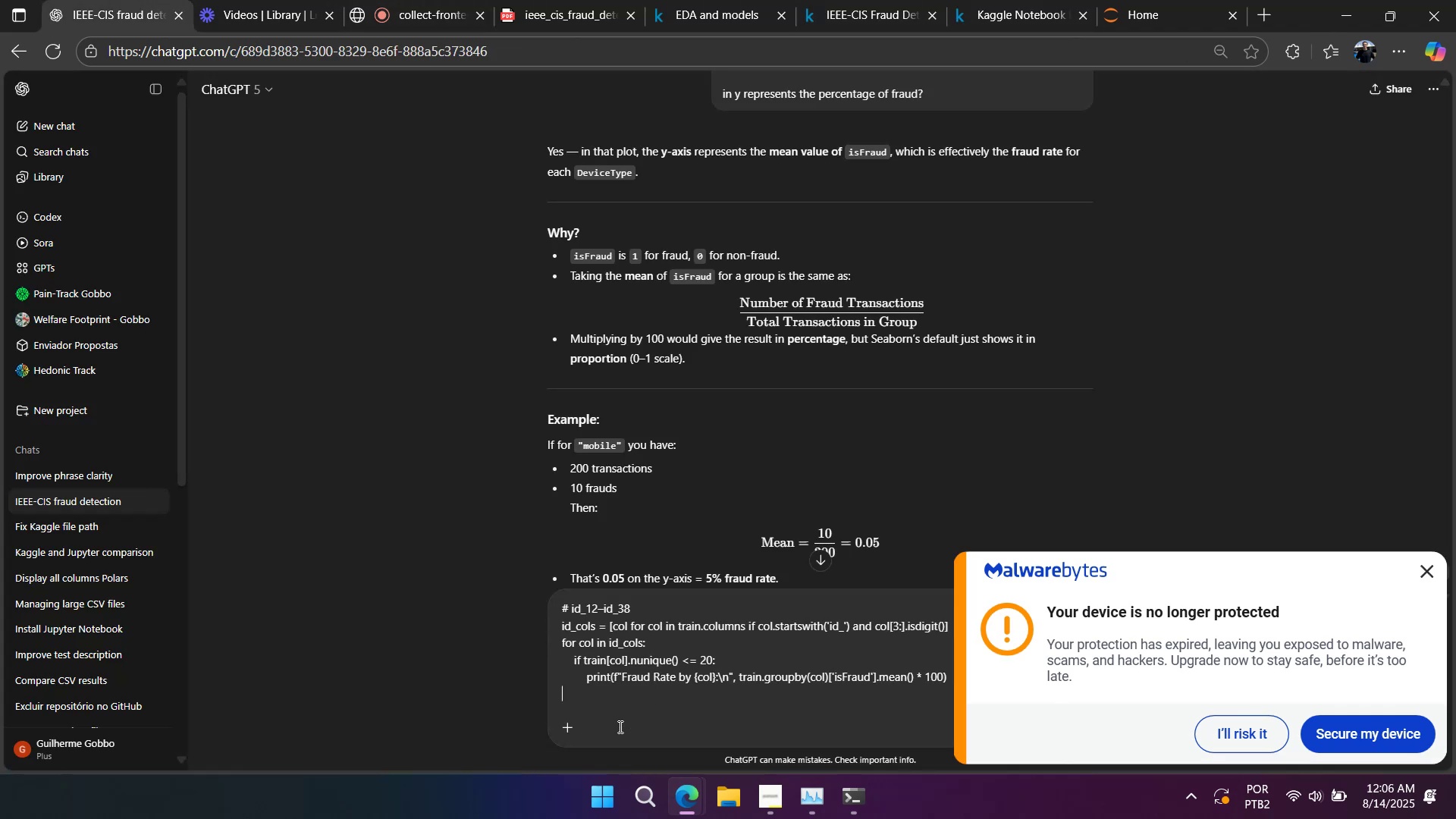 
key(Shift+Enter)
 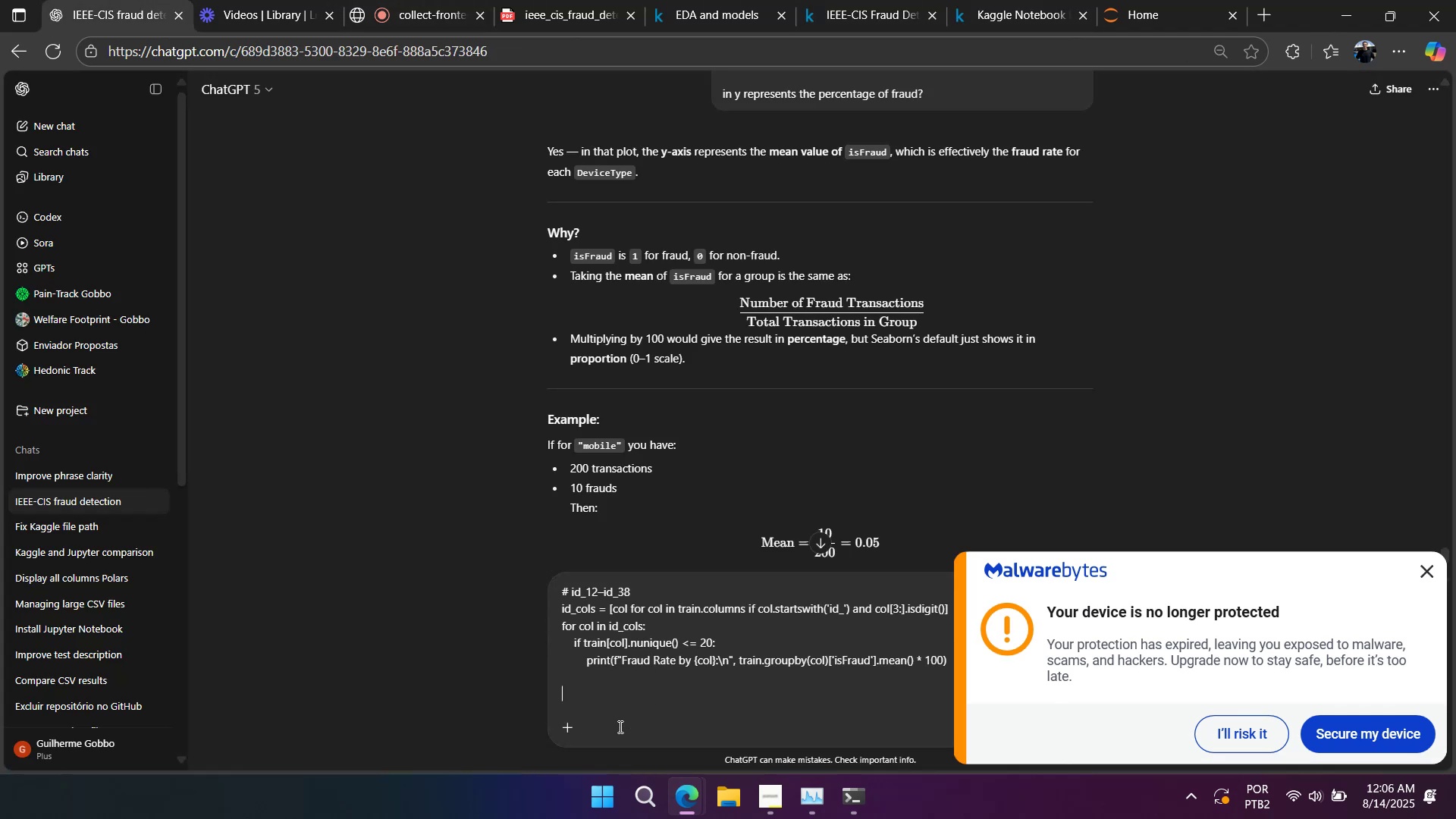 
key(Shift+Enter)
 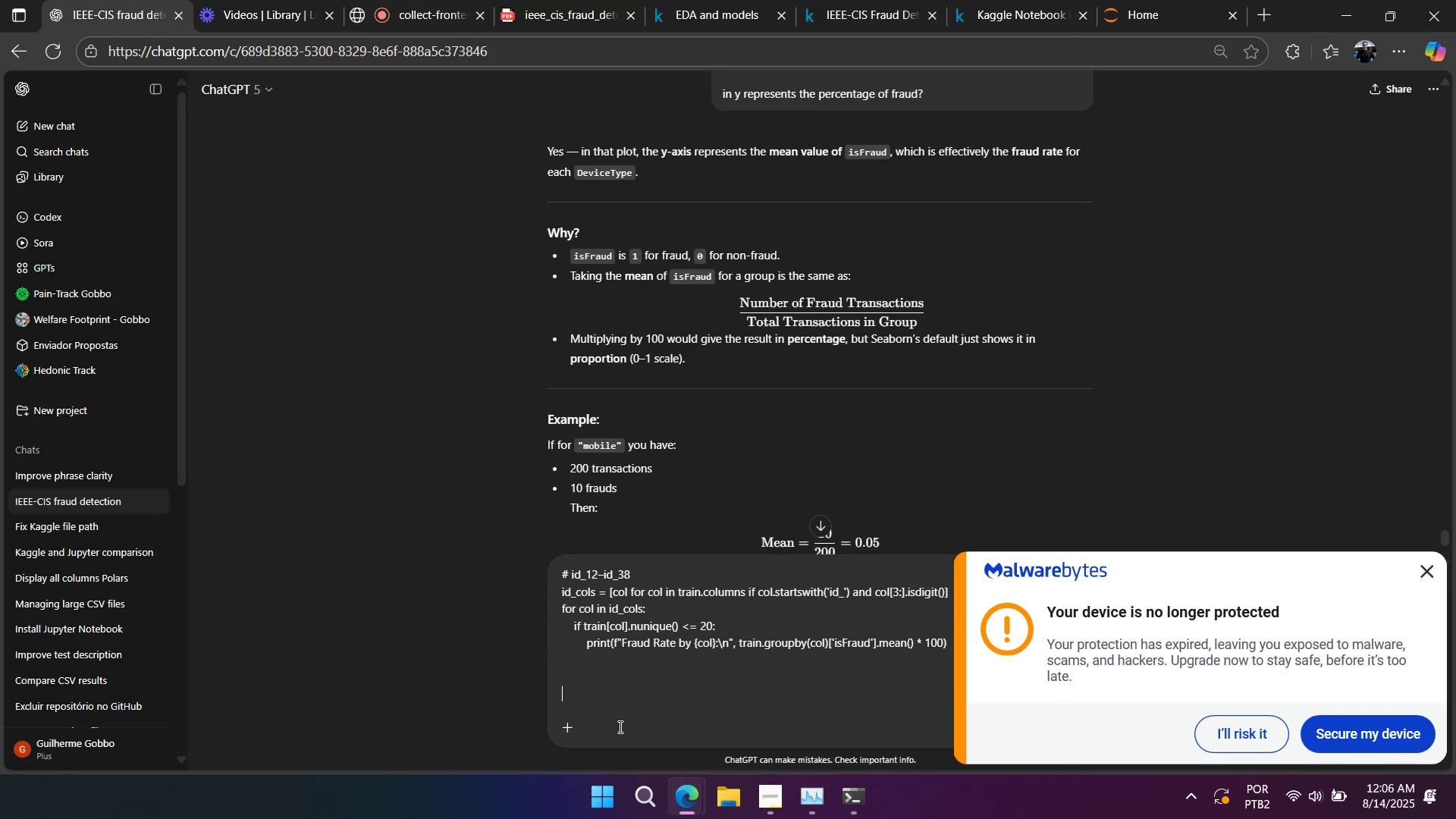 
key(Shift+Enter)
 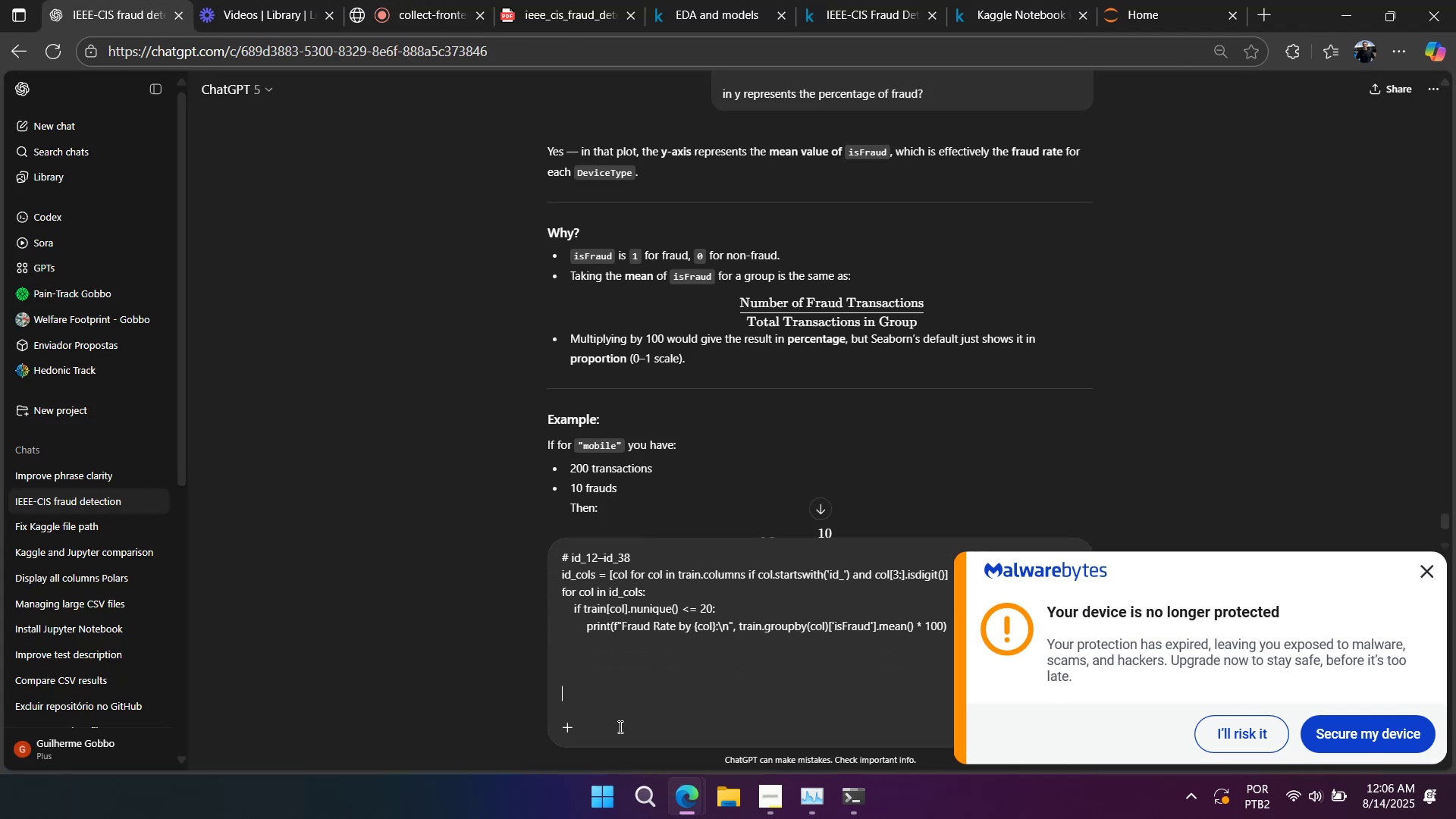 
type(can you pleaese)
key(Backspace)
key(Backspace)
key(Backspace)
type(se d )
key(Backspace)
type(o the same thing as you did with )
 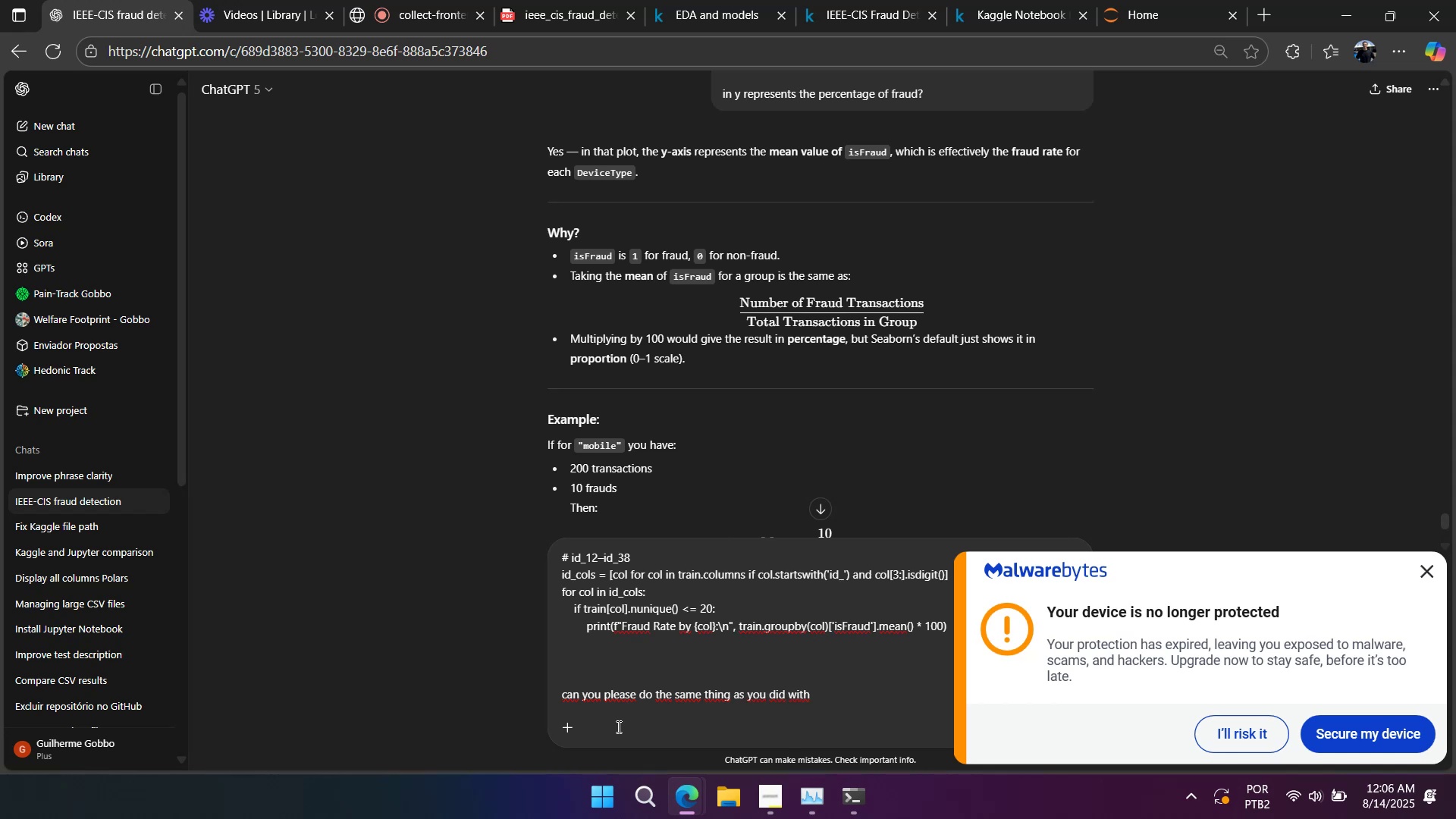 
wait(5.44)
 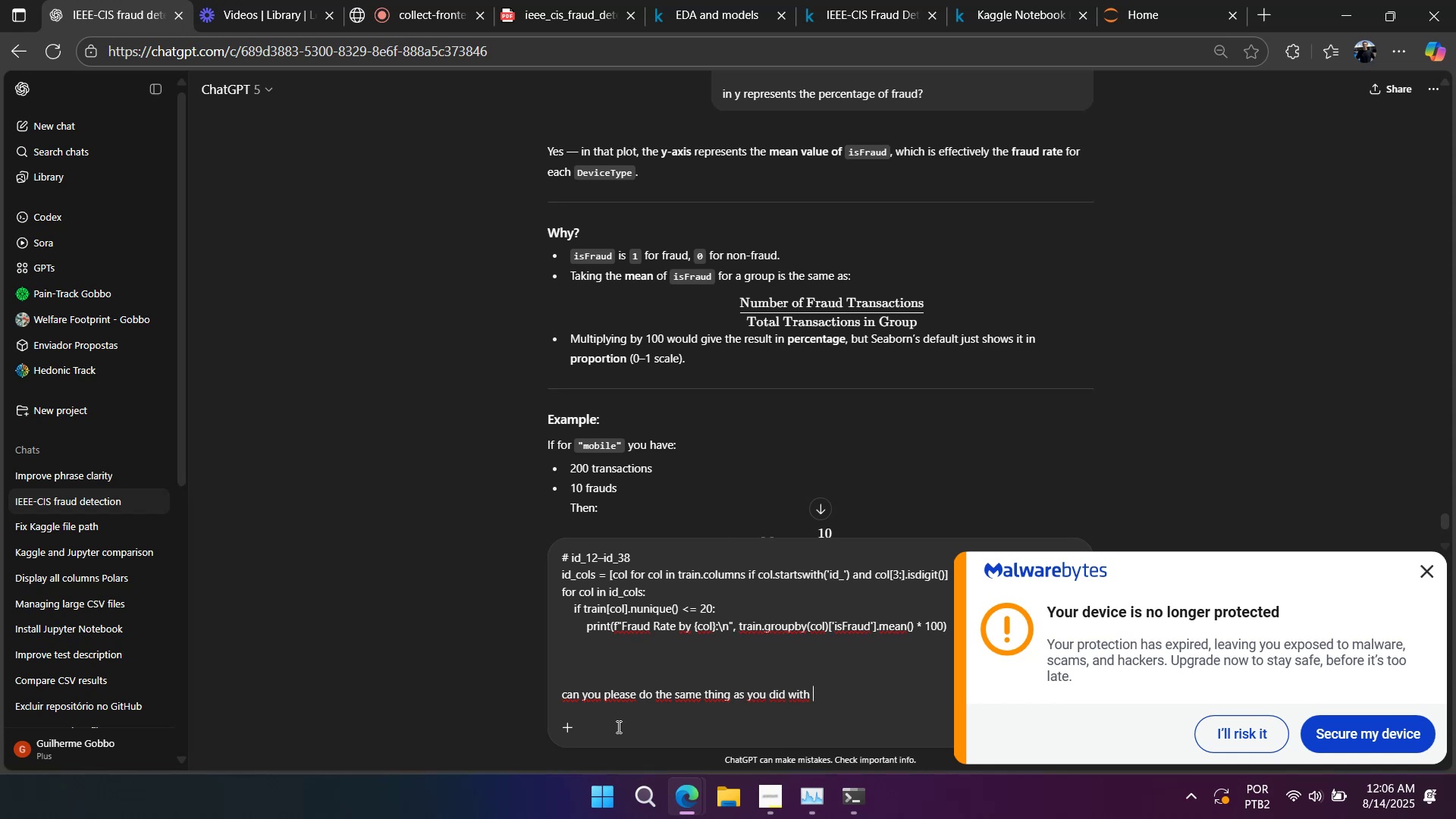 
type(Ms?)
key(Backspace)
 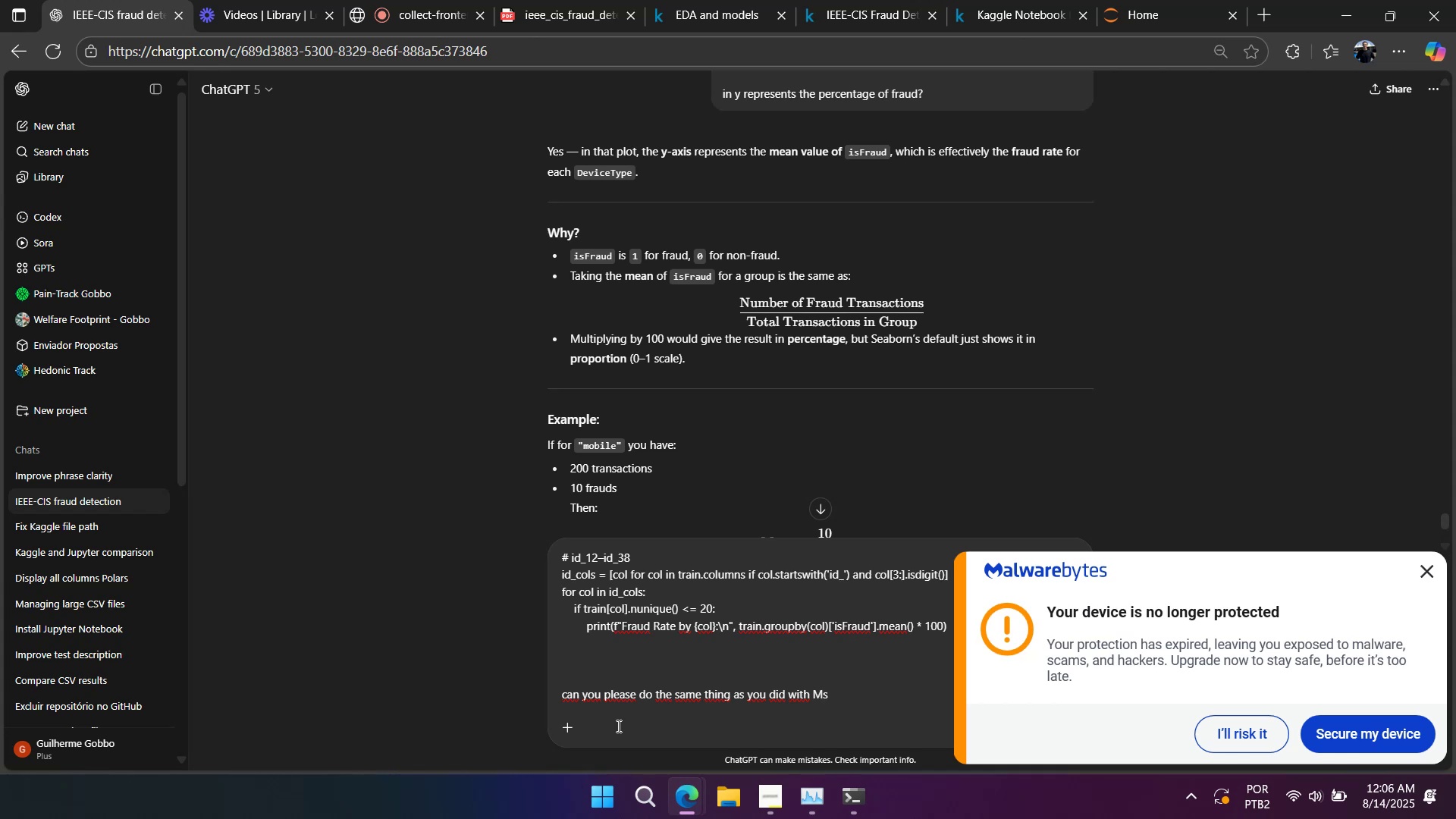 
key(Shift+Unknown)
 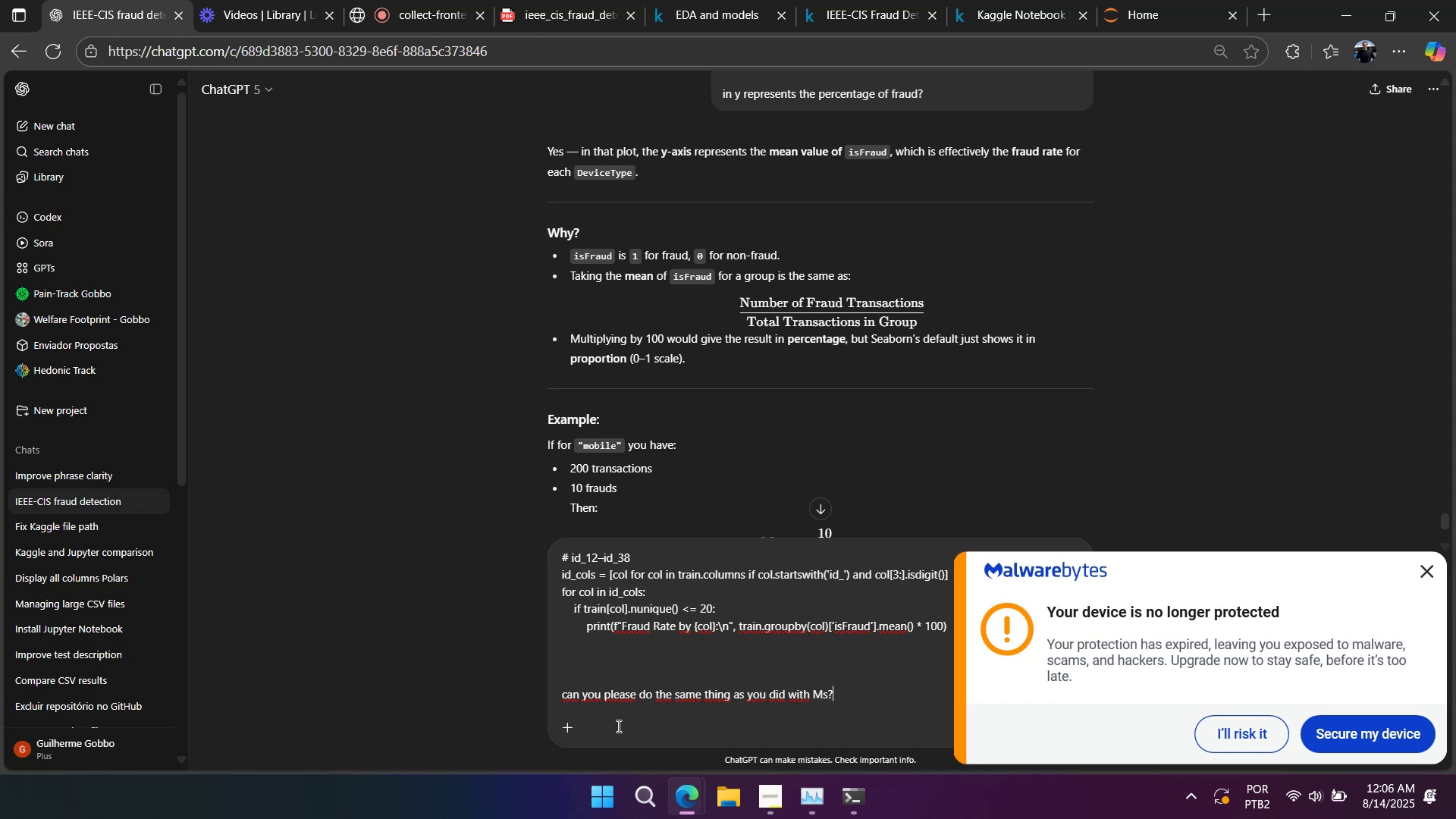 
key(Enter)
 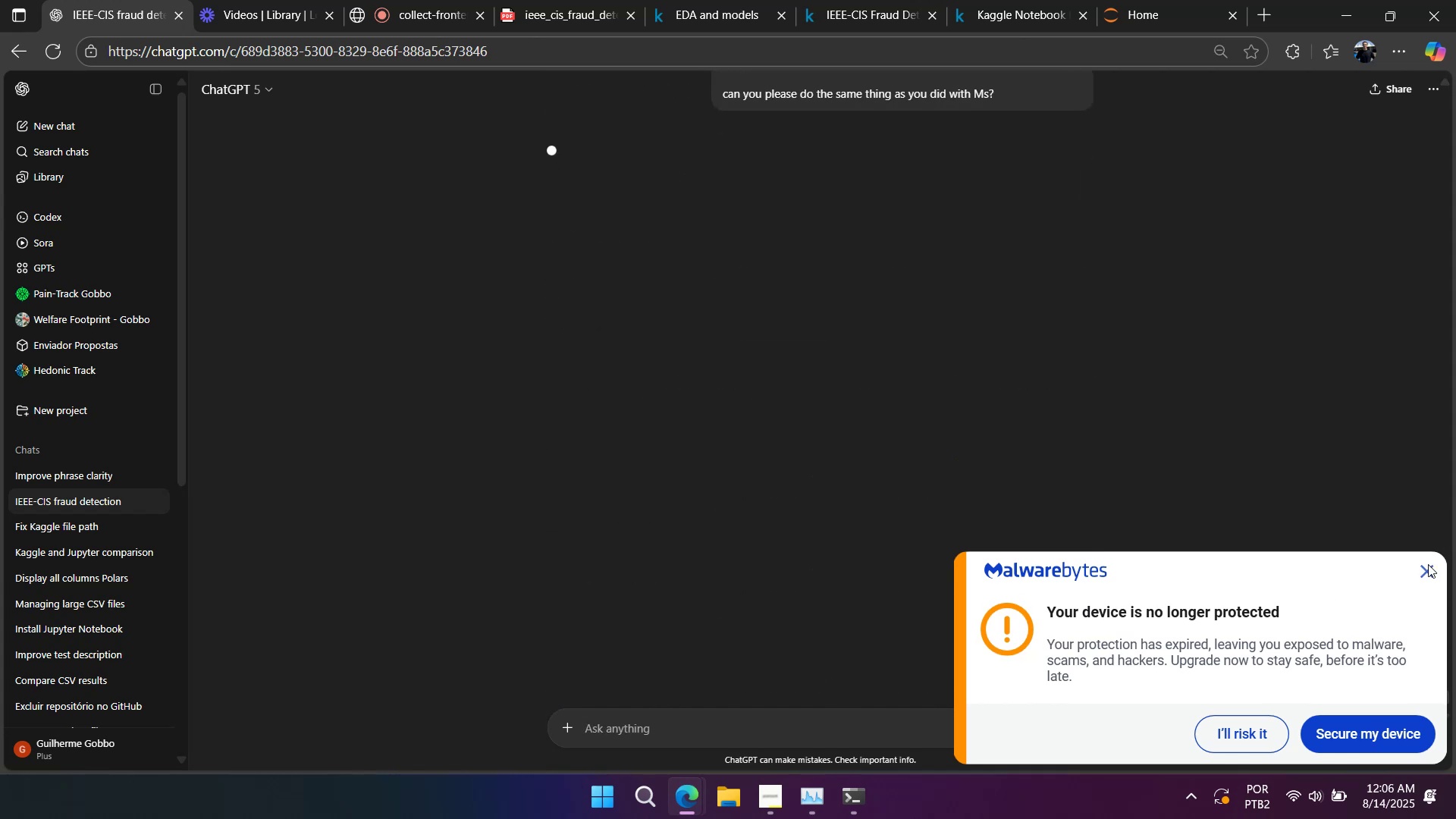 
double_click([1427, 567])
 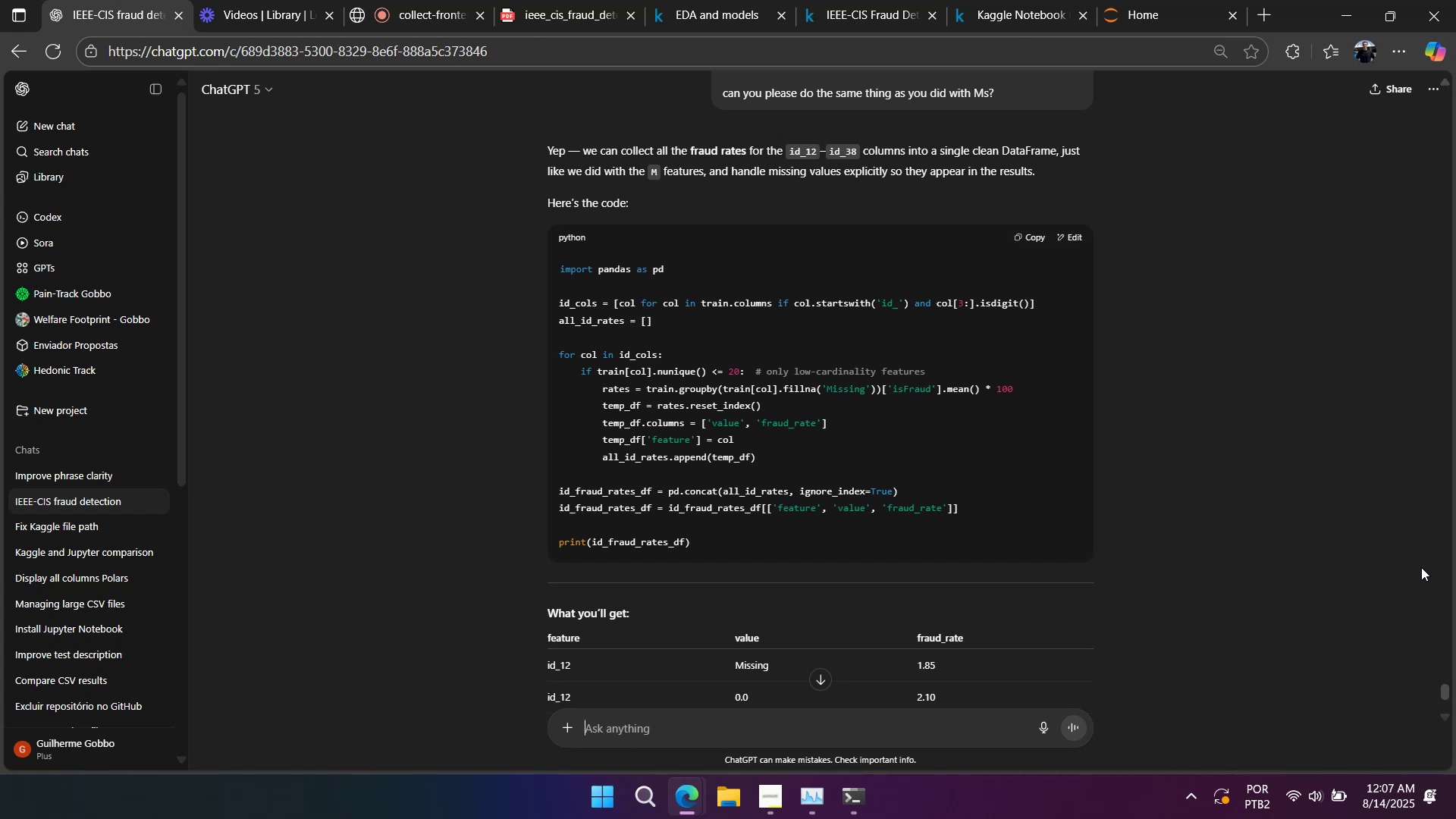 
wait(28.01)
 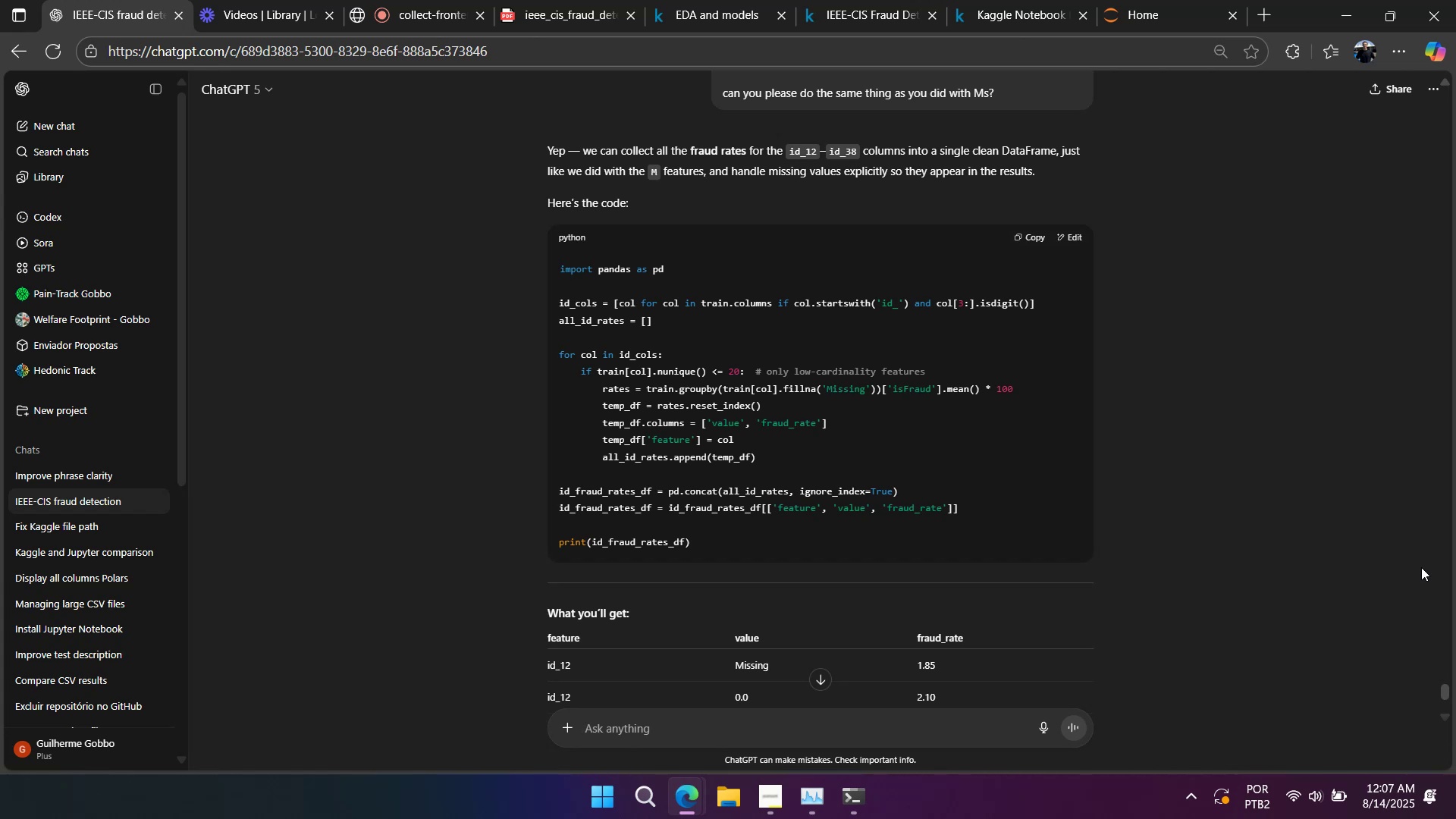 
key(Control+C)
 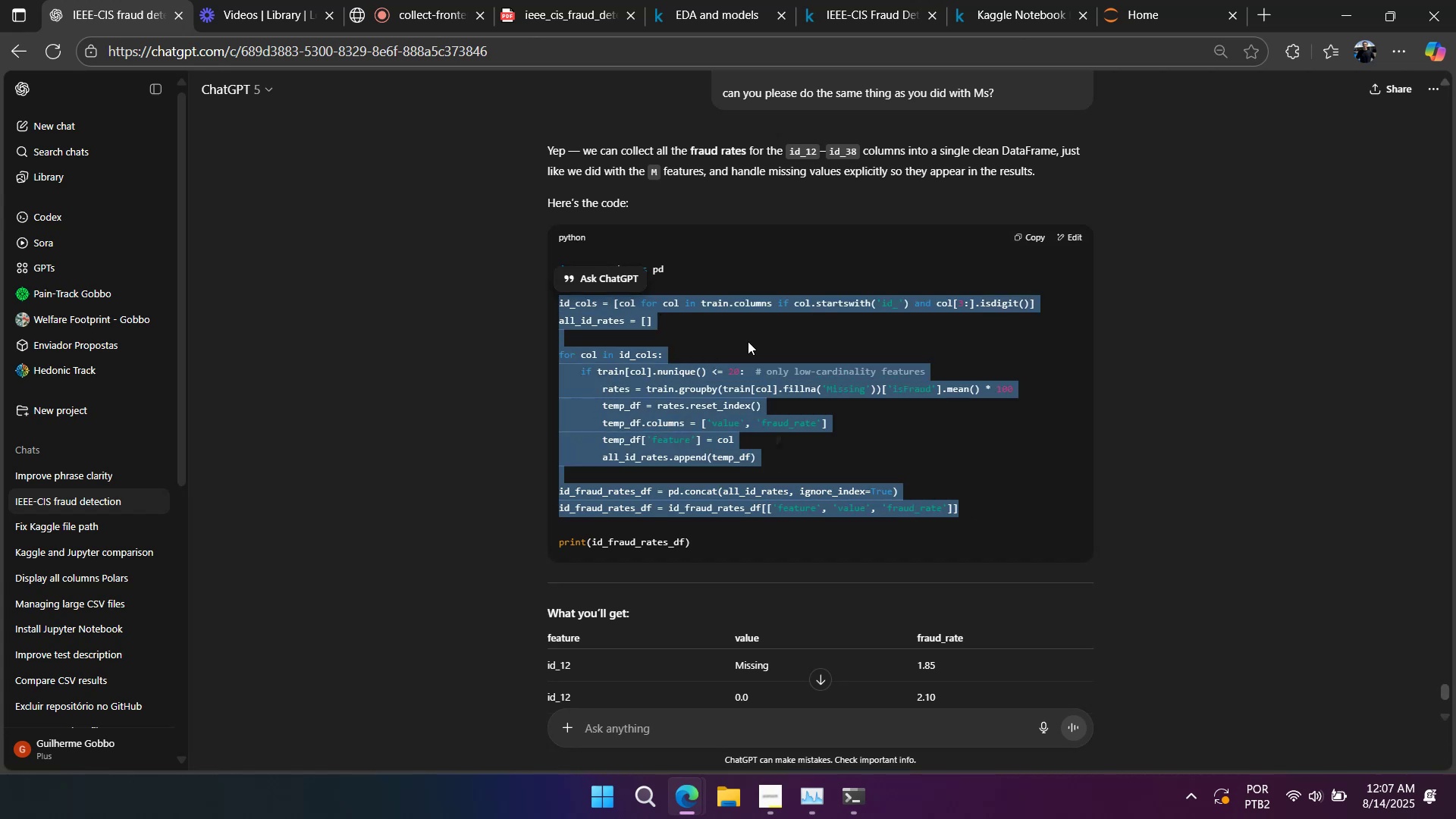 
scroll: coordinate [750, 347], scroll_direction: down, amount: 4.0
 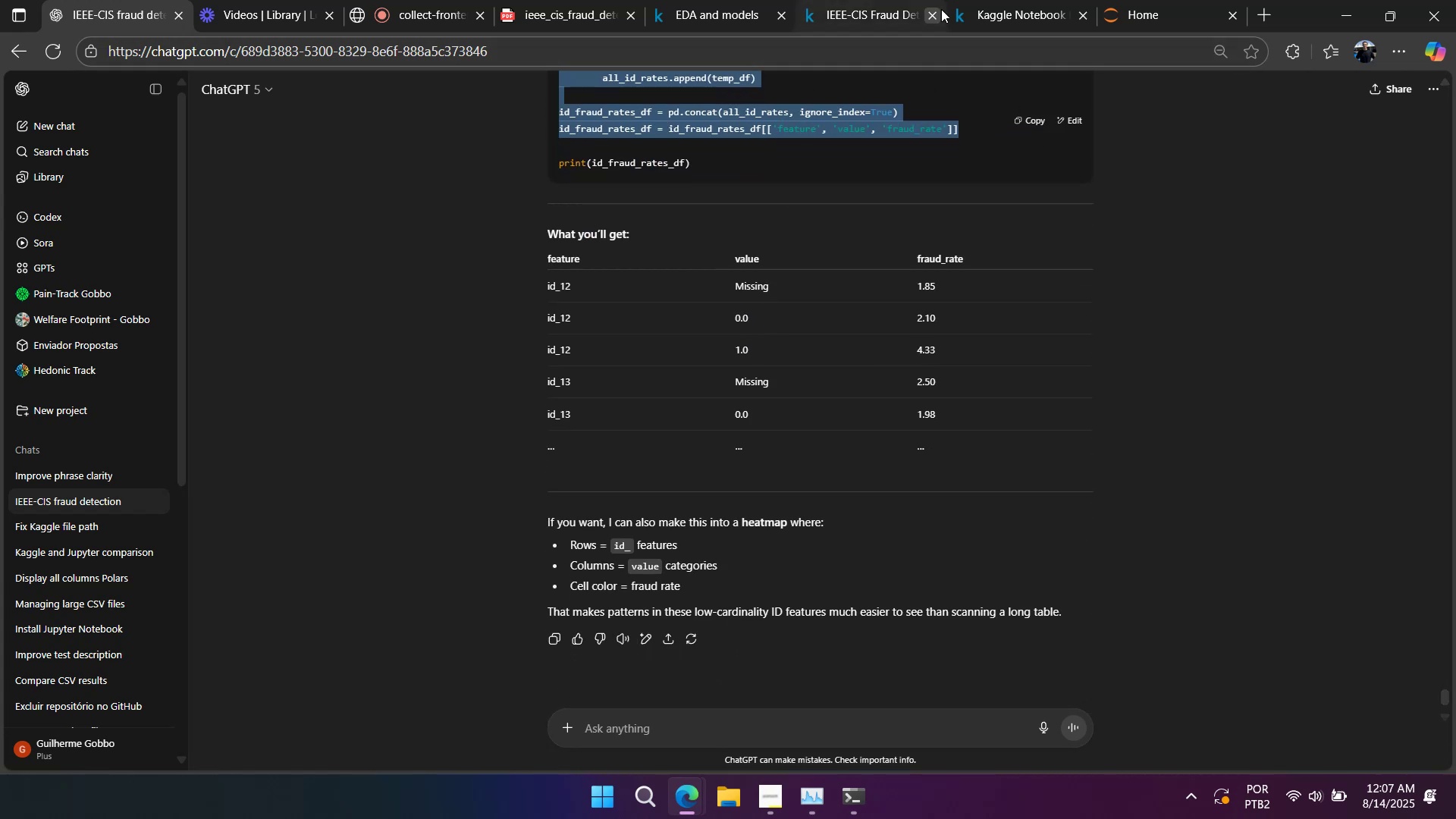 
left_click([989, 8])
 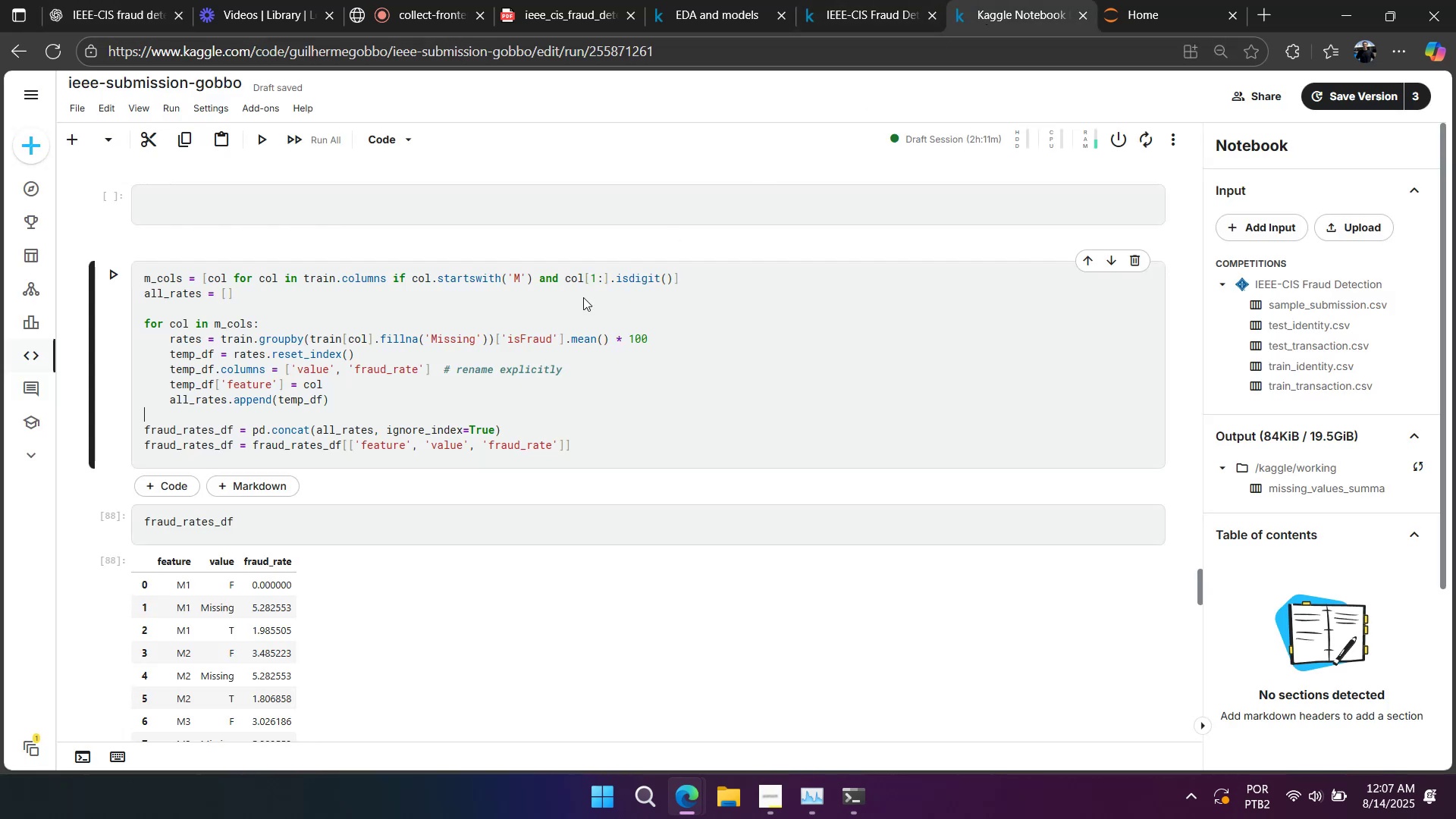 
scroll: coordinate [376, 402], scroll_direction: down, amount: 21.0
 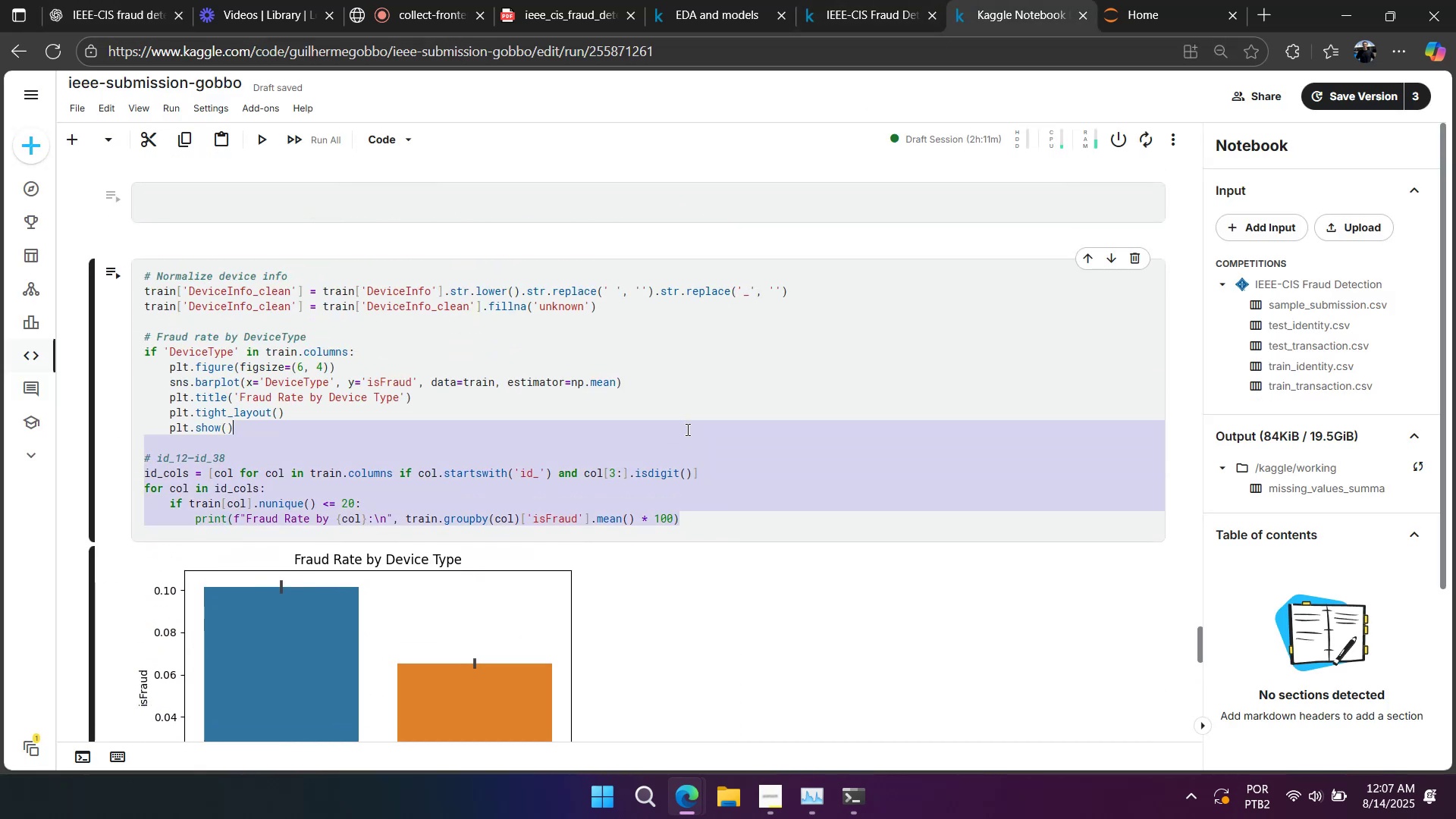 
key(Backspace)
 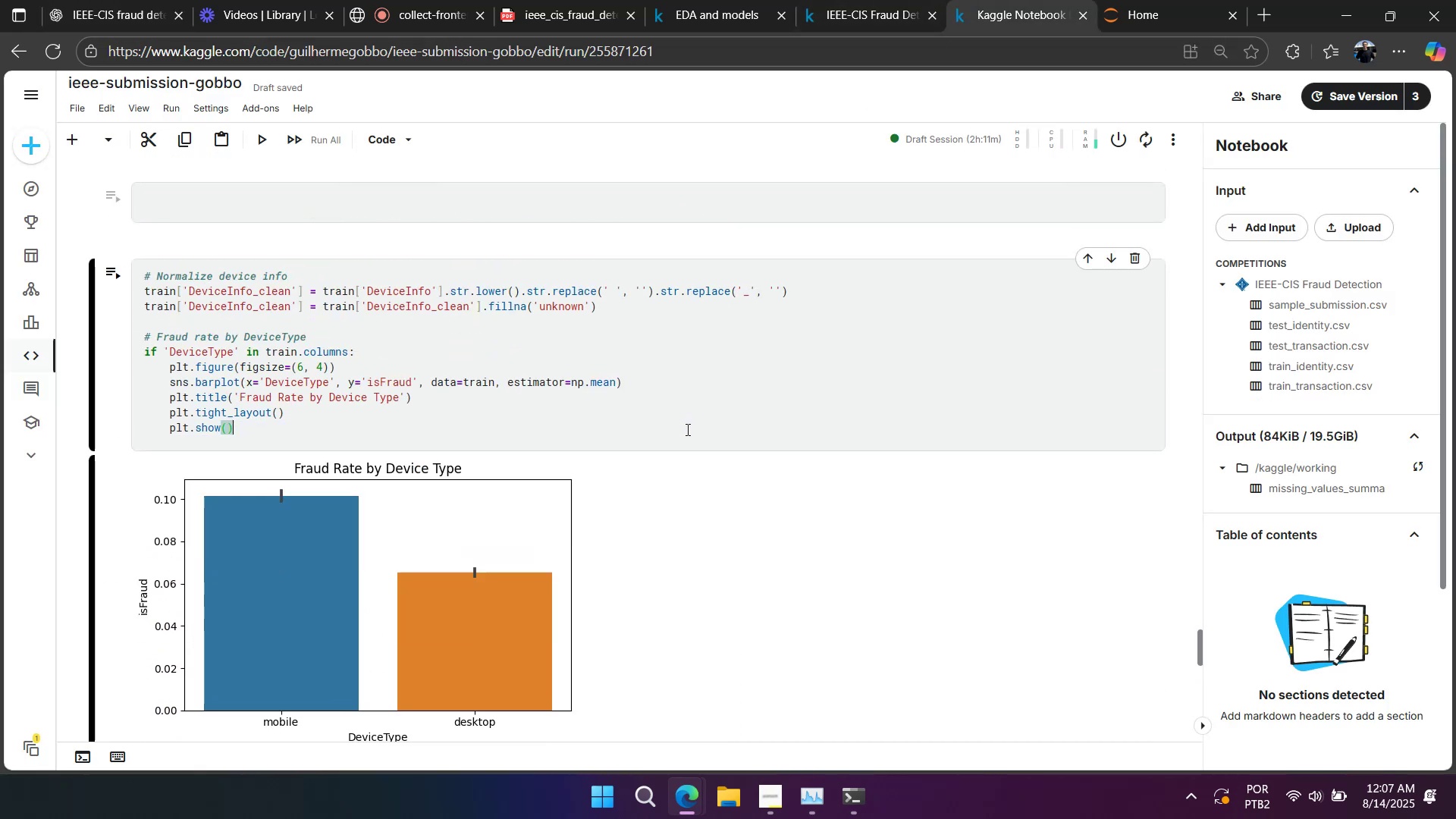 
key(Shift+Enter)
 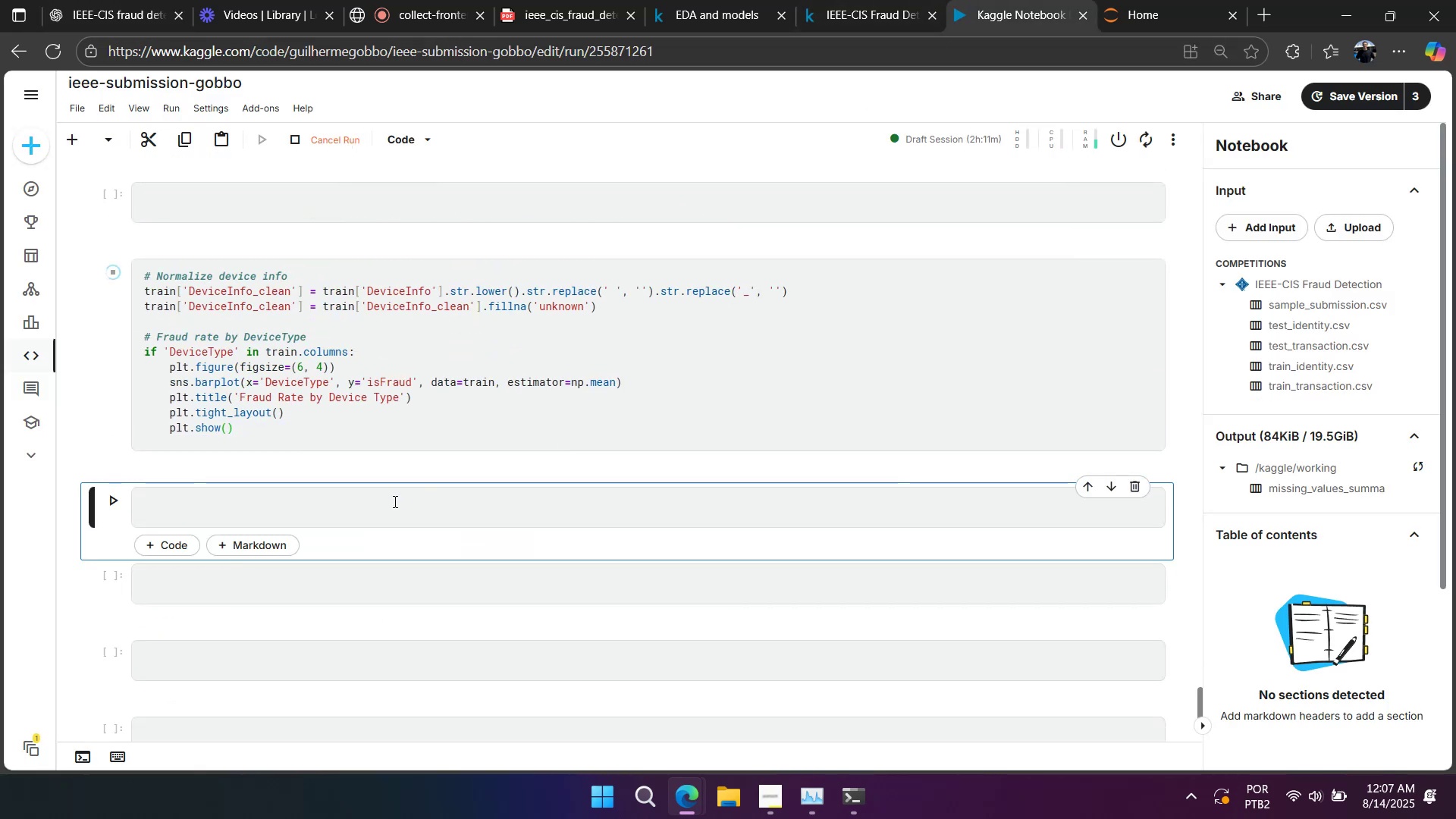 
key(Control+V)
 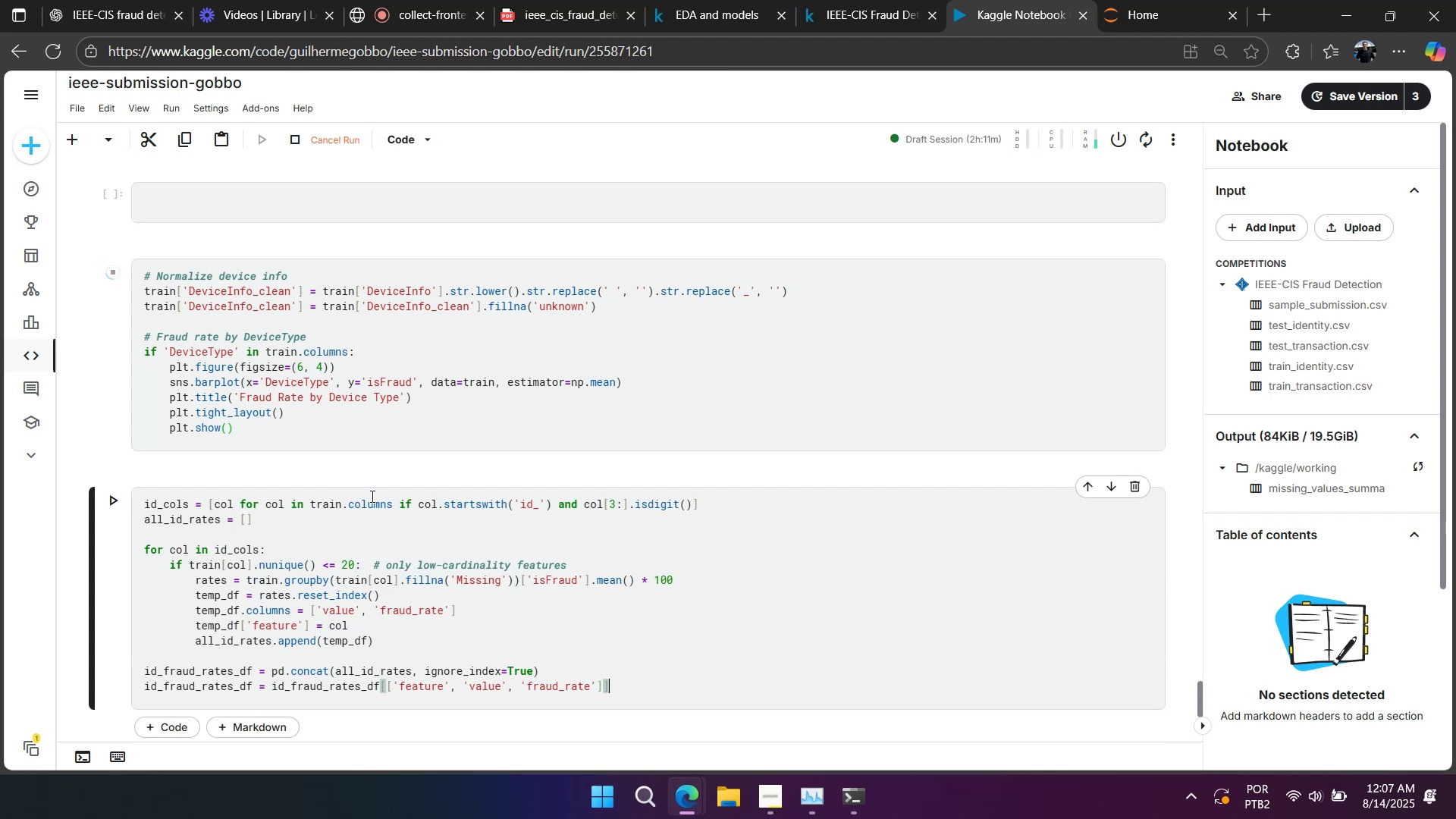 
scroll: coordinate [371, 495], scroll_direction: down, amount: 1.0
 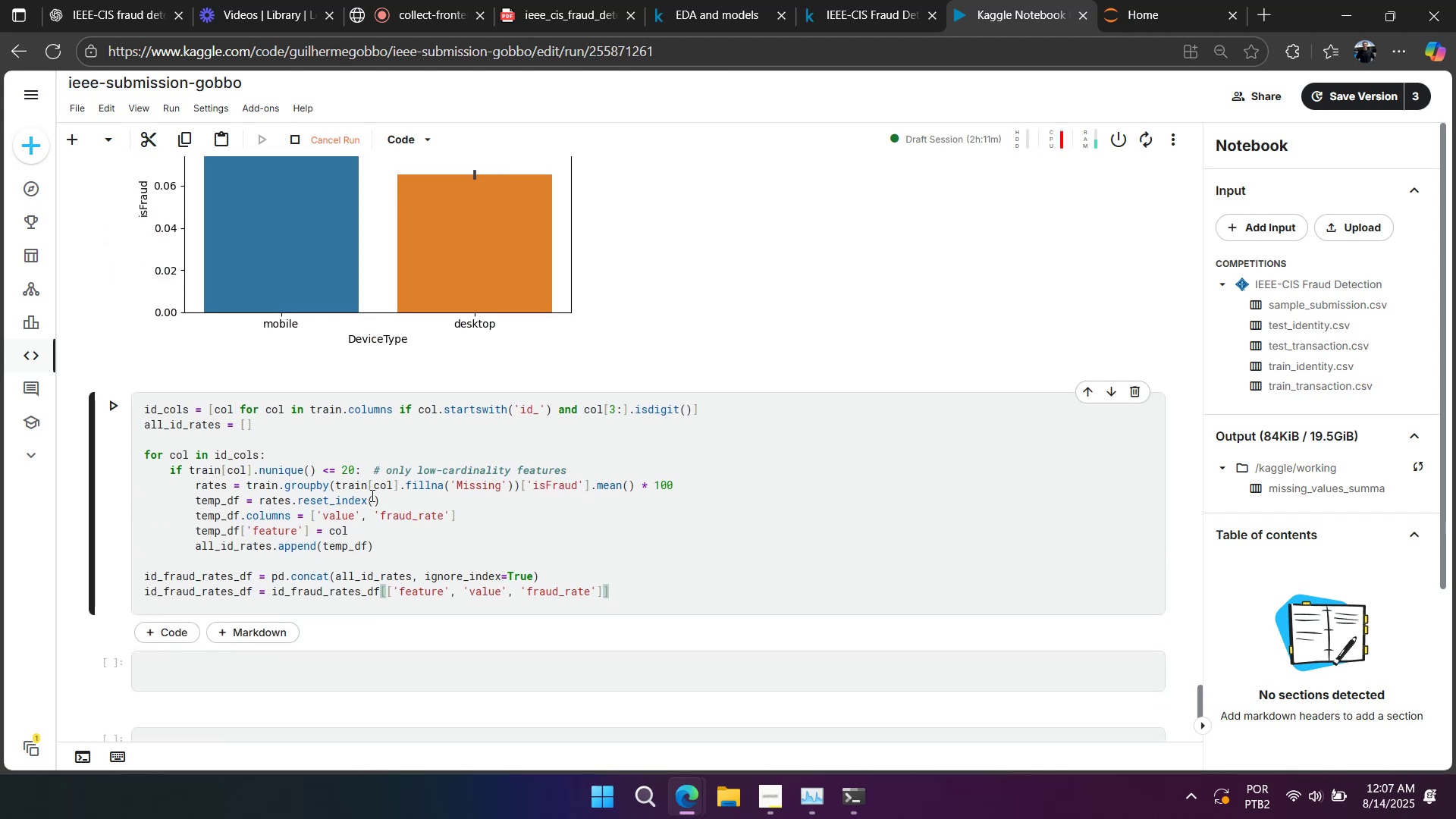 
key(Shift+Enter)
 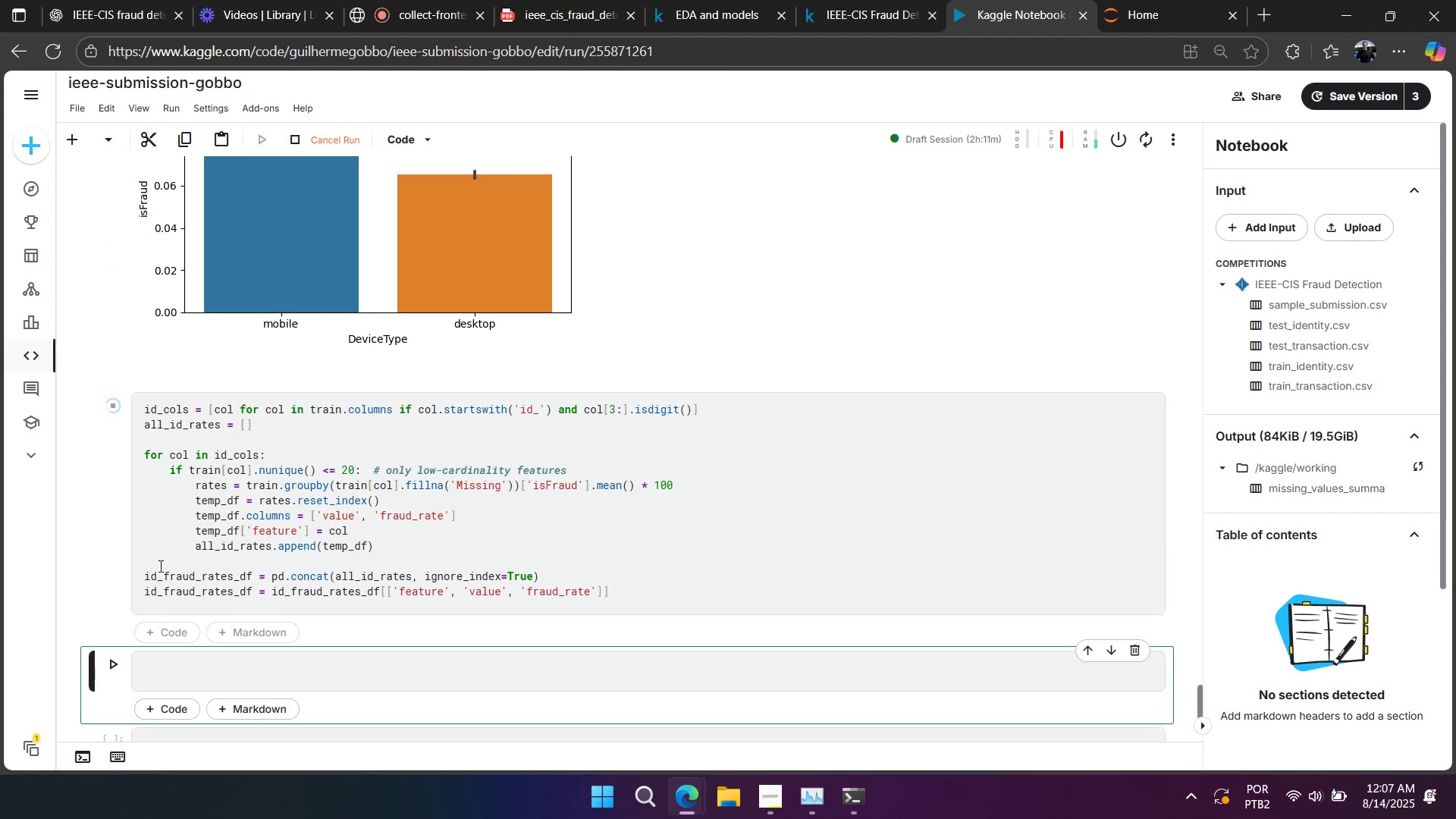 
double_click([167, 579])
 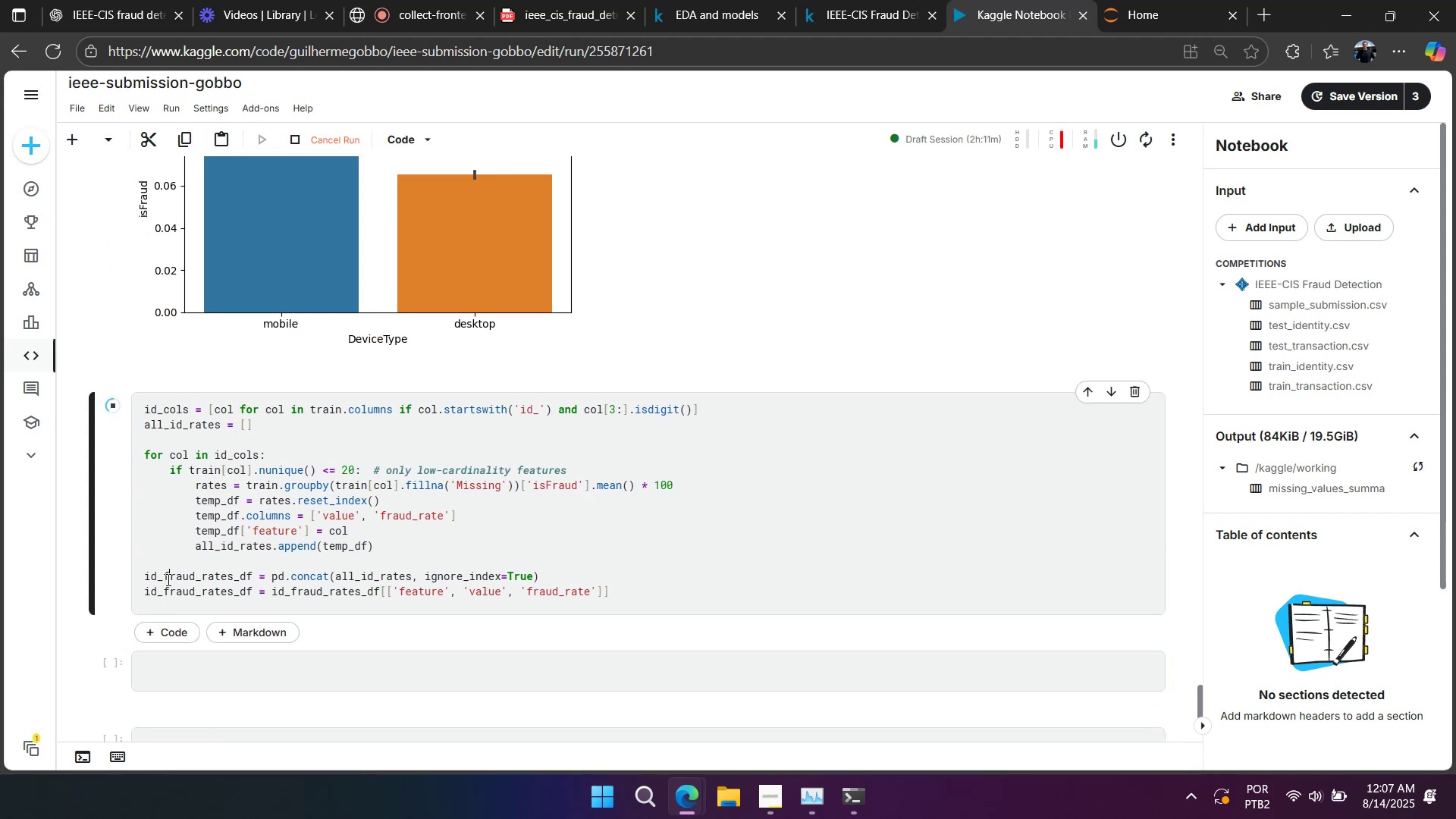 
triple_click([167, 579])
 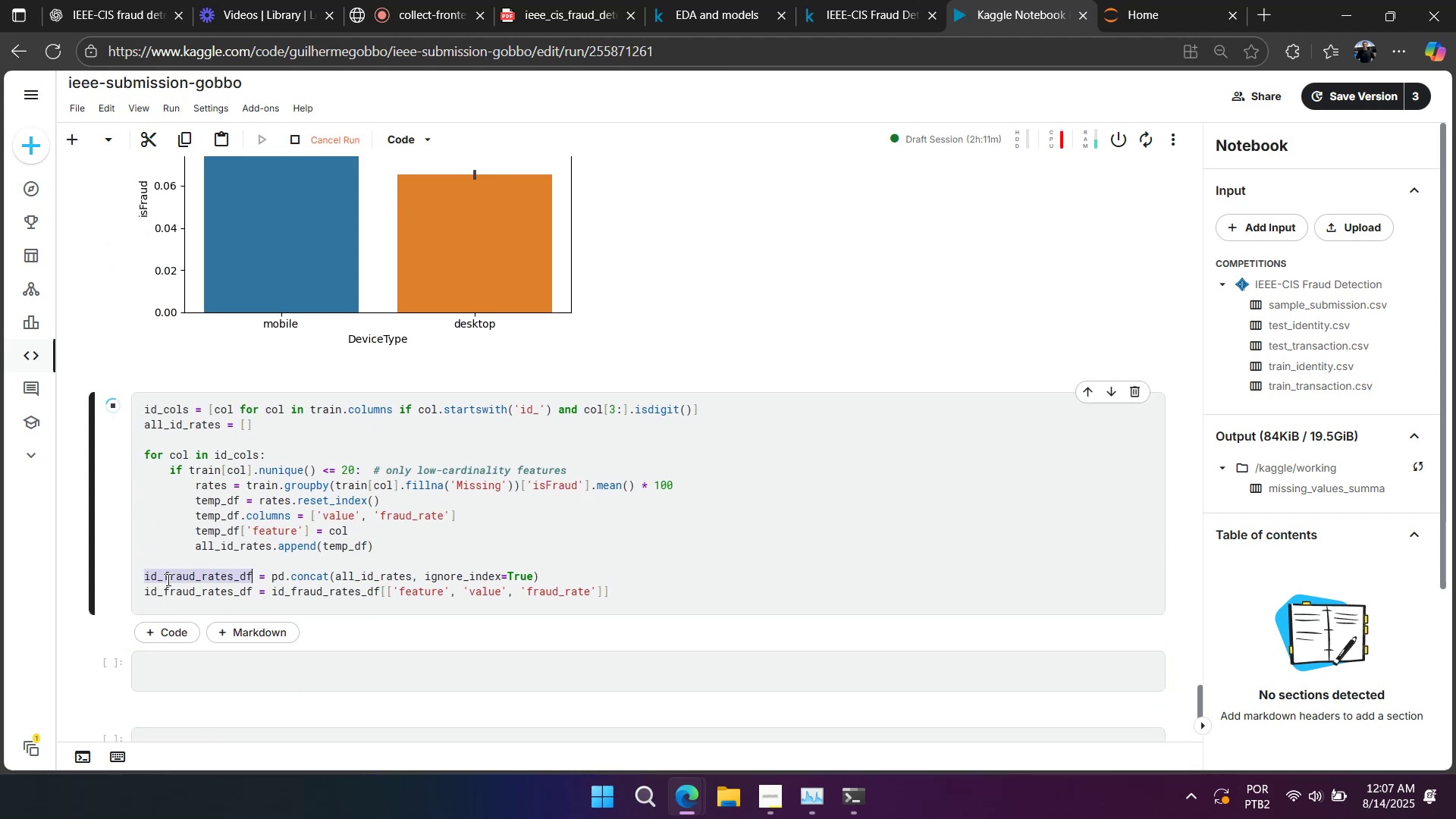 
key(Control+ControlLeft)
 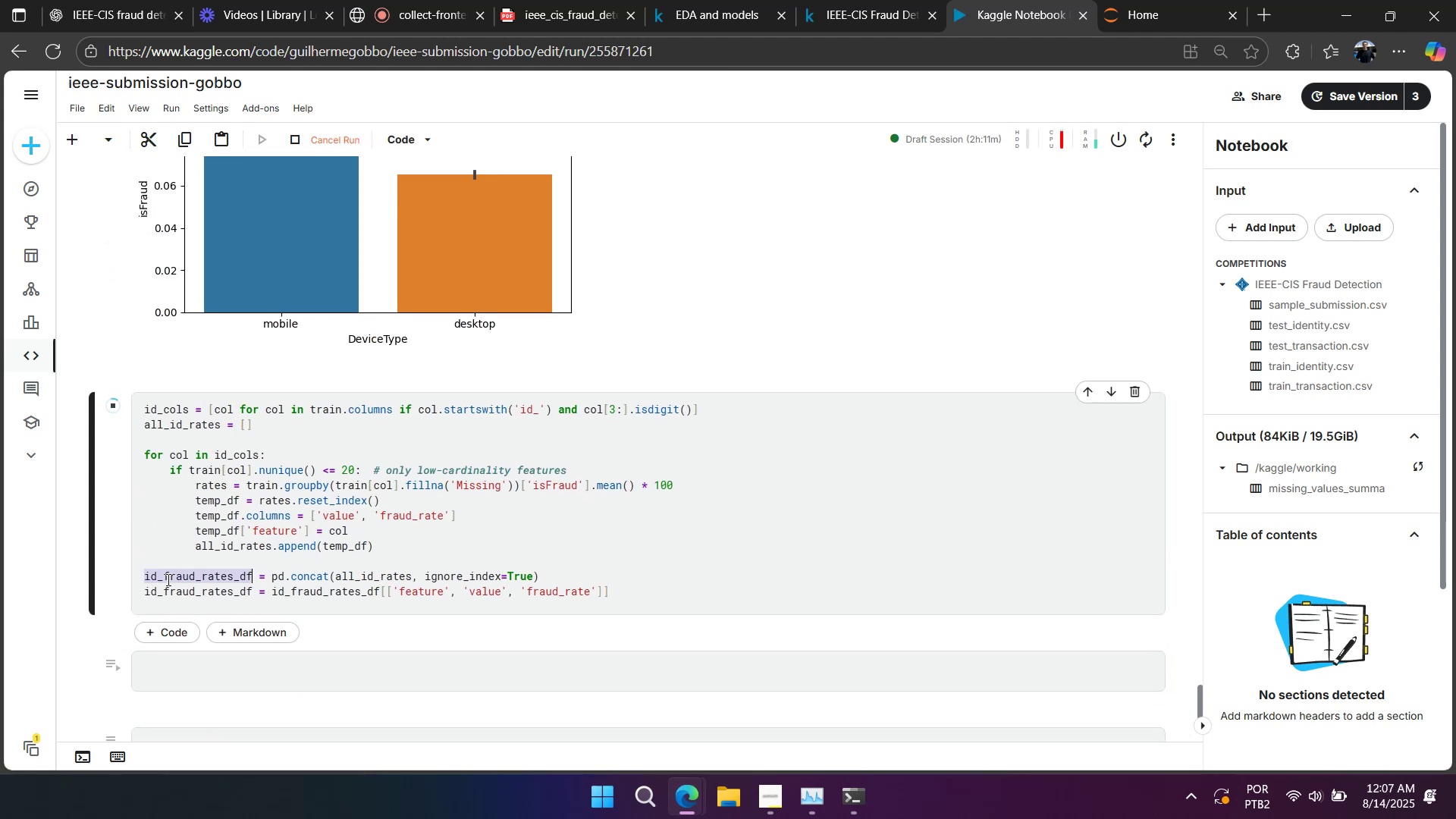 
key(Control+C)
 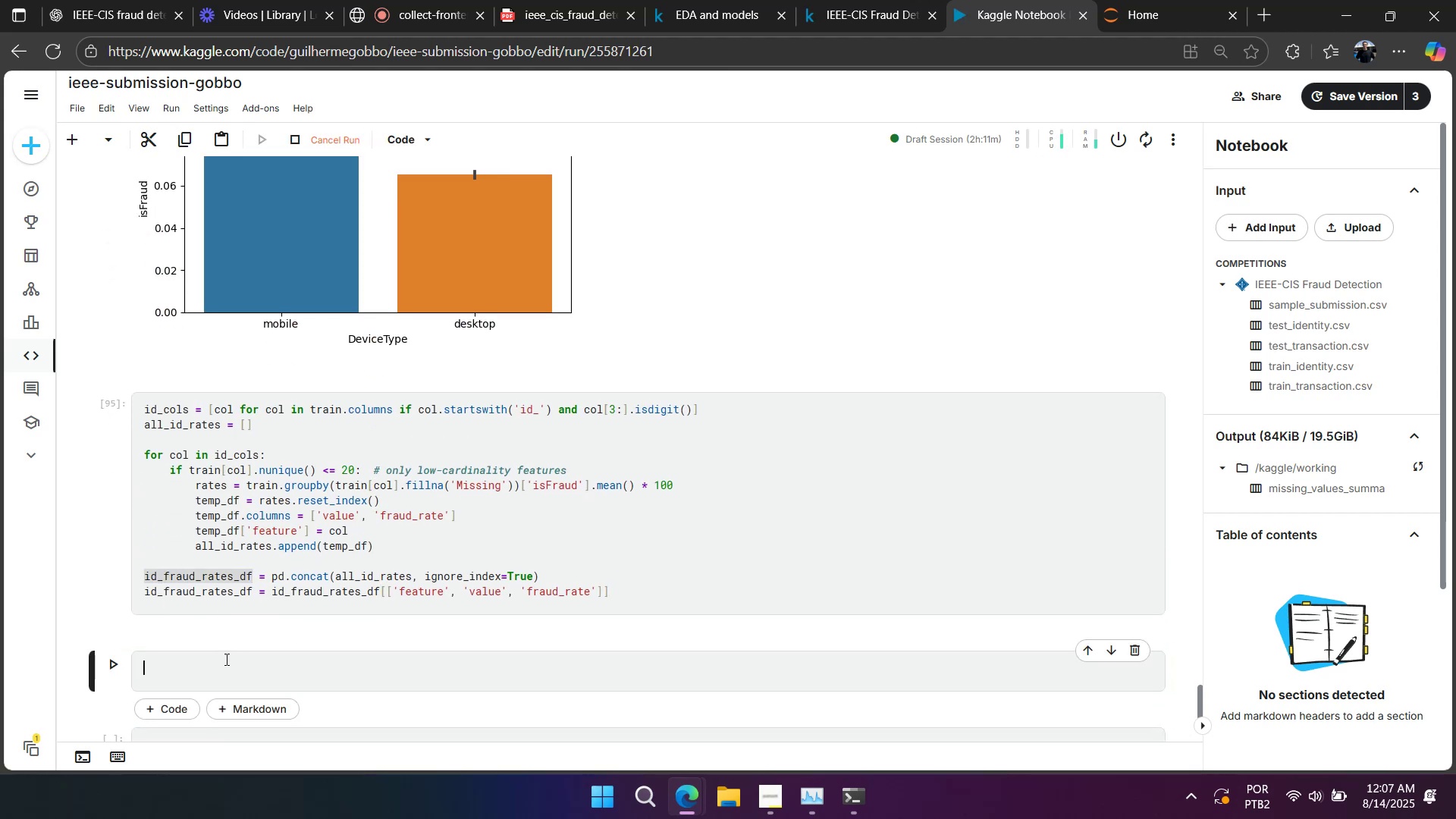 
key(Control+ControlLeft)
 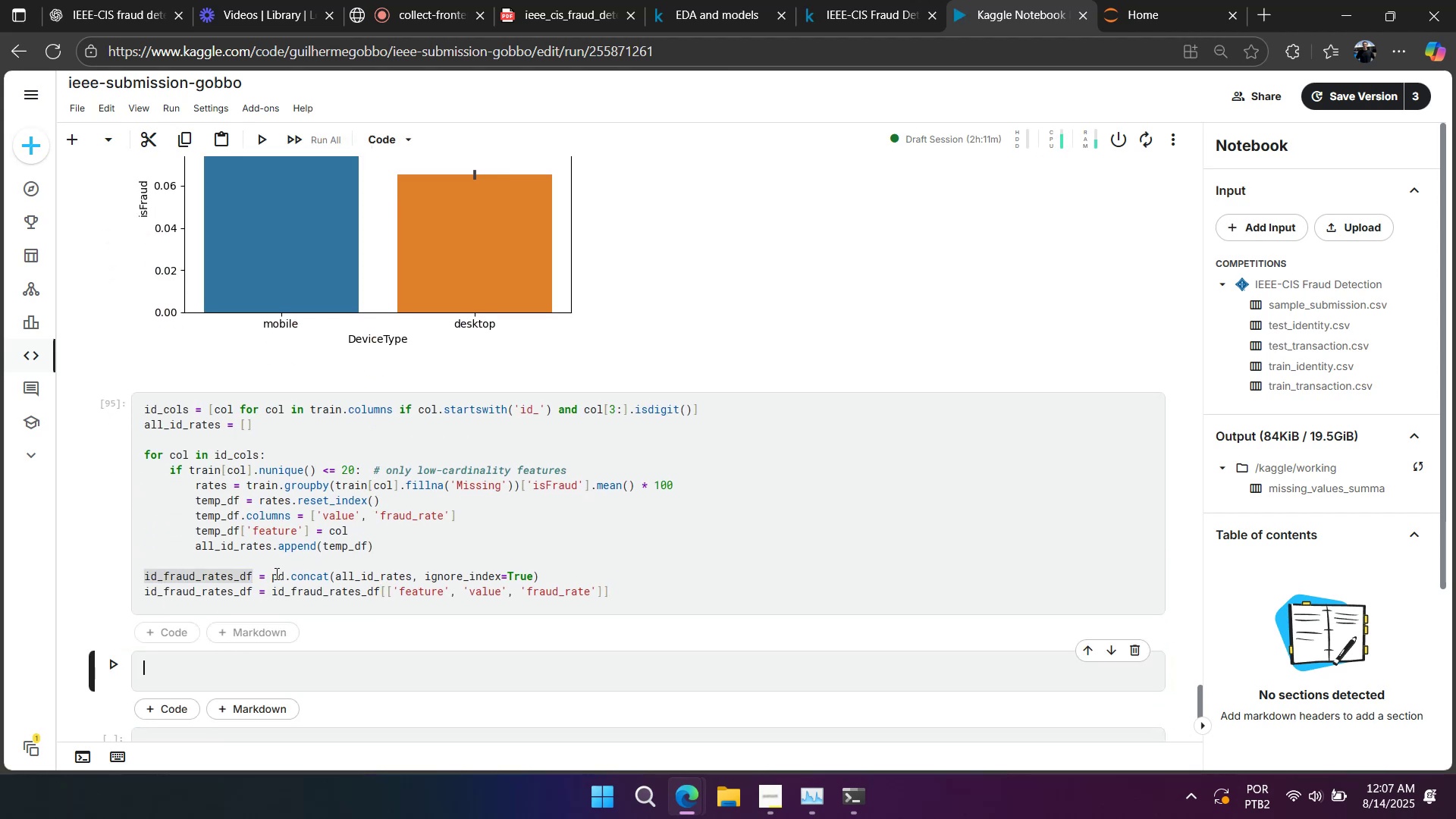 
key(Control+V)
 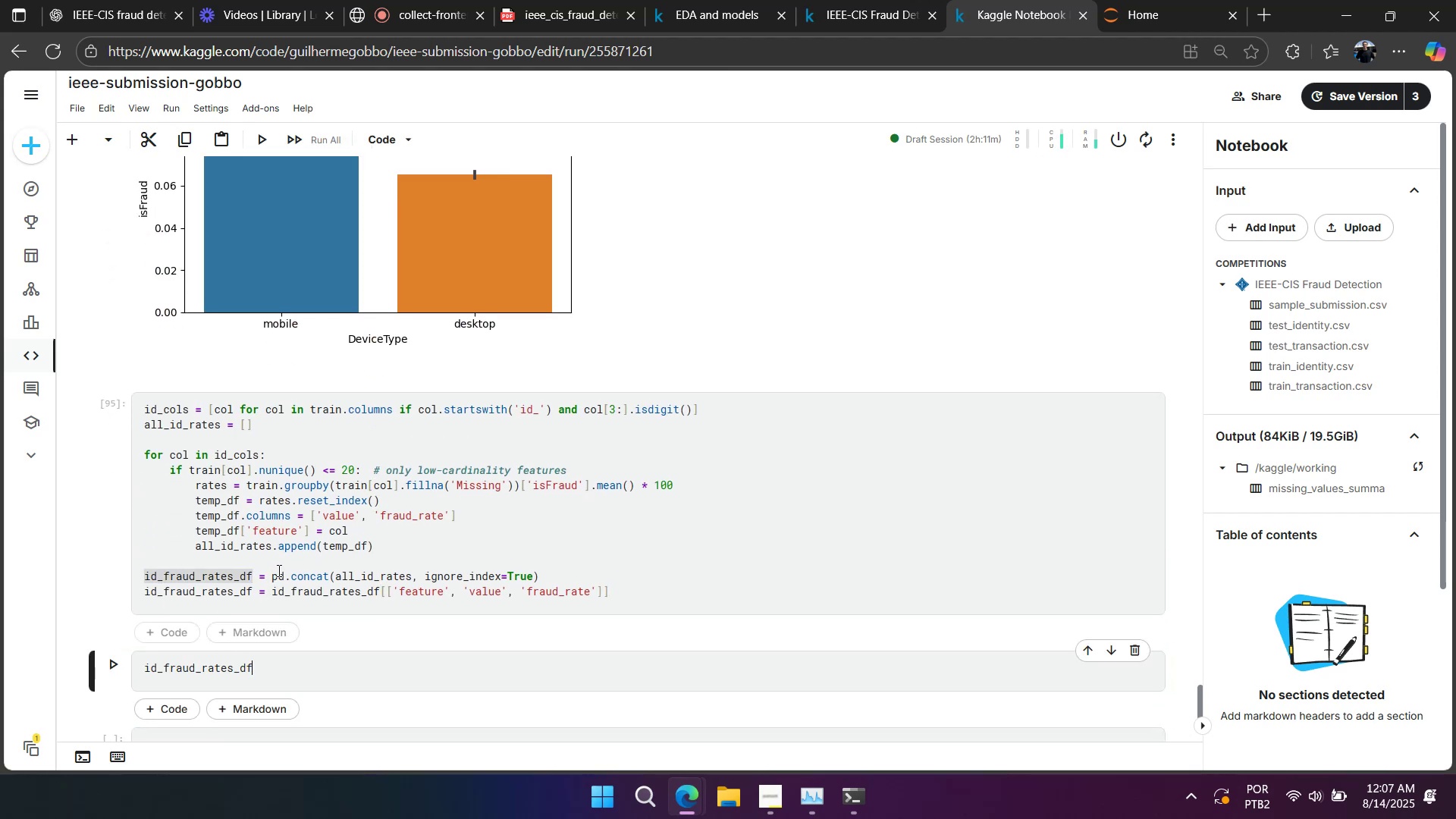 
left_click([278, 570])
 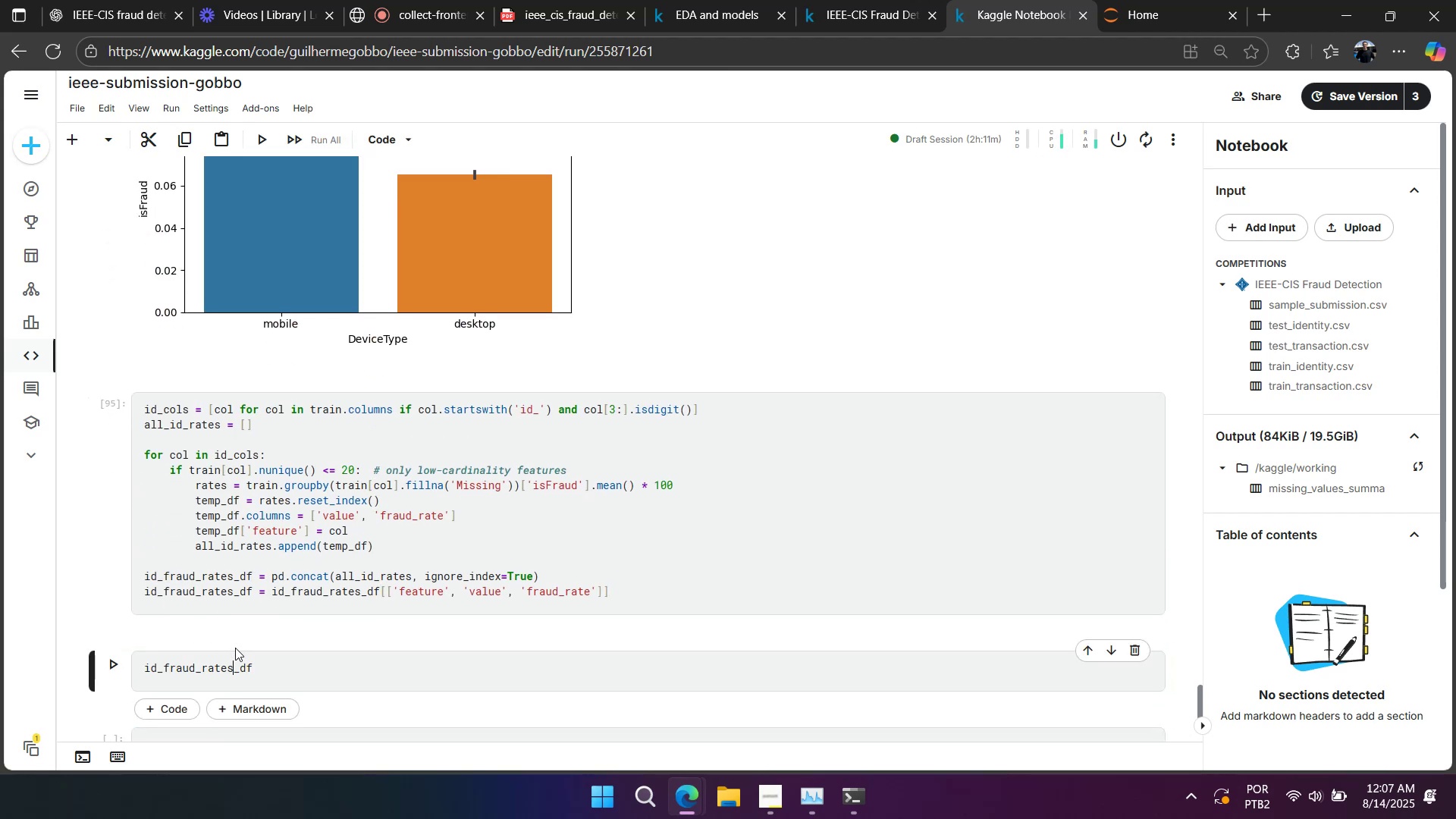 
key(Shift+Enter)
 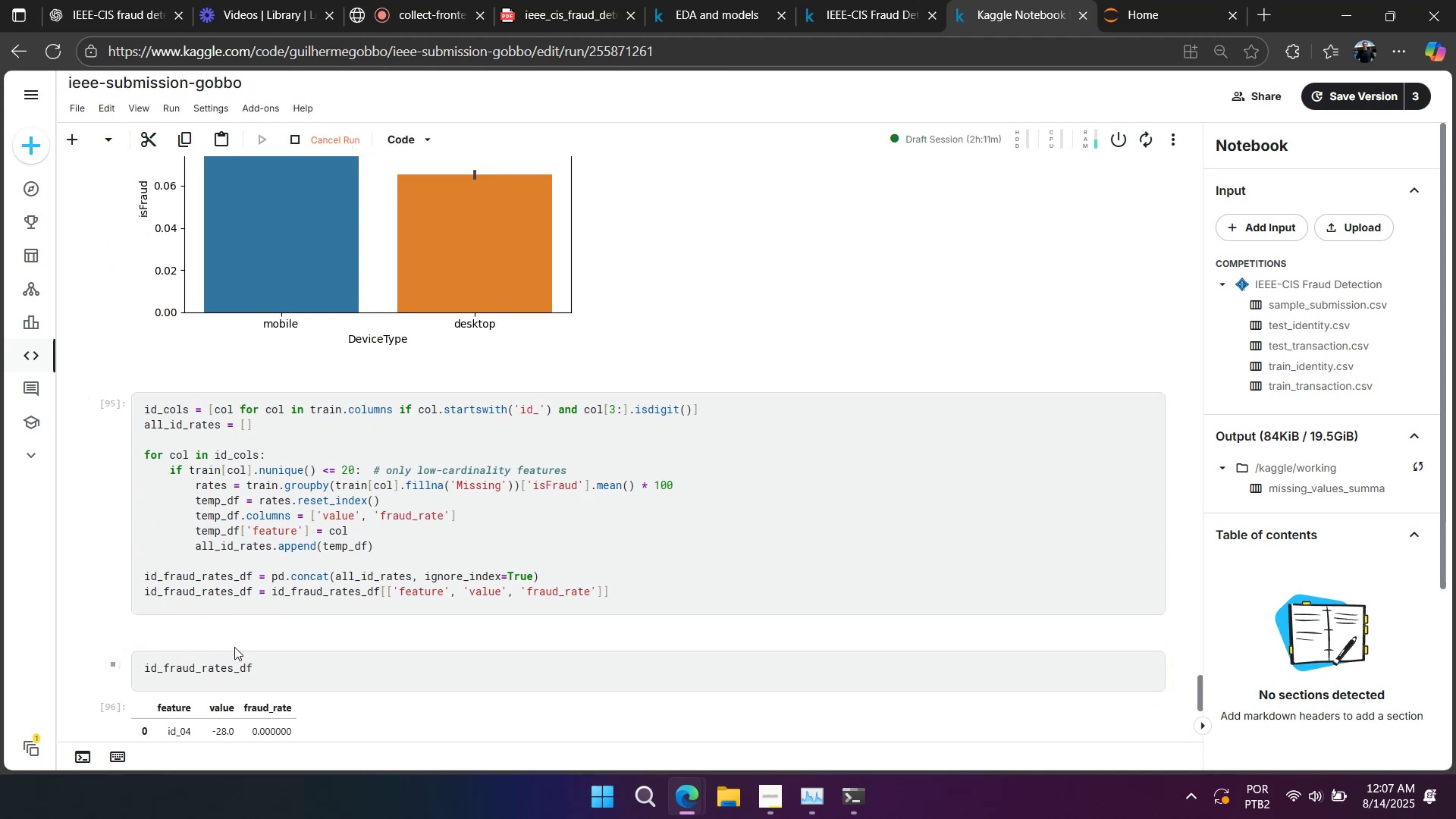 
scroll: coordinate [351, 485], scroll_direction: down, amount: 5.0
 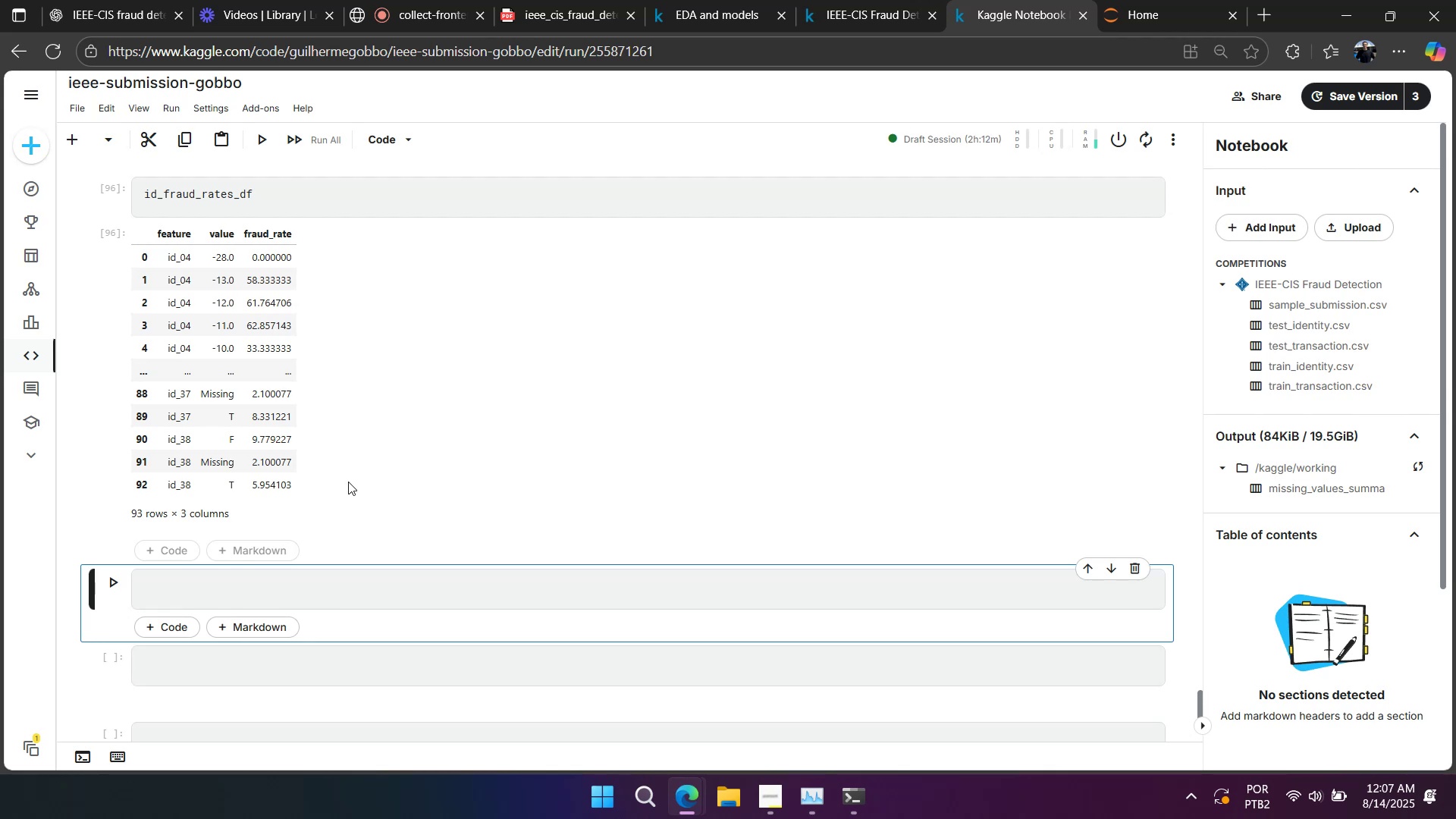 
wait(19.04)
 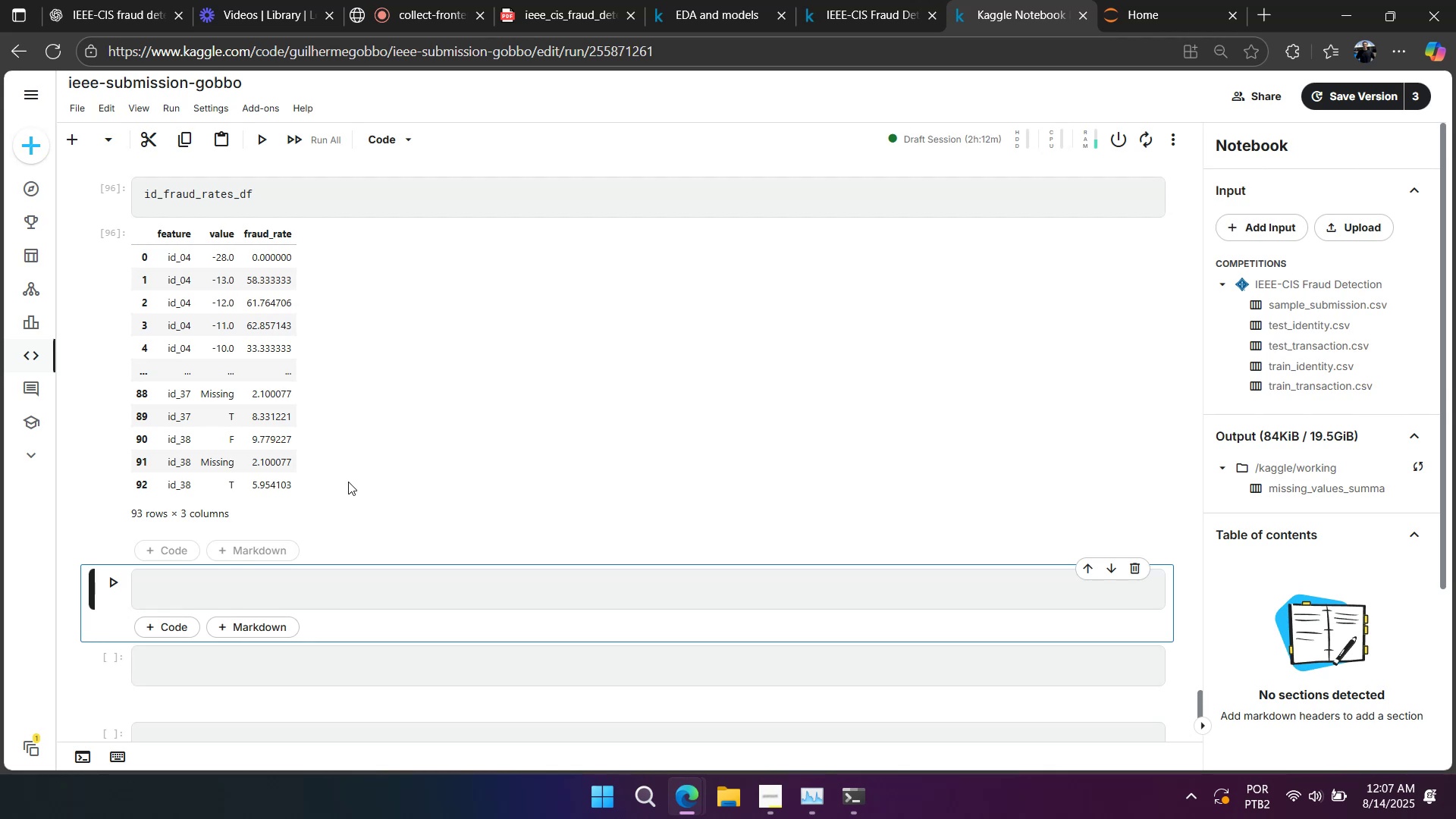 
key(PrintScreen)
 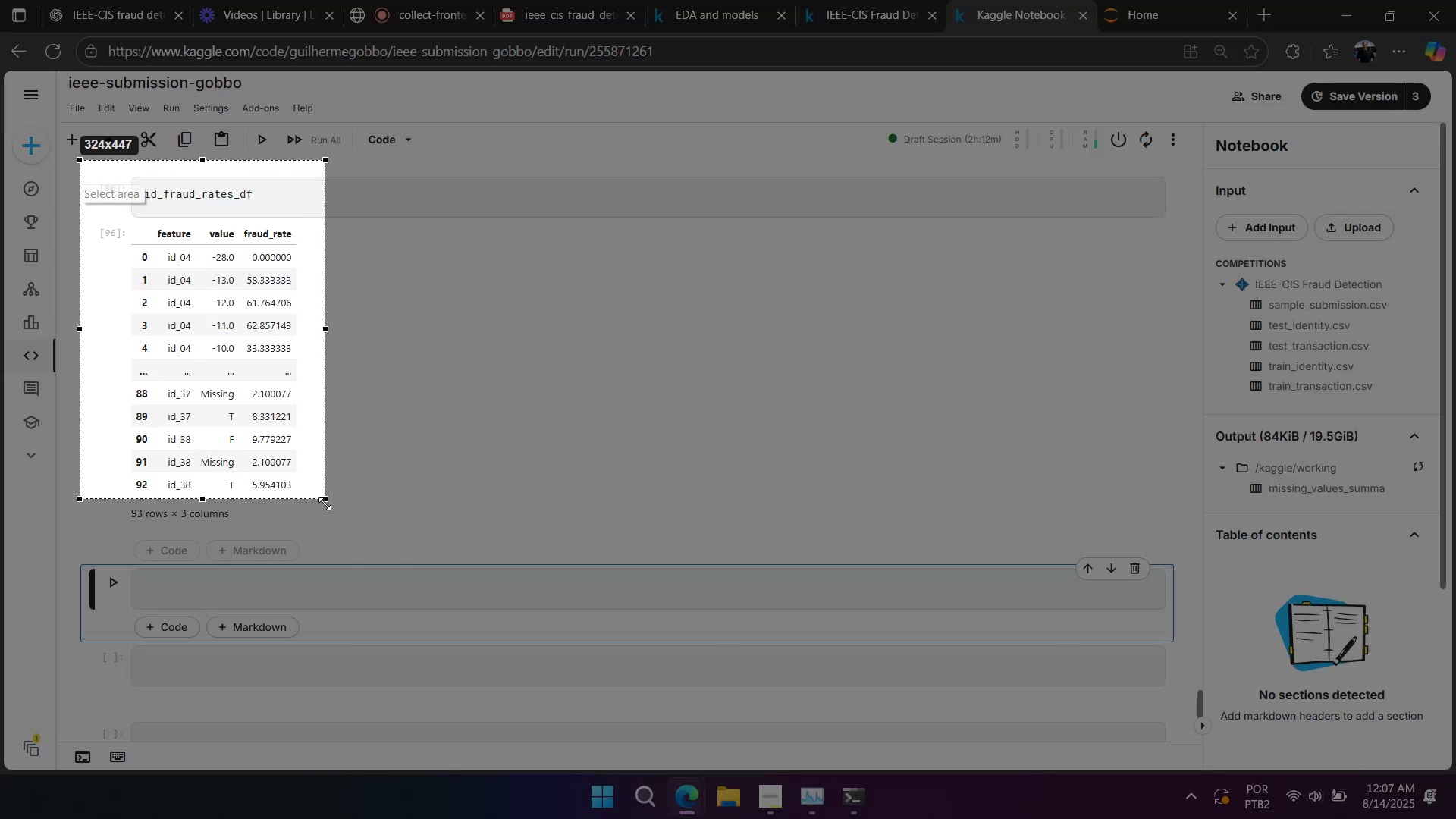 
key(Control+C)
 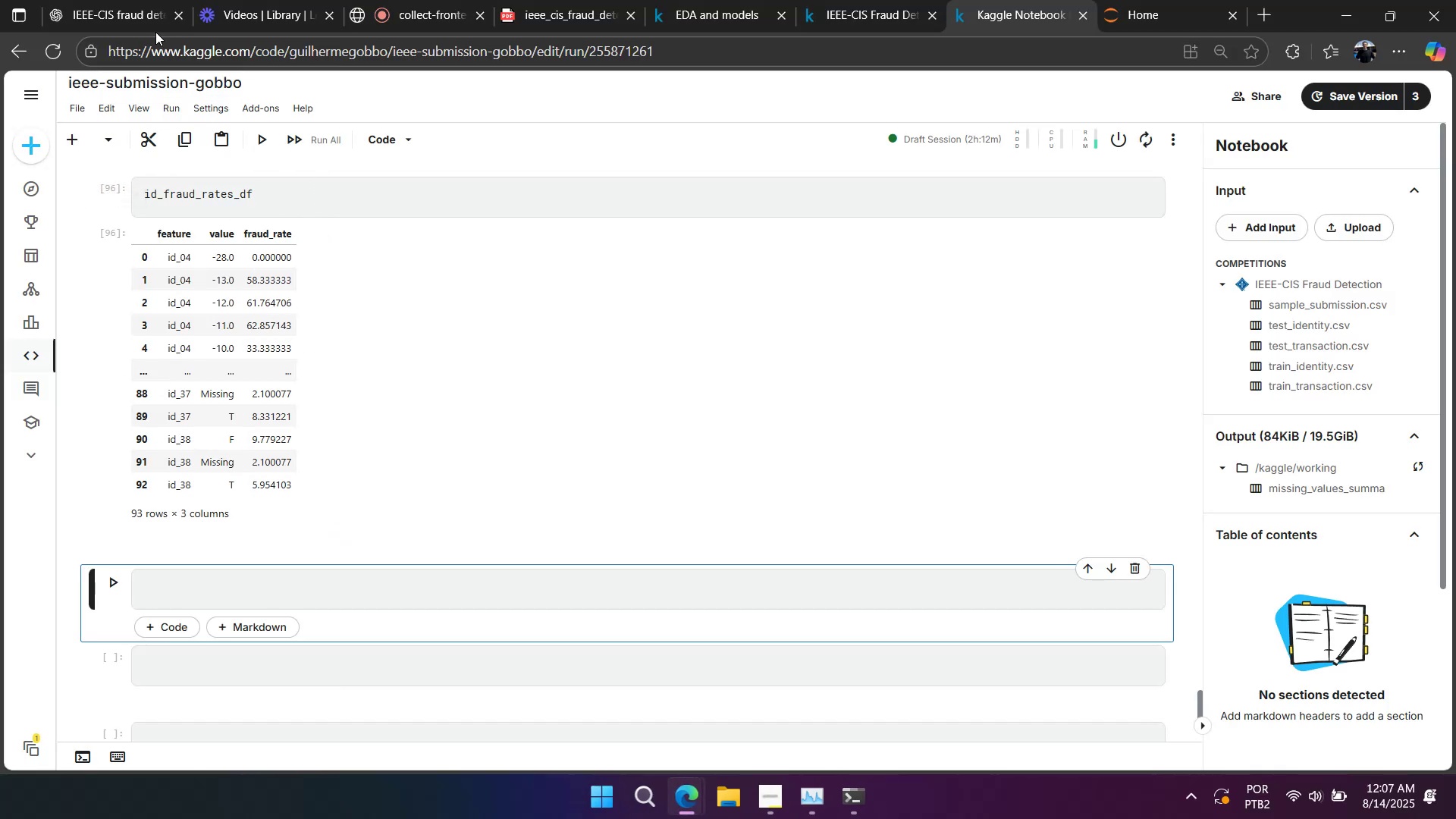 
left_click([149, 24])
 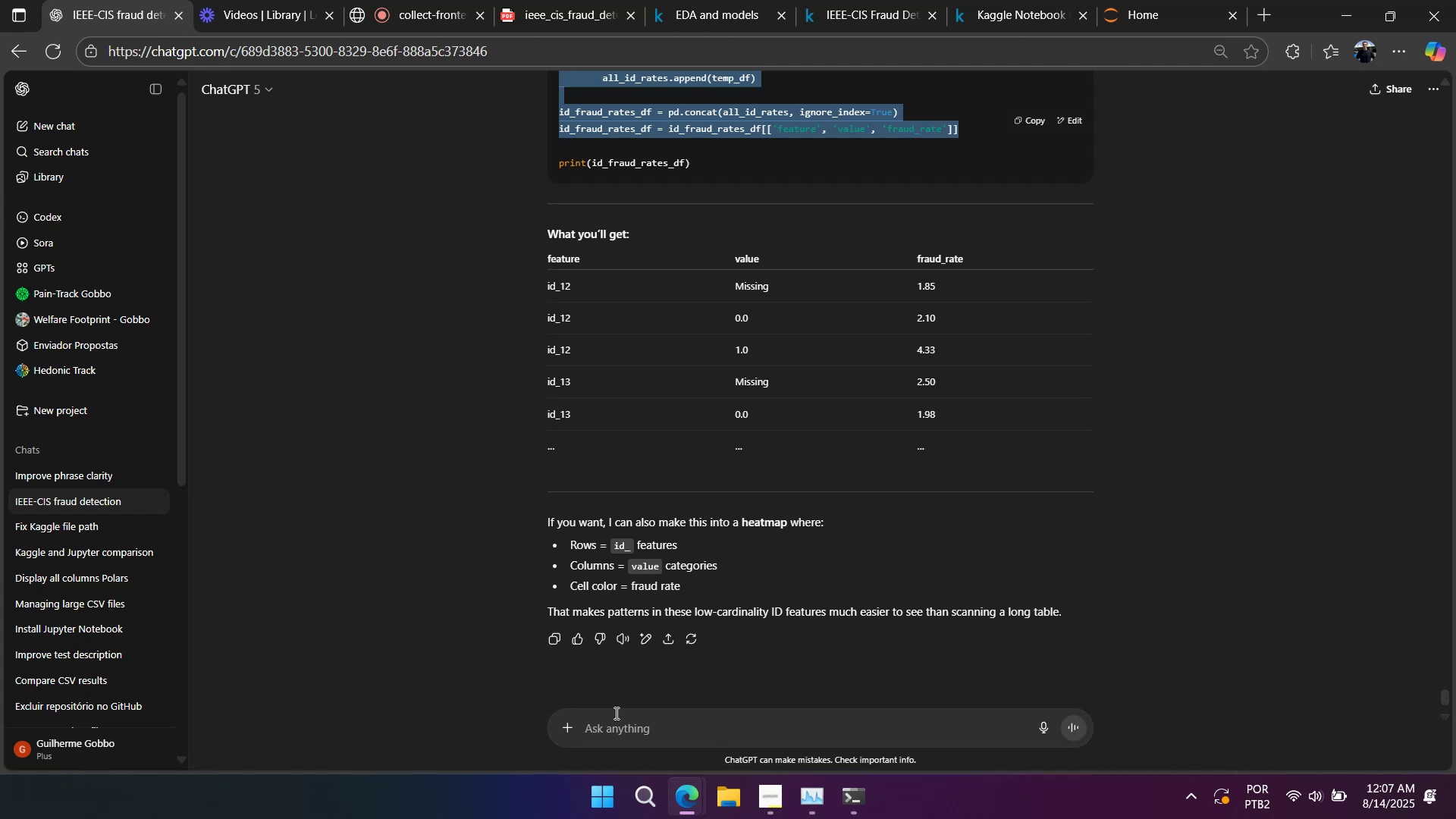 
left_click([651, 734])
 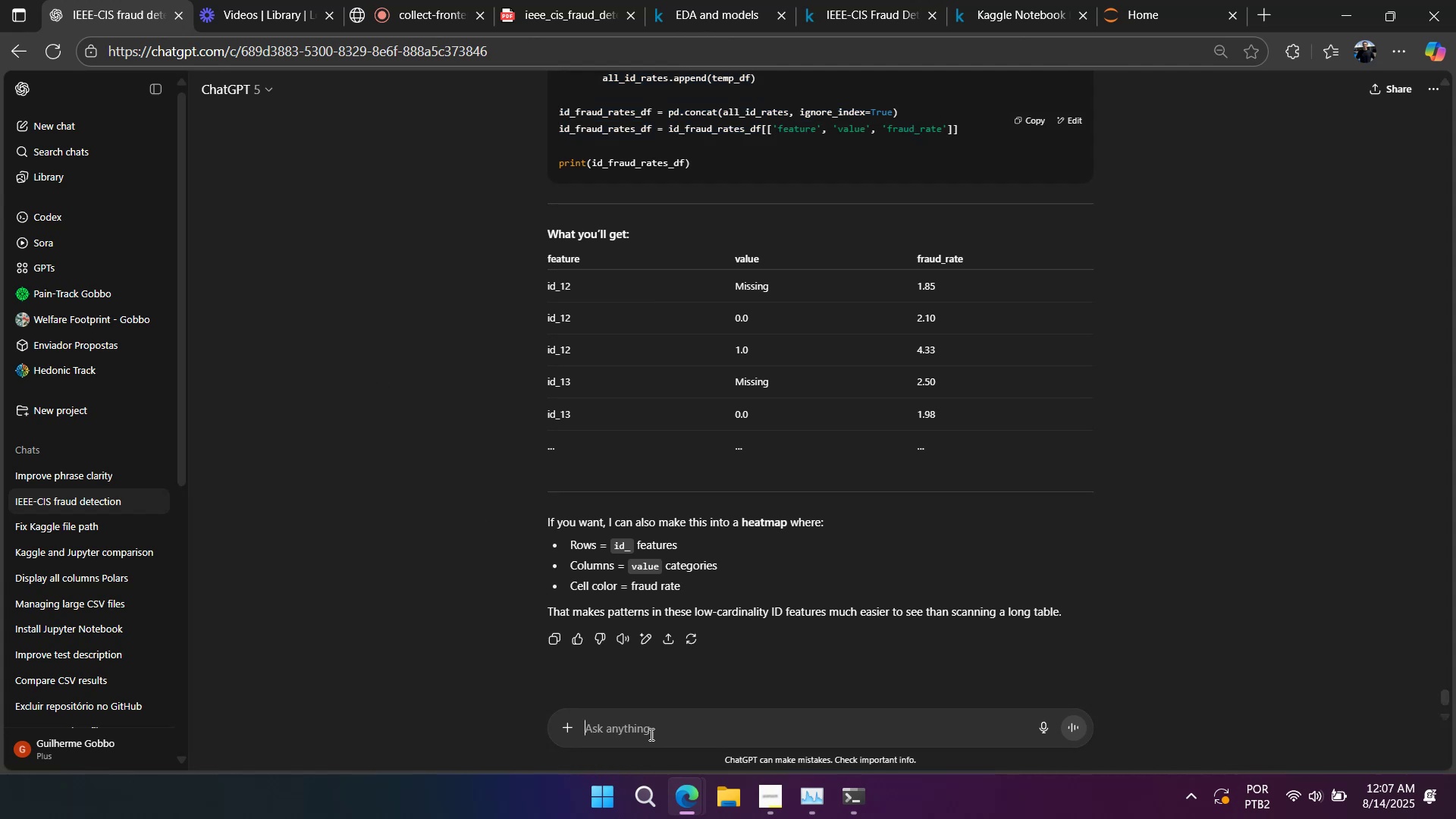 
key(Control+V)
 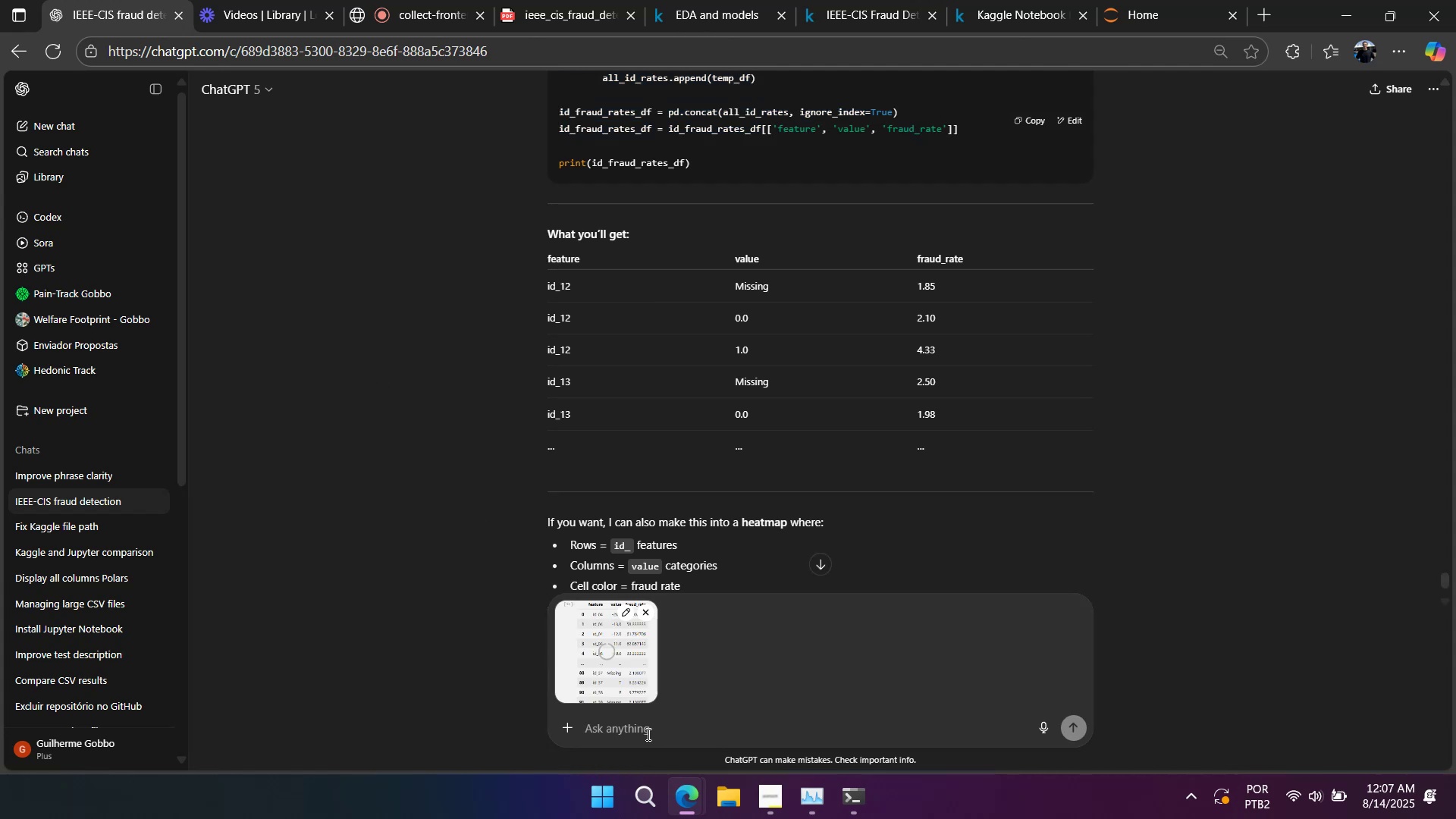 
type(pri nt )
key(Backspace)
key(Backspace)
key(Backspace)
key(Backspace)
type(nt these values in a way that shows everything in the screen)
 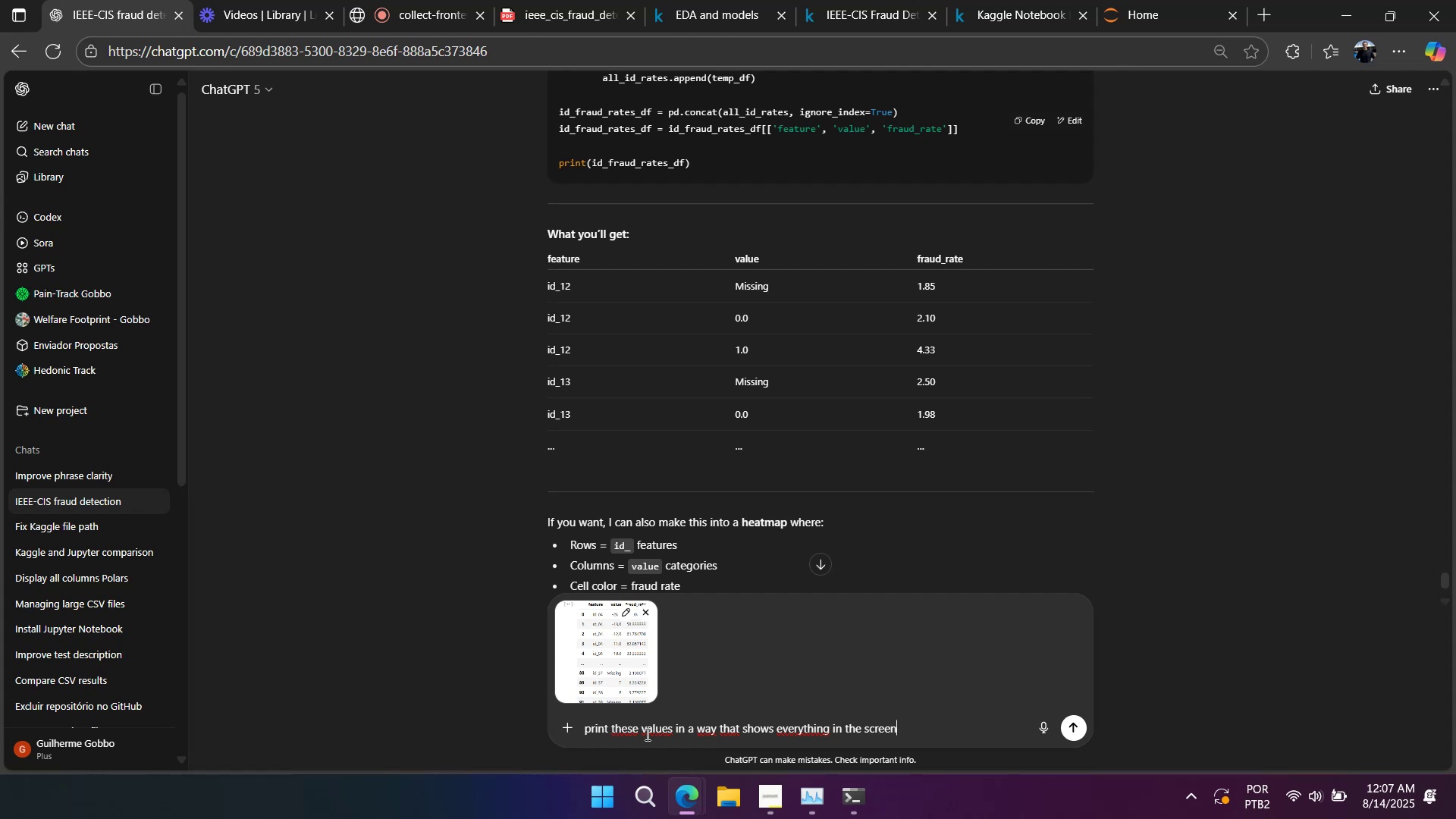 
key(Enter)
 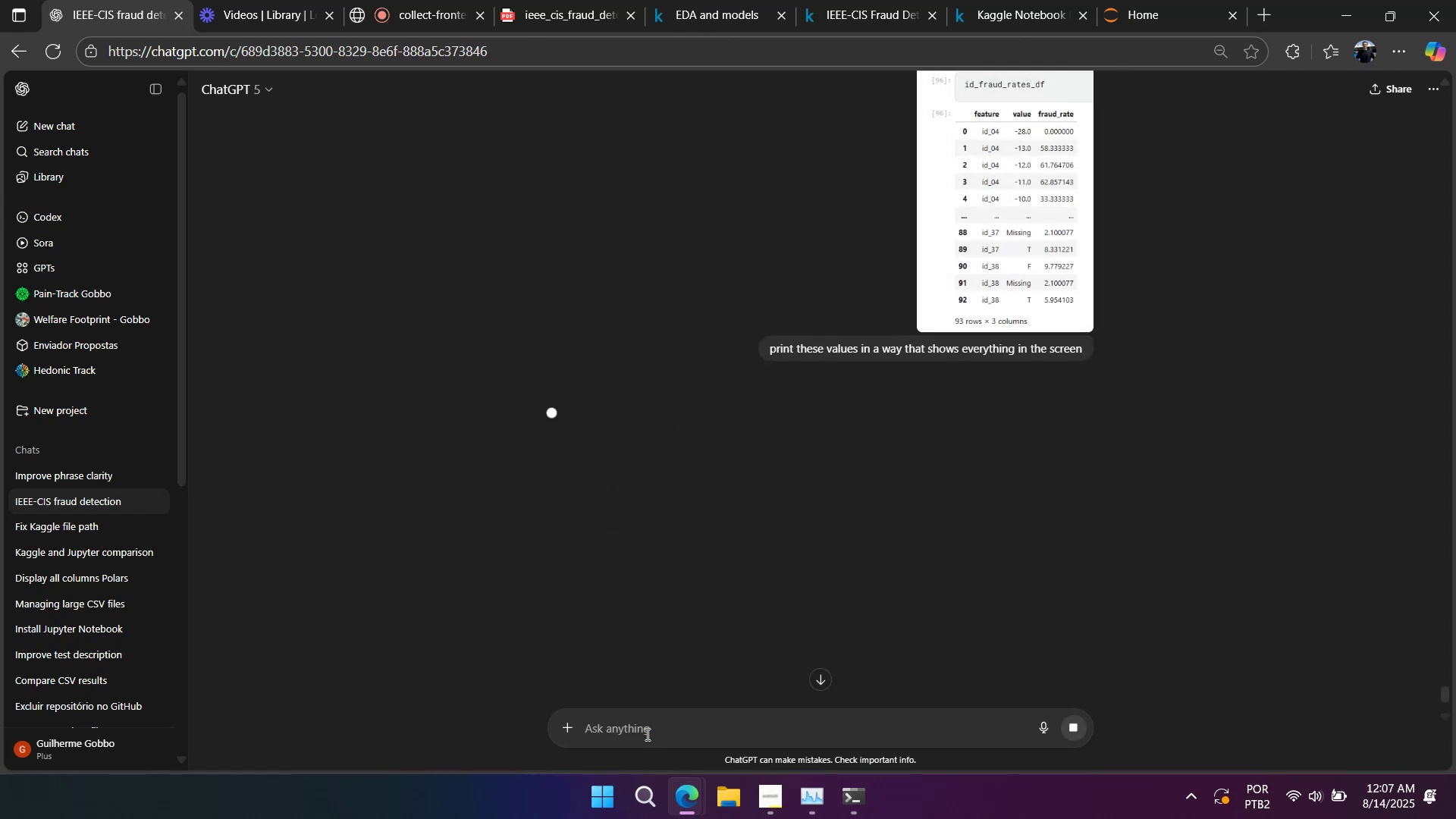 
mouse_move([929, 548])
 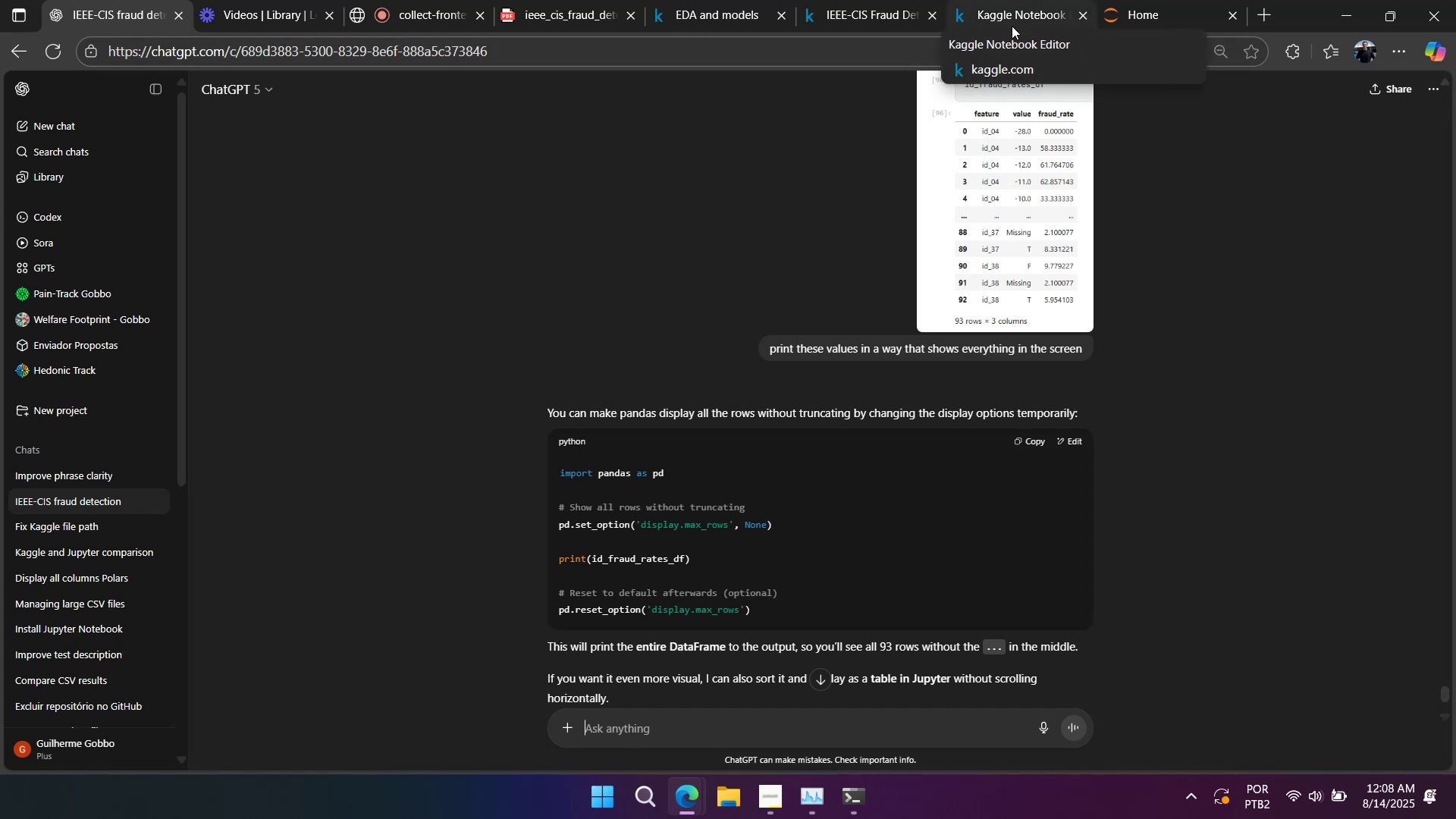 
wait(7.91)
 